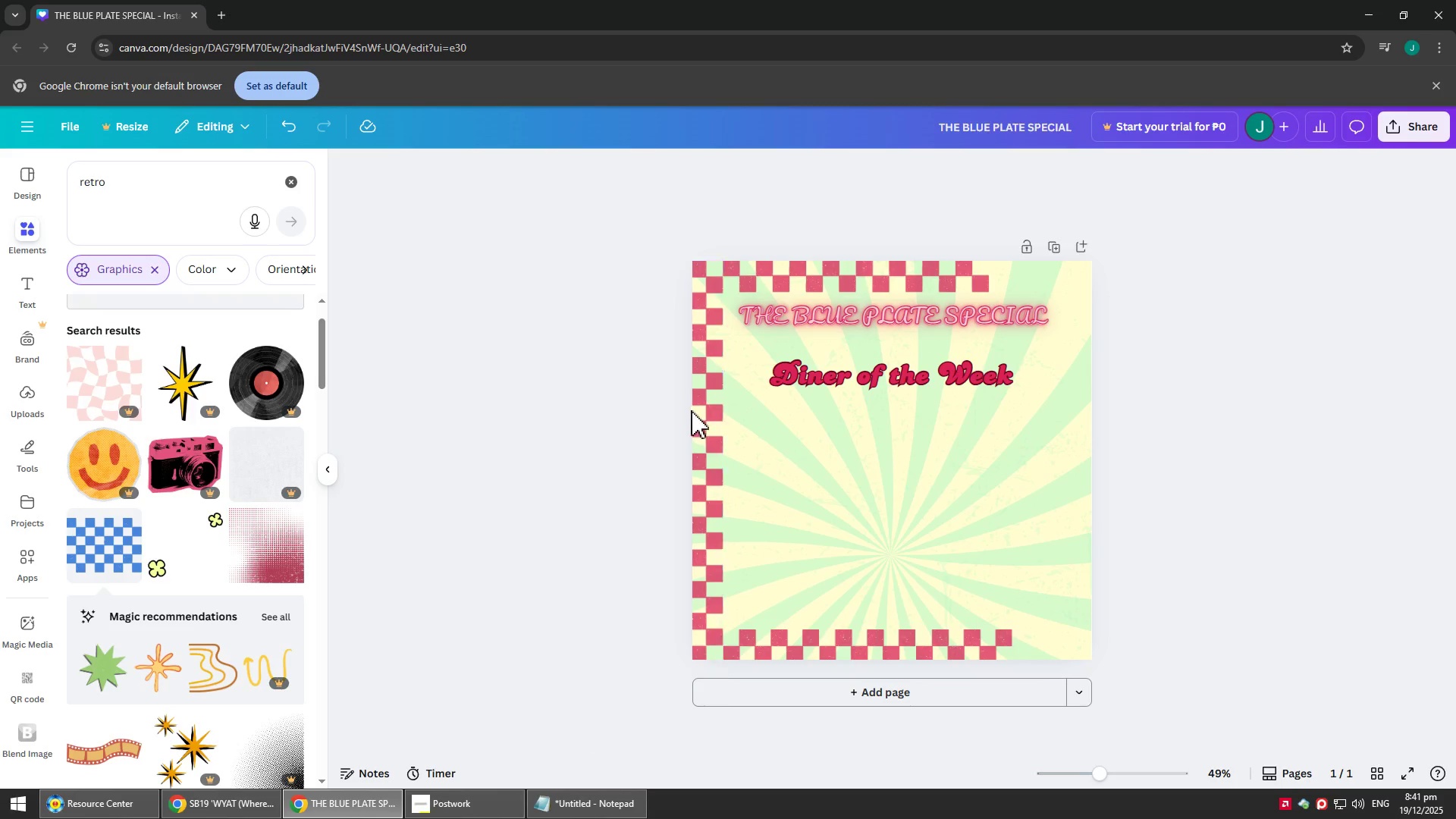 
left_click([709, 419])
 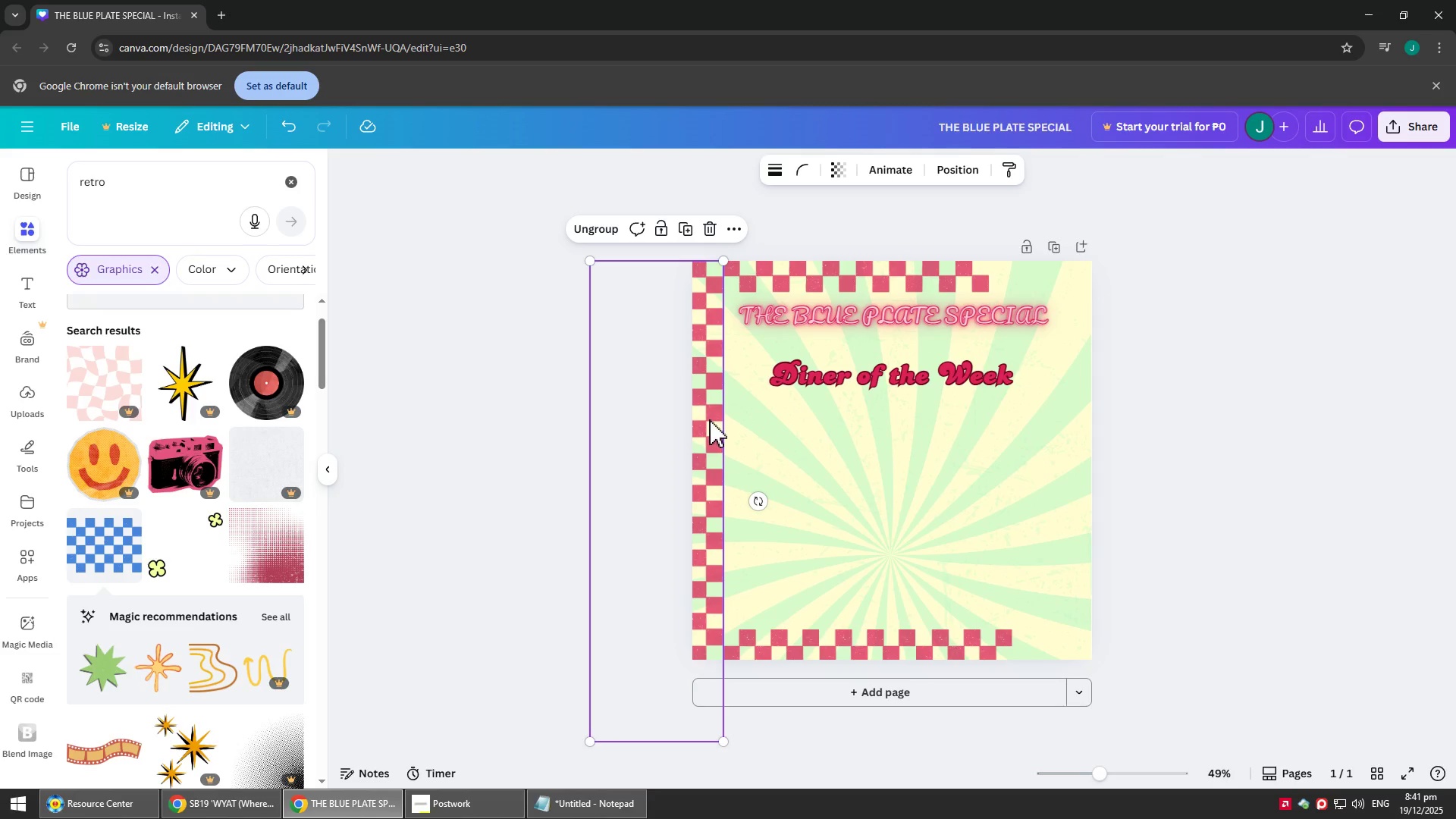 
key(Control+C)
 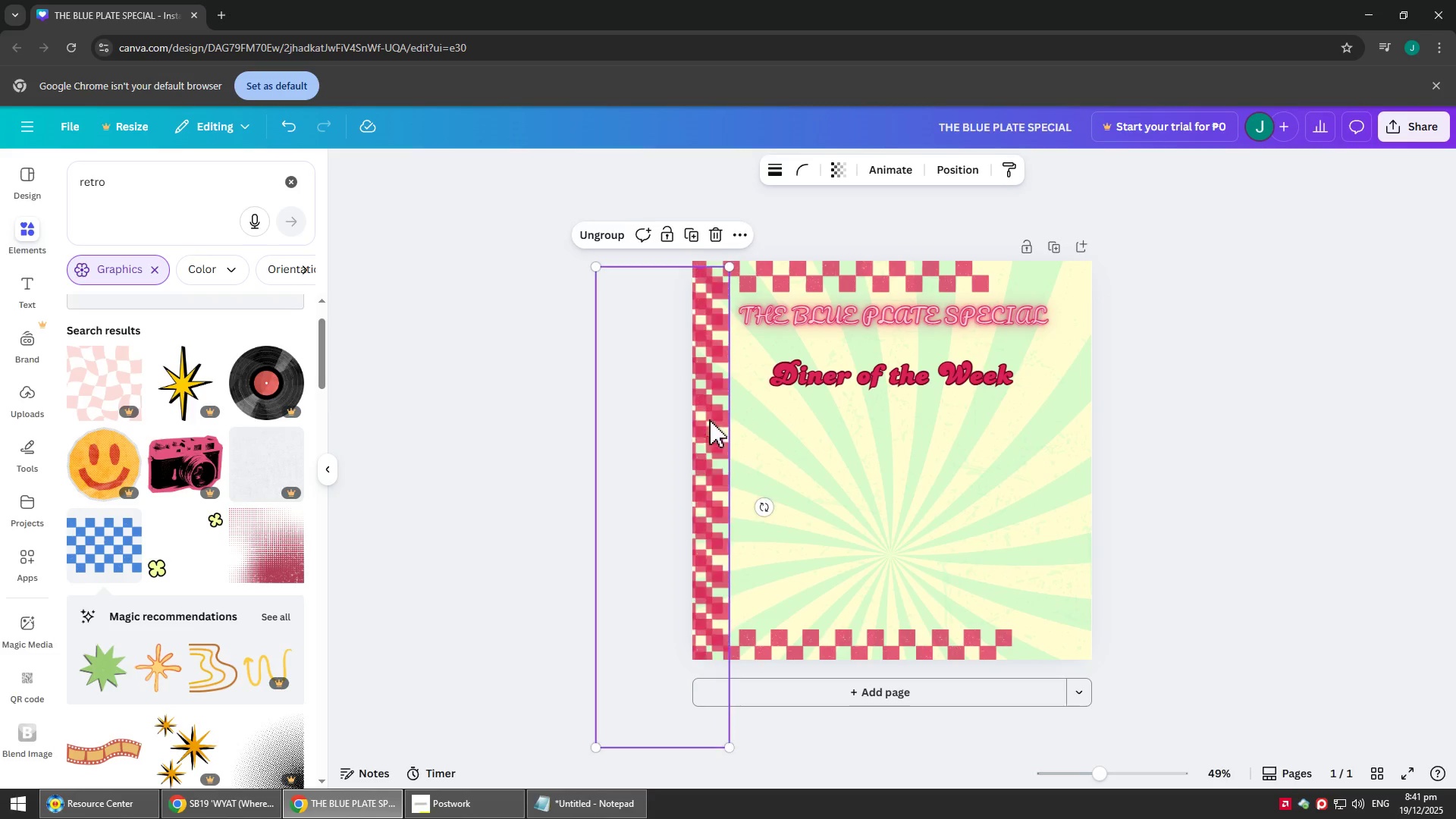 
key(Control+V)
 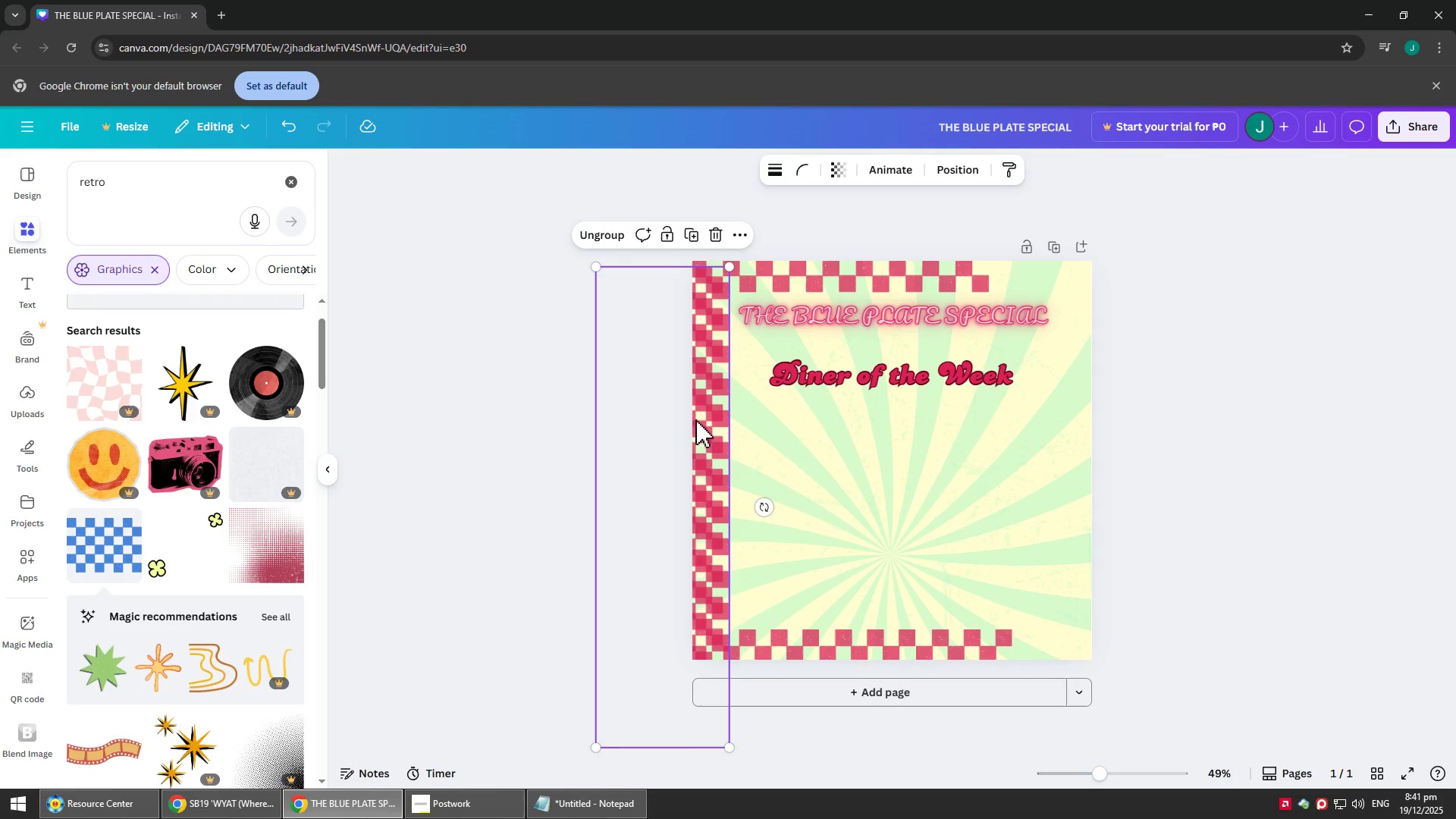 
left_click_drag(start_coordinate=[695, 419], to_coordinate=[1156, 397])
 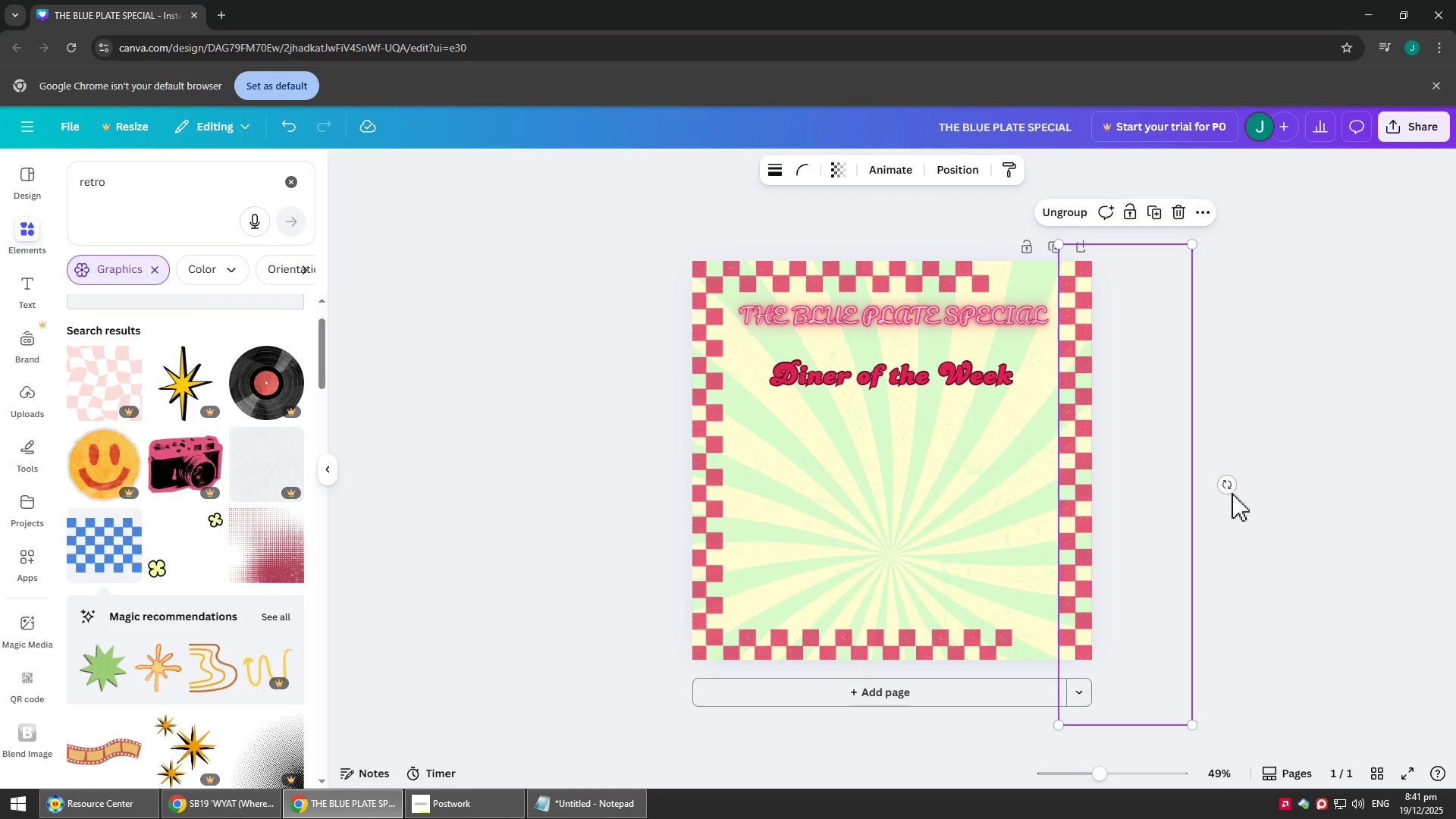 
left_click_drag(start_coordinate=[1225, 485], to_coordinate=[703, 484])
 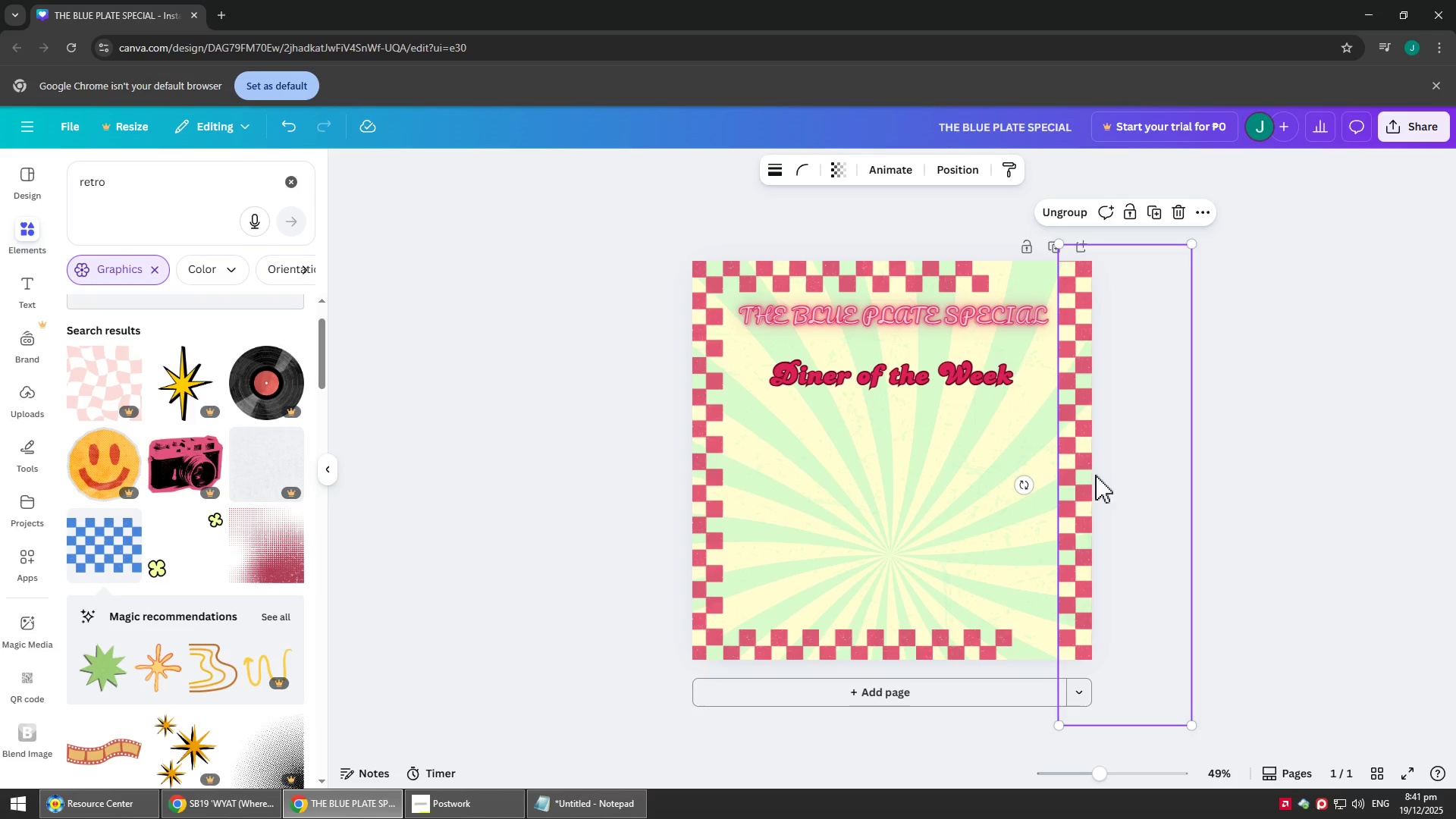 
left_click_drag(start_coordinate=[1120, 475], to_coordinate=[1121, 488])
 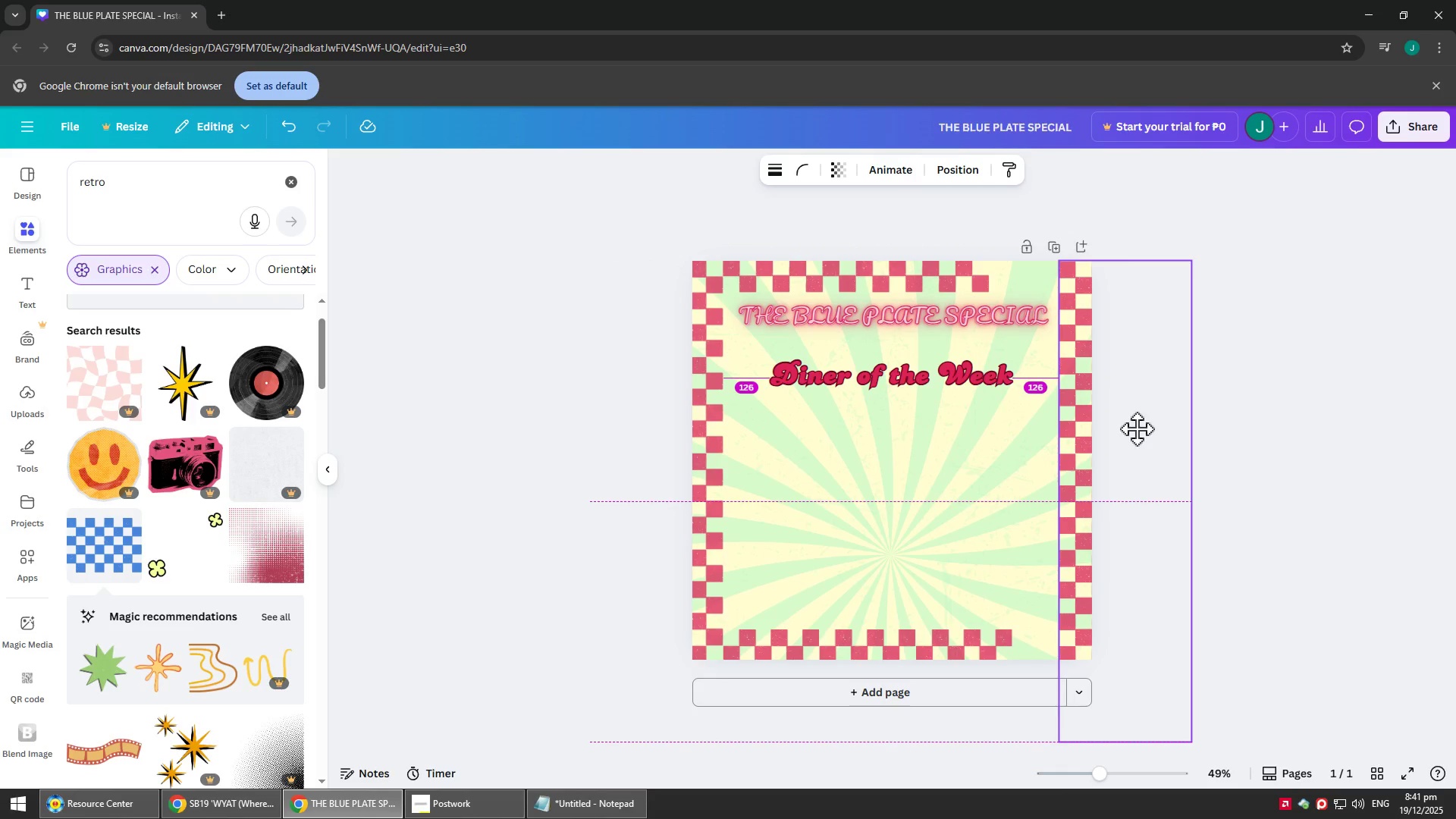 
left_click([1282, 325])
 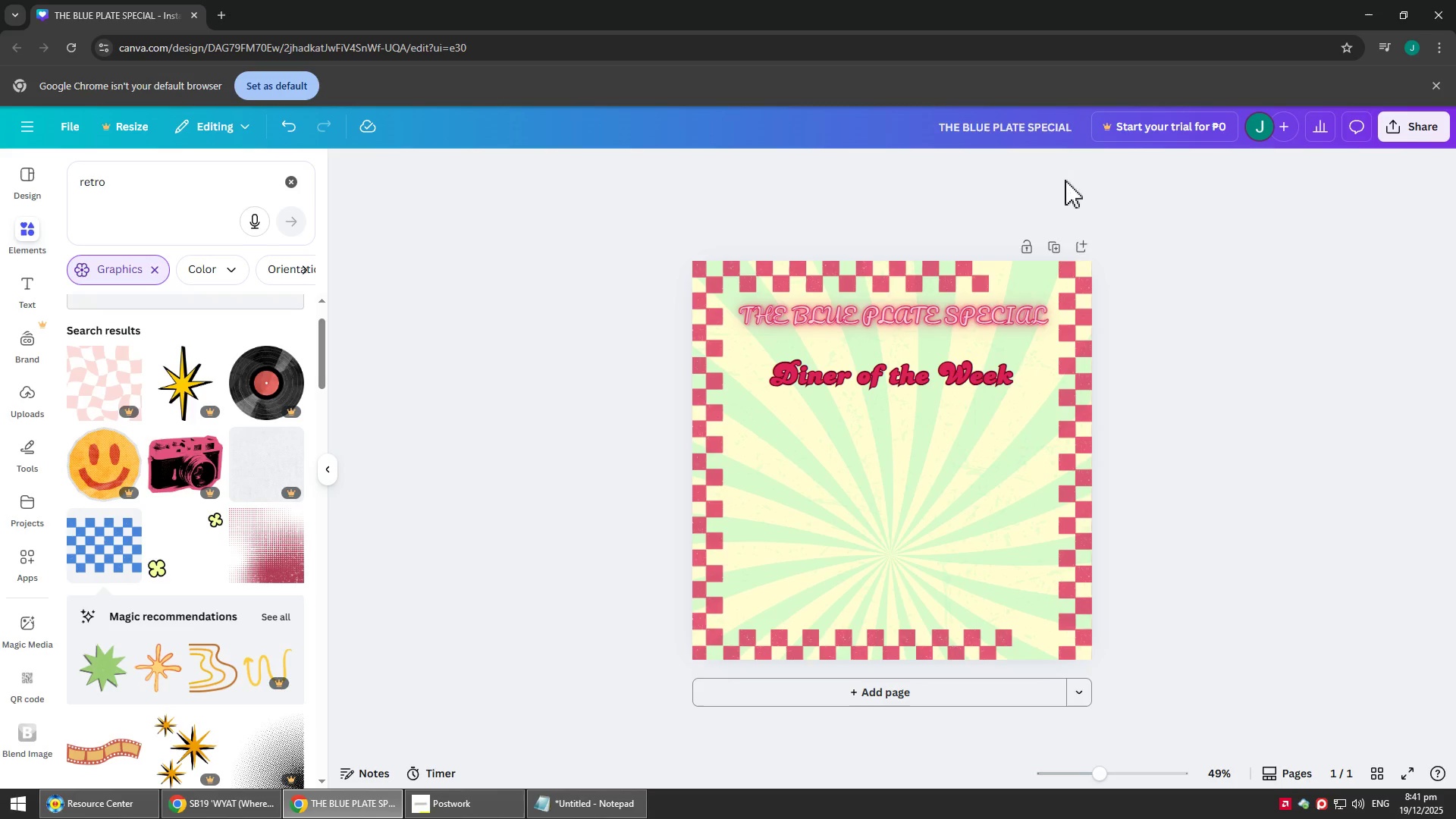 
left_click([944, 268])
 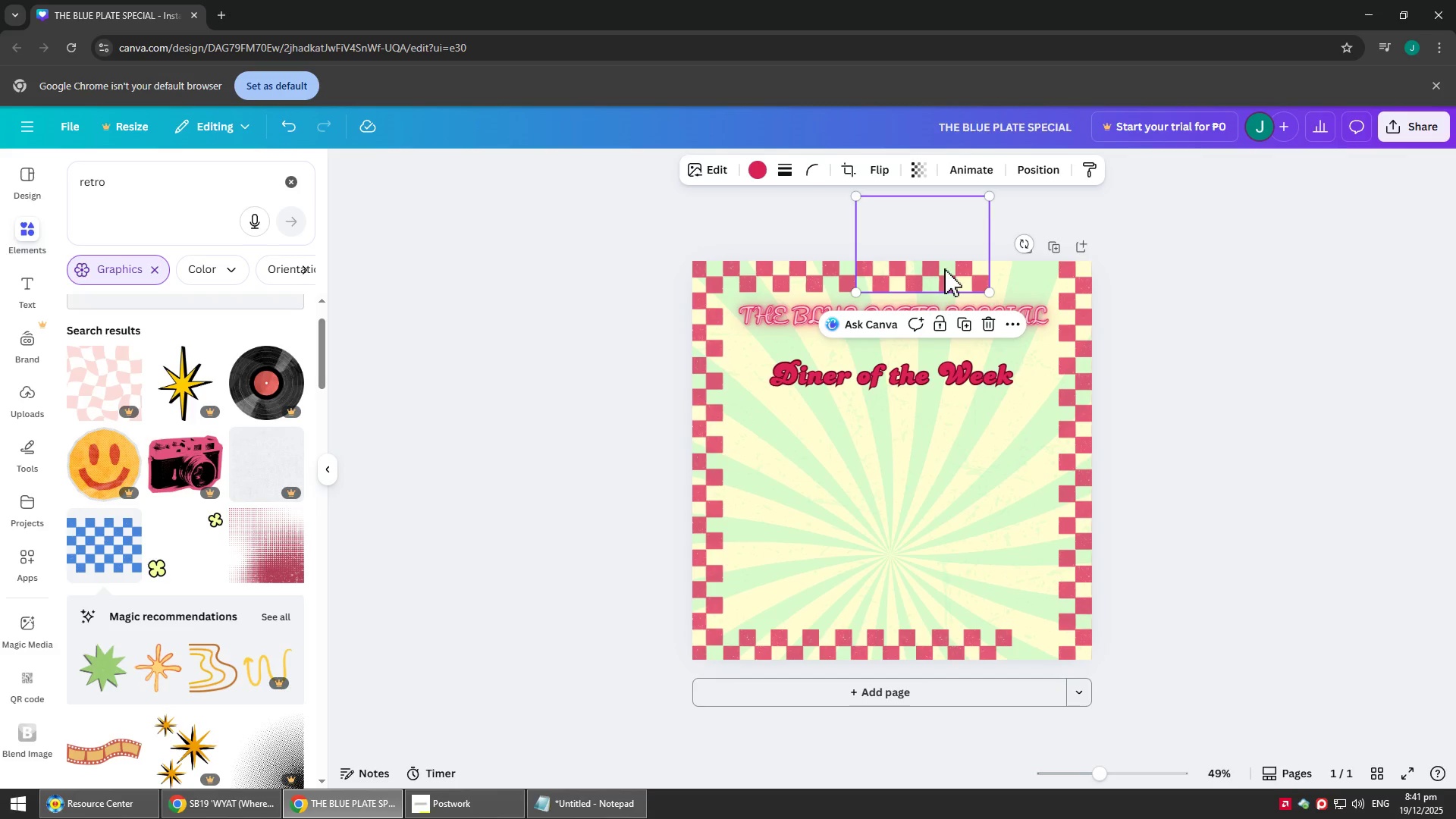 
key(Control+C)
 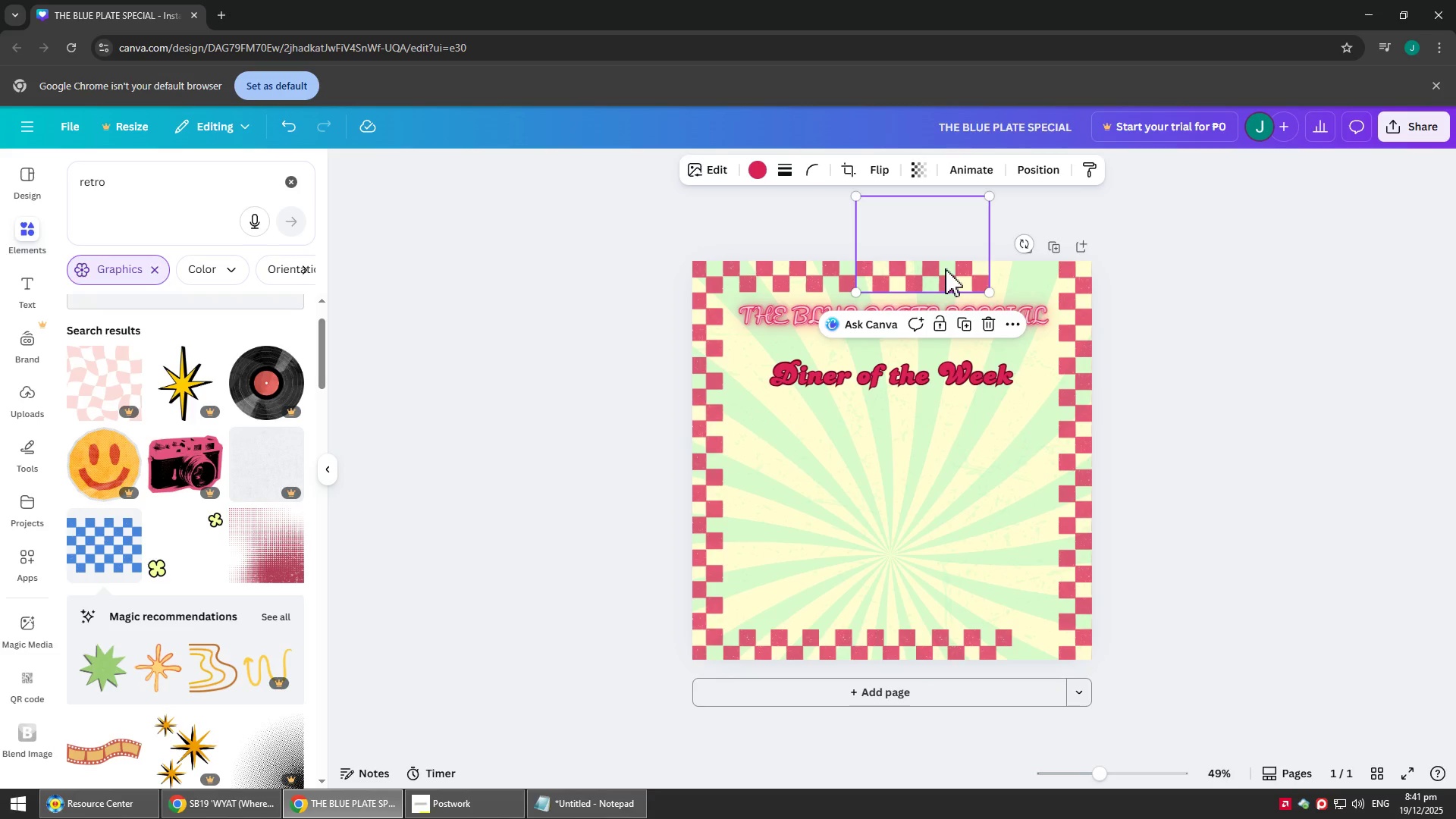 
key(Control+V)
 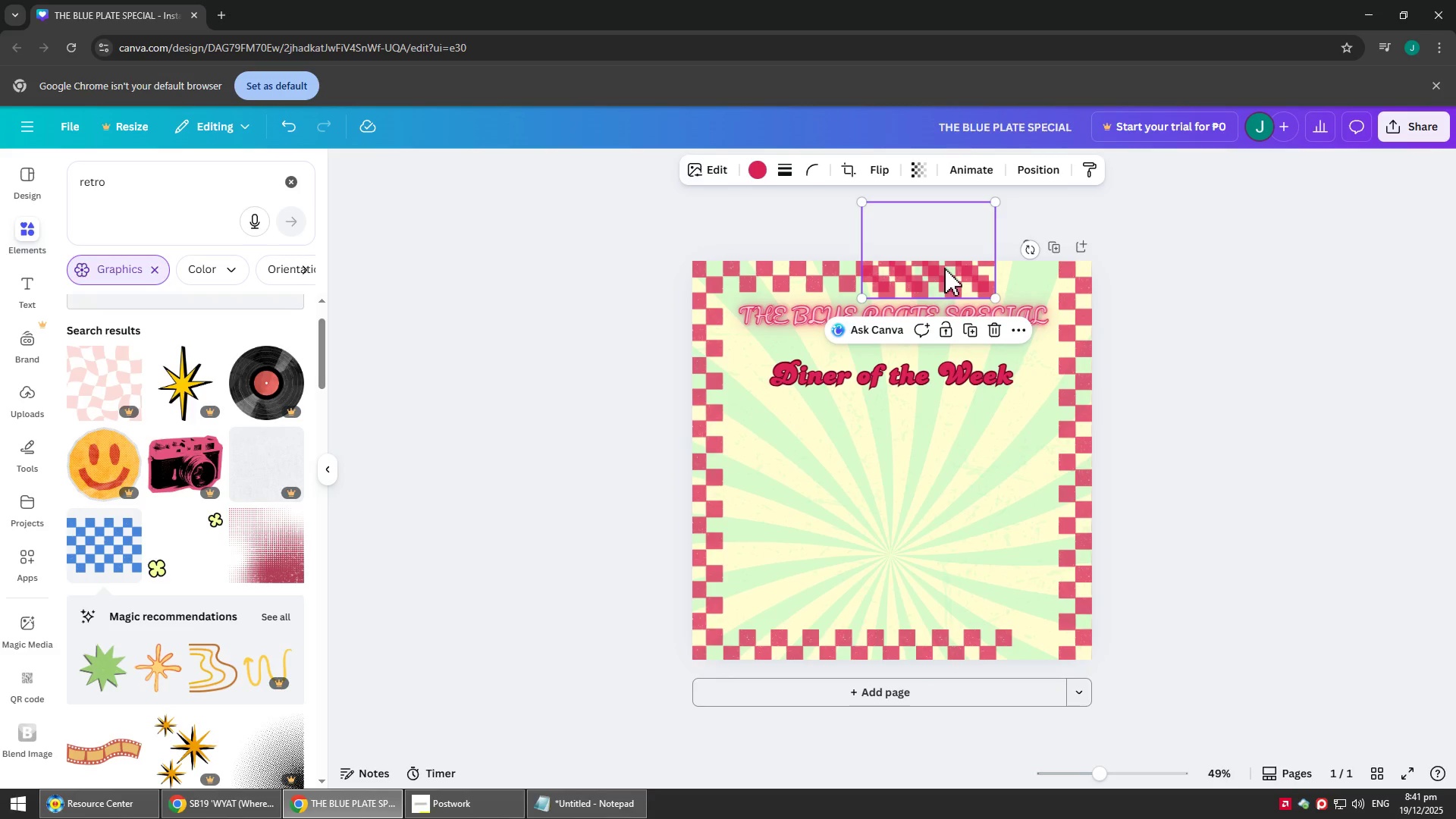 
left_click_drag(start_coordinate=[944, 268], to_coordinate=[1072, 259])
 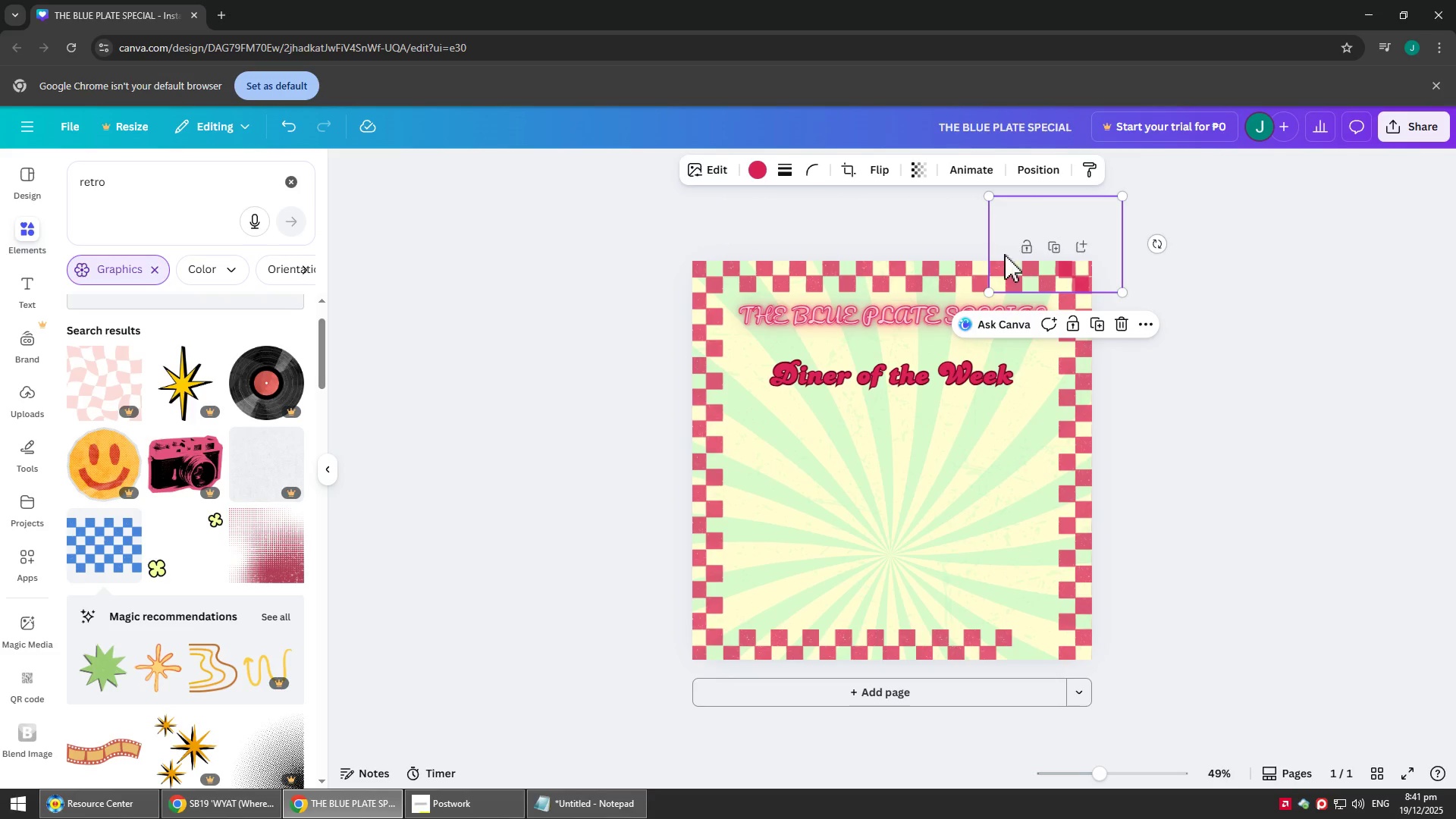 
left_click([1145, 319])
 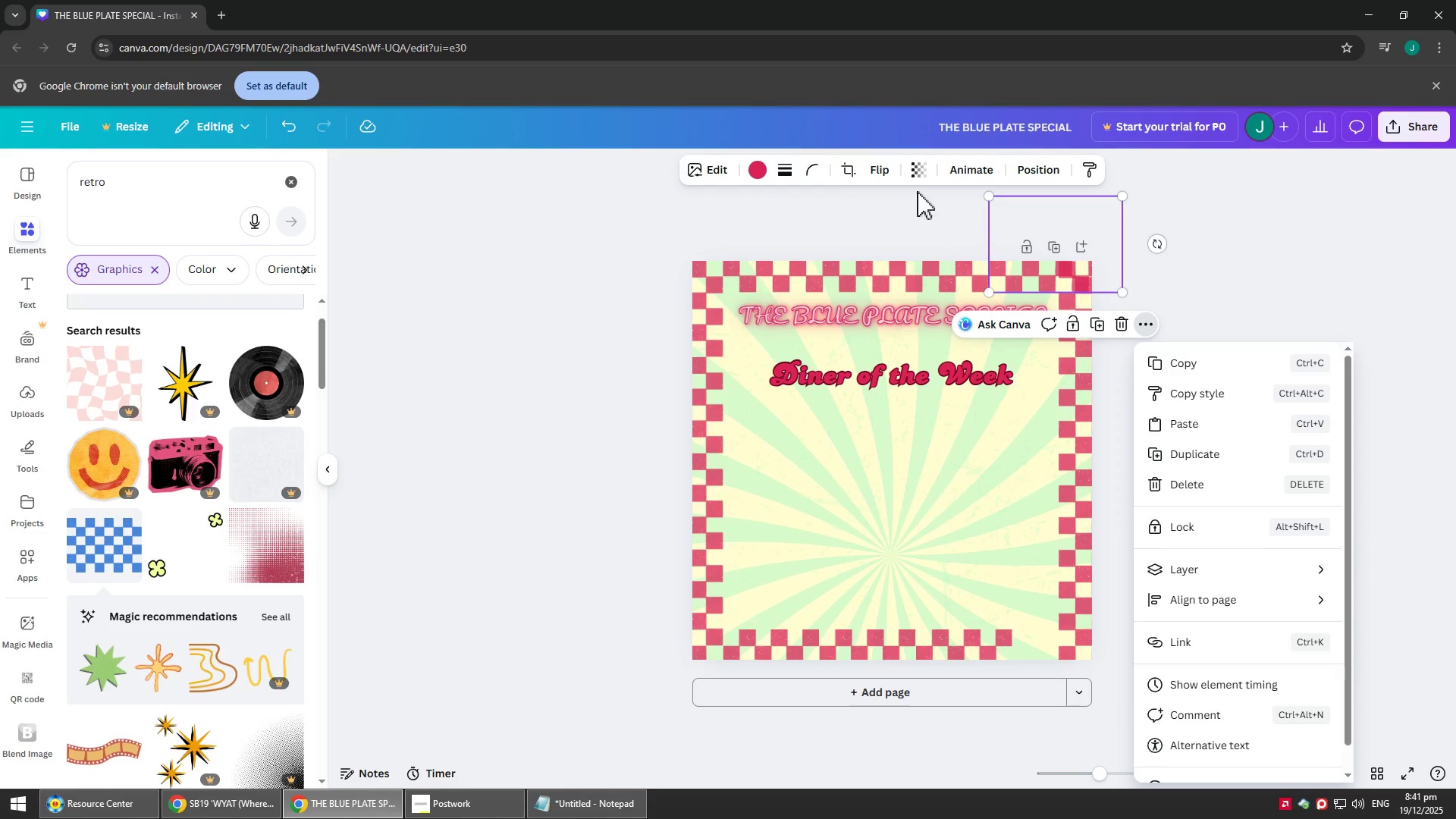 
left_click([850, 175])
 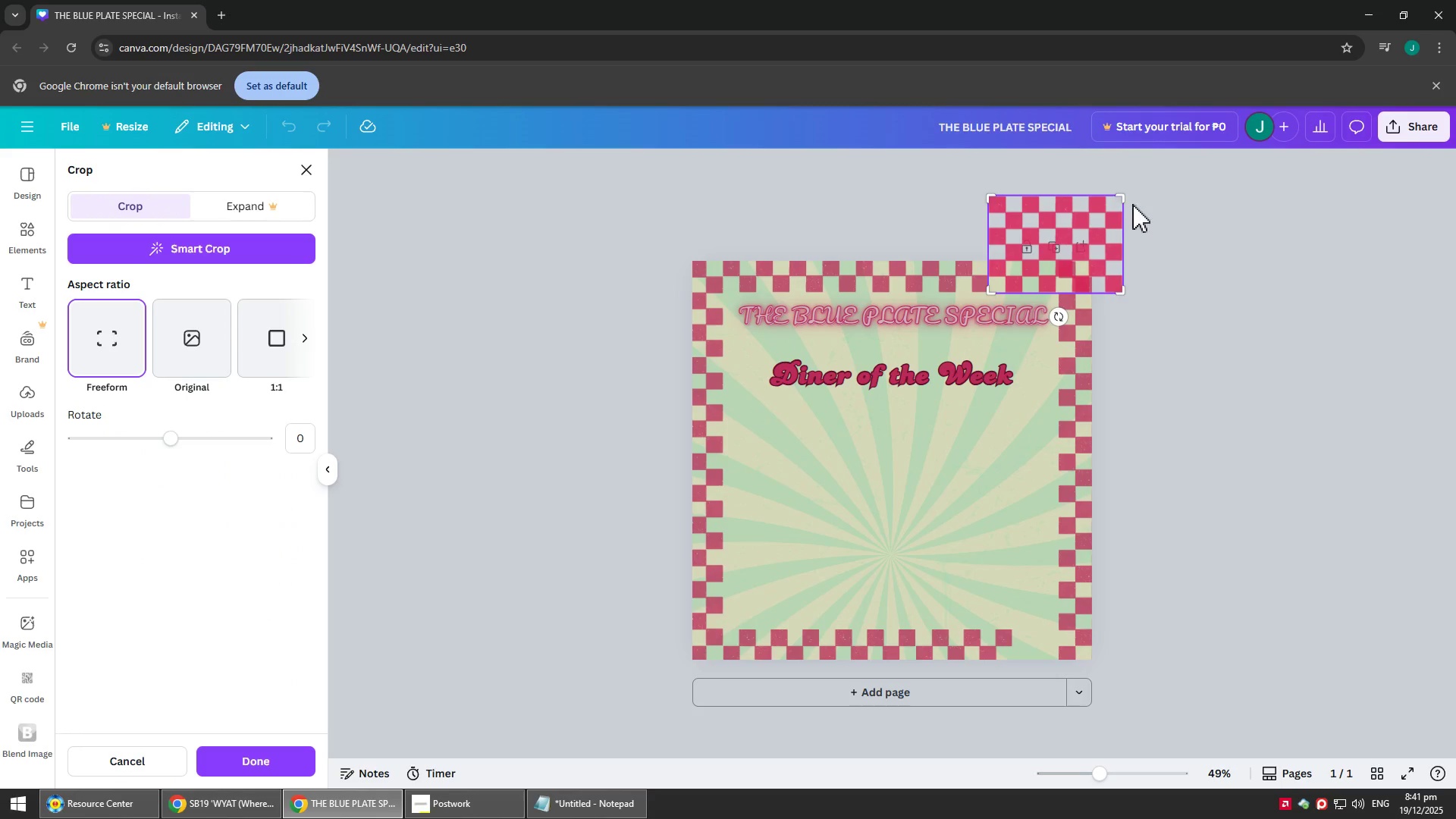 
left_click_drag(start_coordinate=[1125, 194], to_coordinate=[1058, 195])
 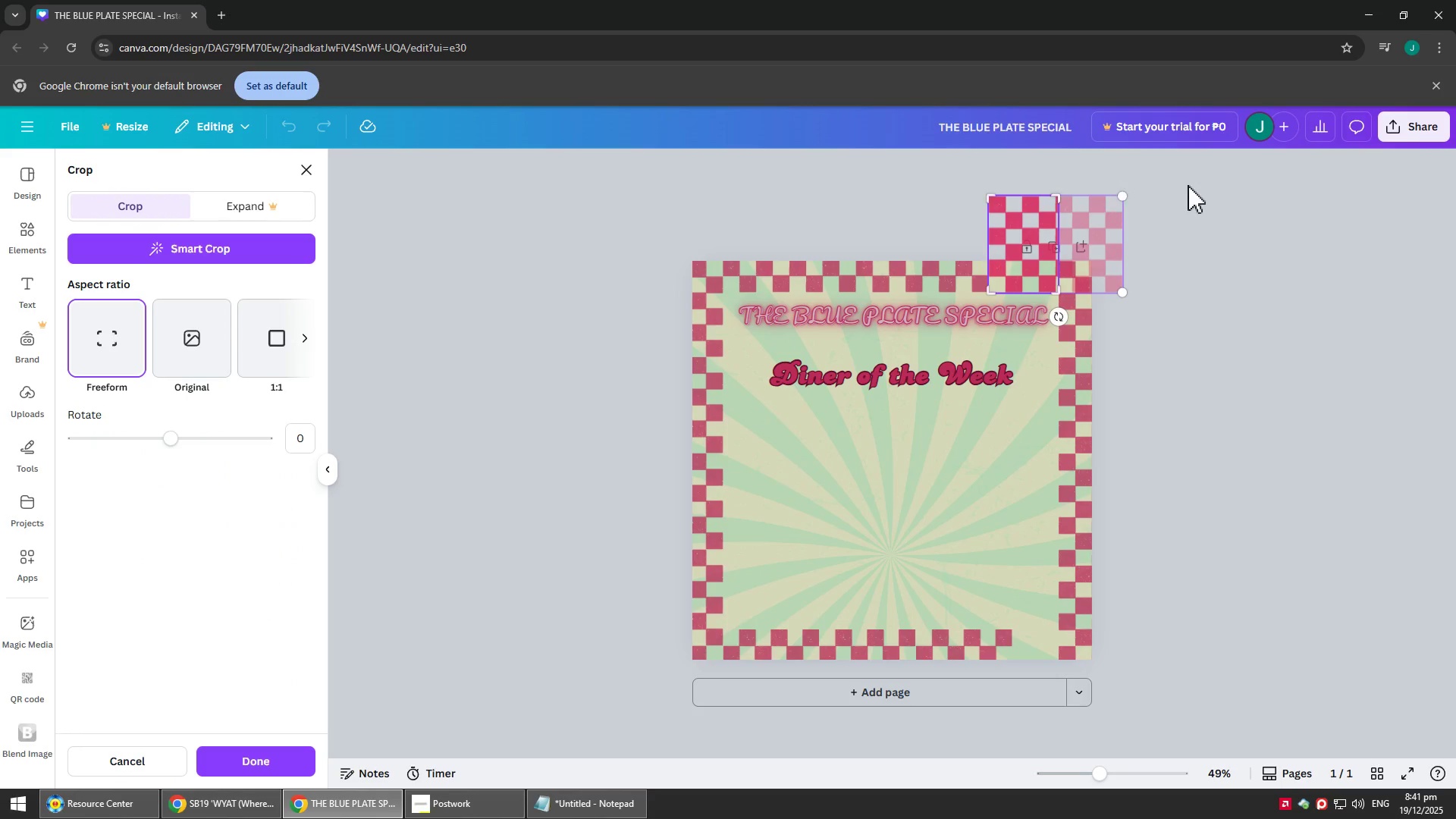 
left_click([1188, 185])
 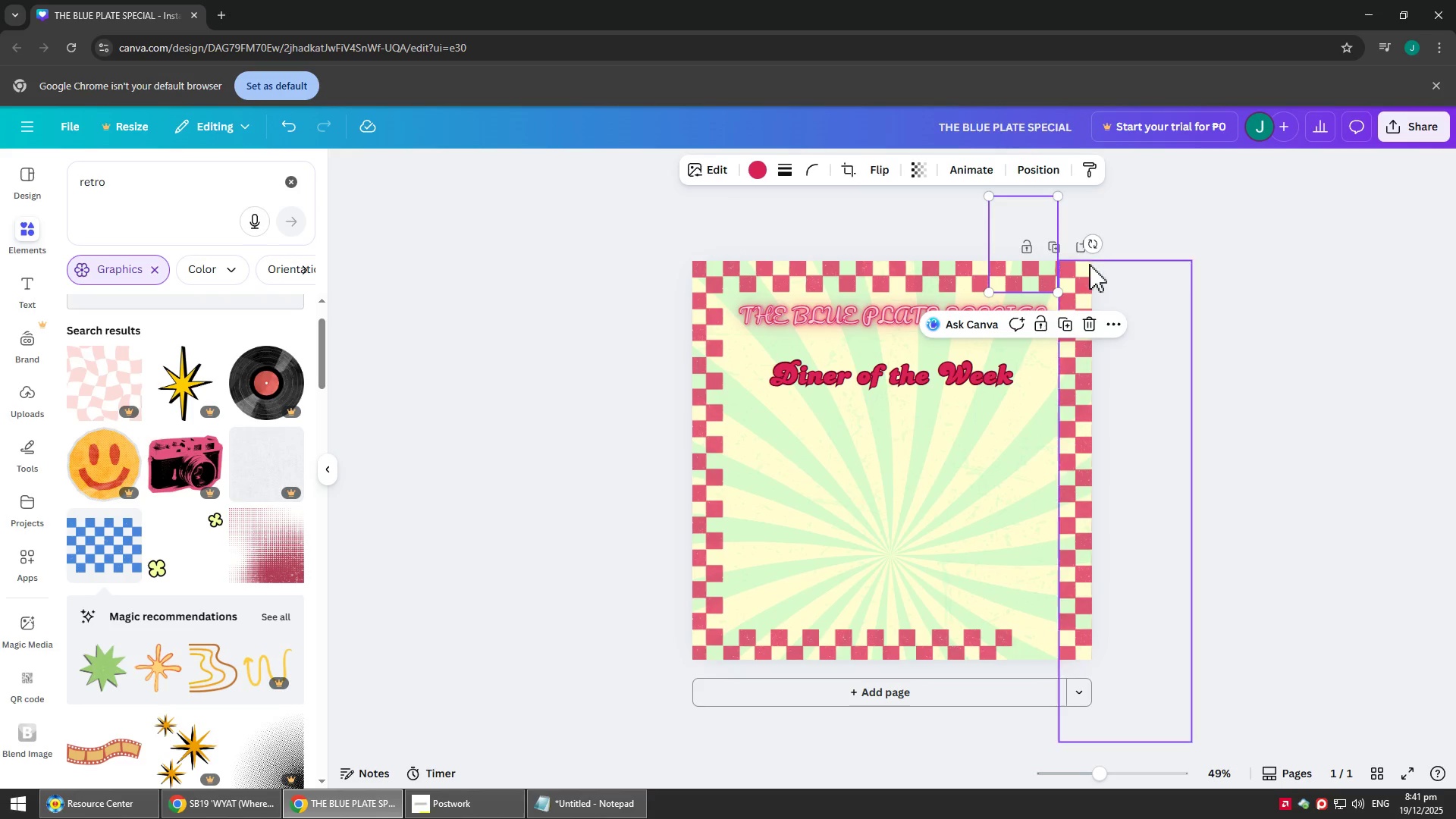 
left_click([1183, 216])
 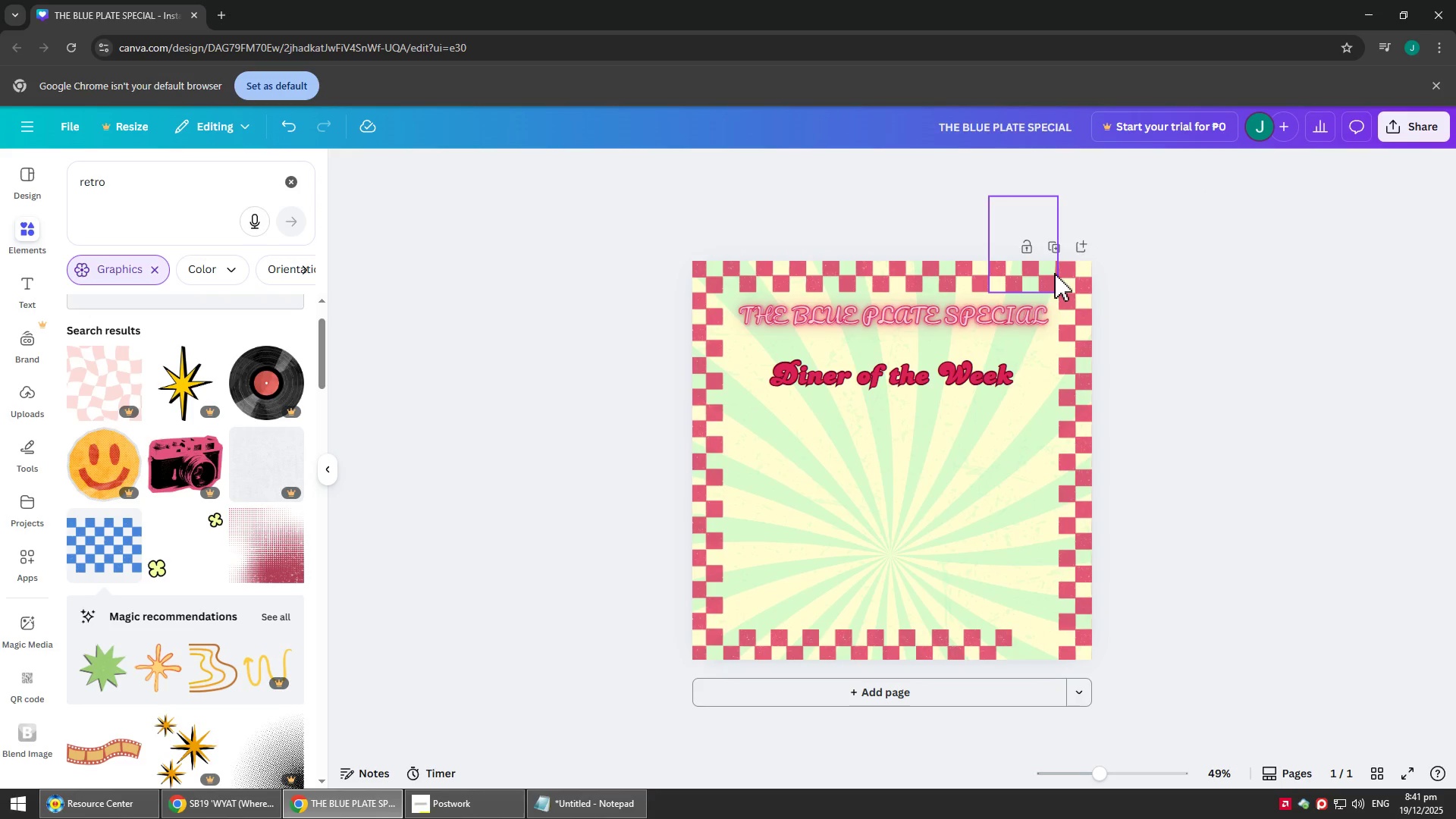 
left_click_drag(start_coordinate=[1042, 273], to_coordinate=[1047, 275])
 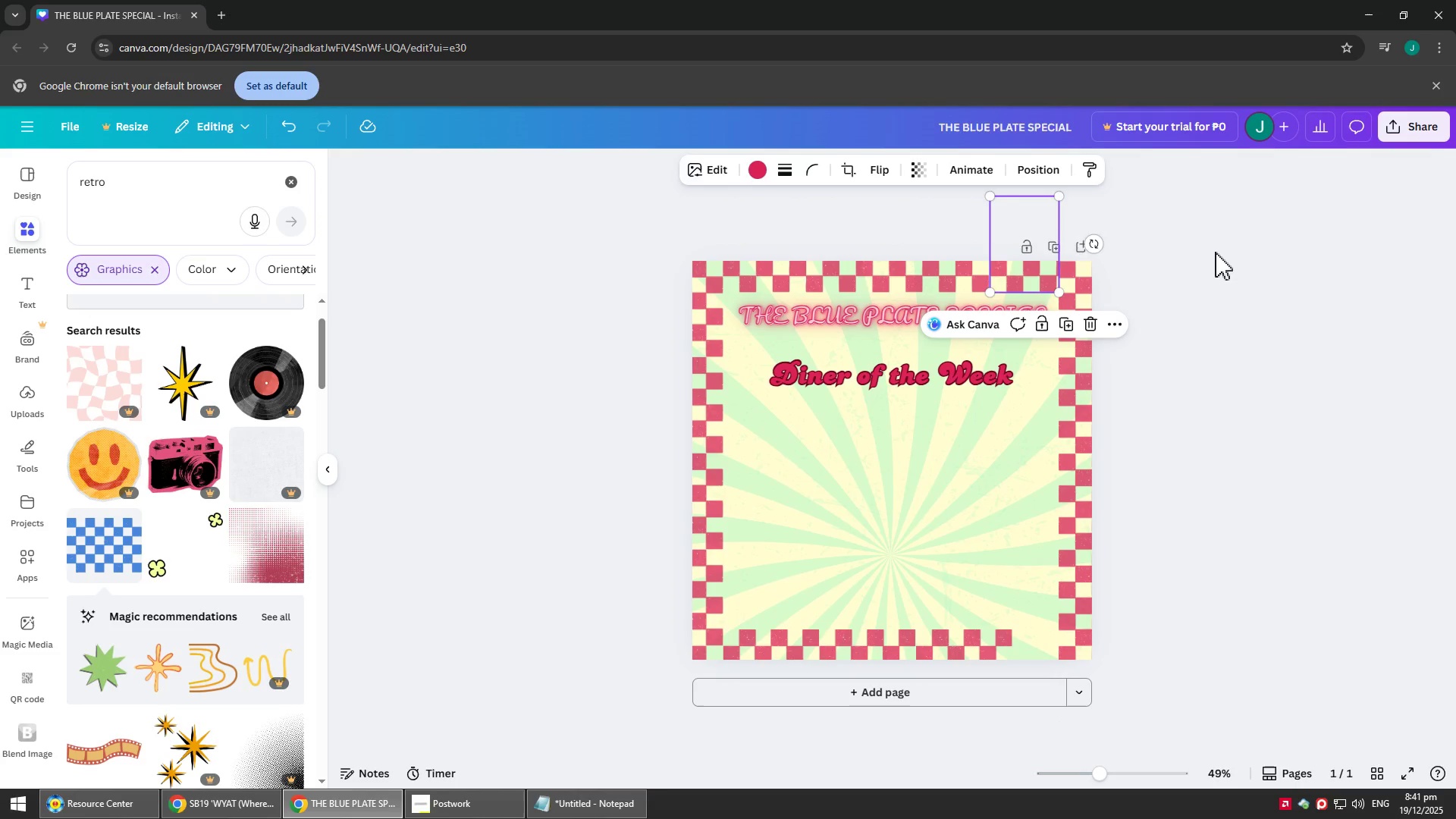 
key(Control+C)
 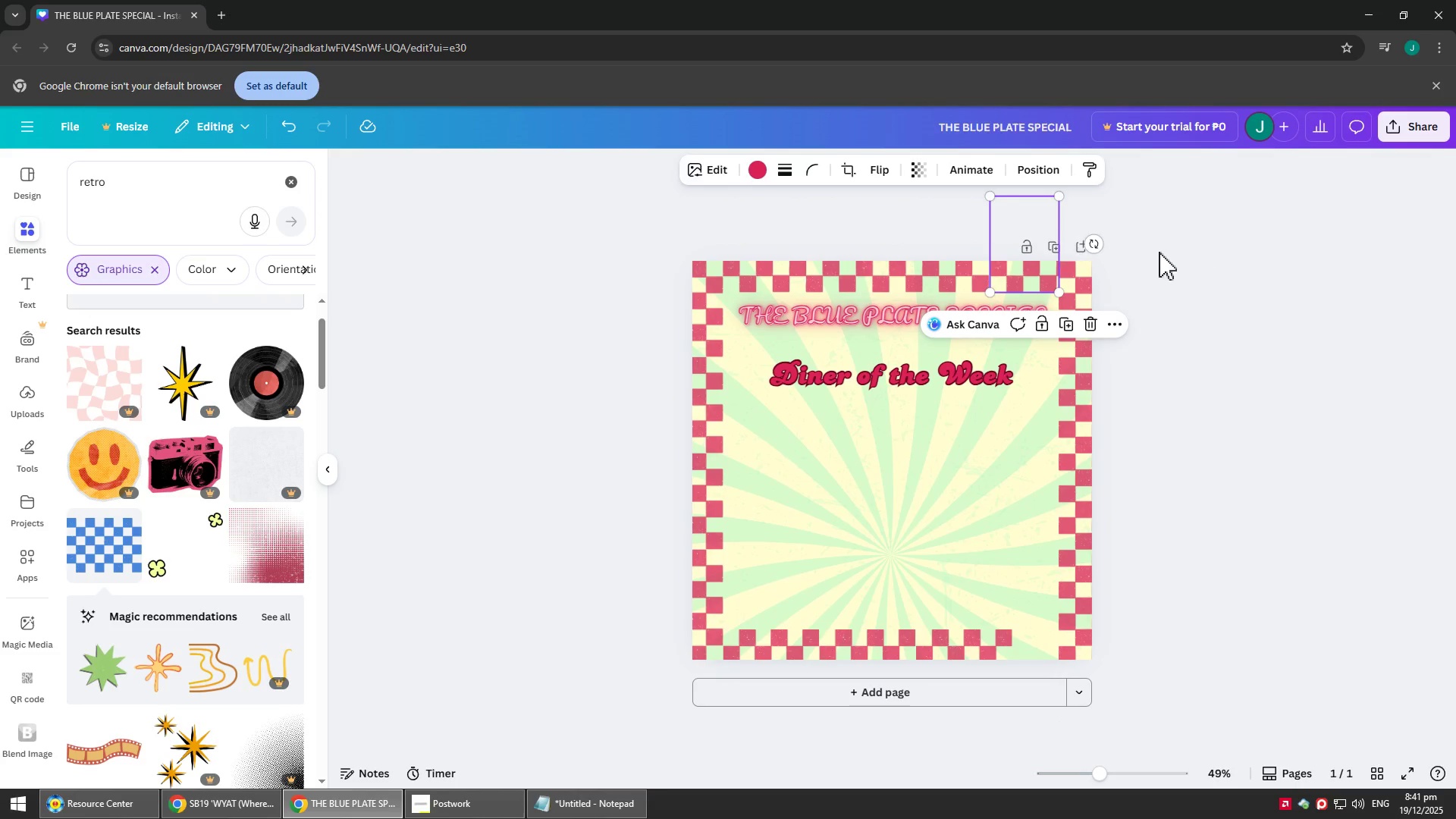 
key(Control+V)
 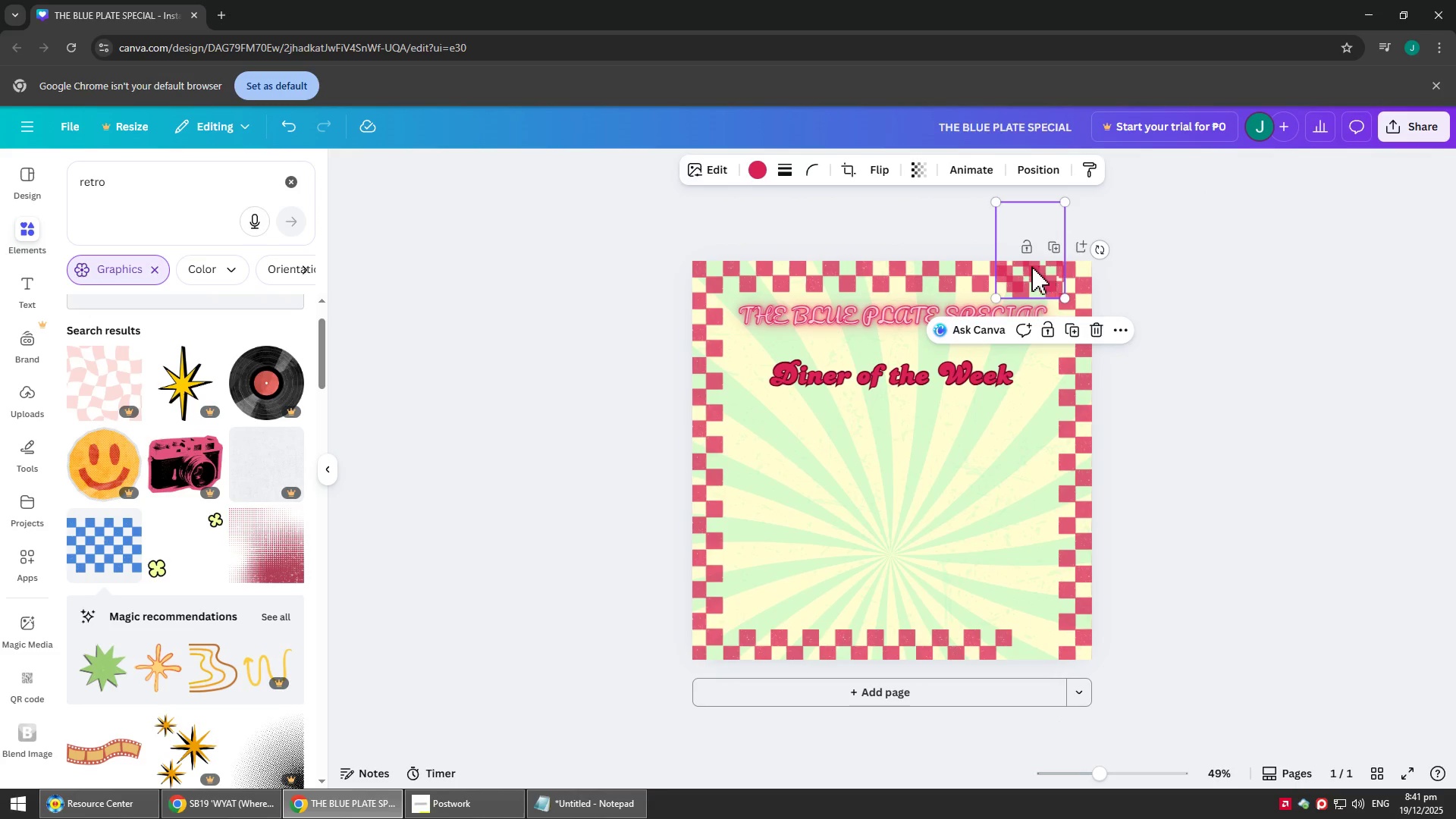 
left_click_drag(start_coordinate=[1030, 268], to_coordinate=[1047, 695])
 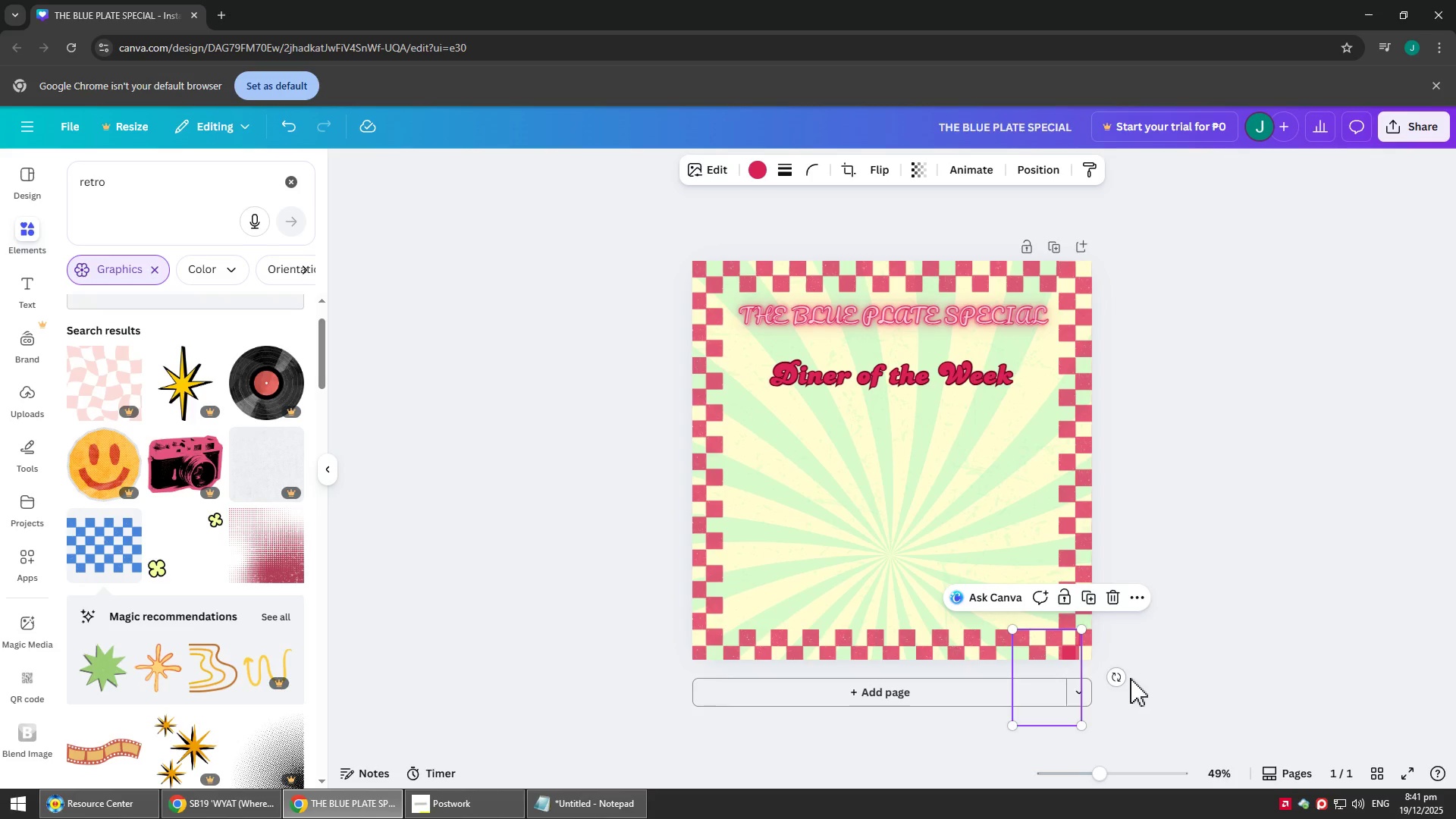 
left_click_drag(start_coordinate=[1122, 673], to_coordinate=[585, 679])
 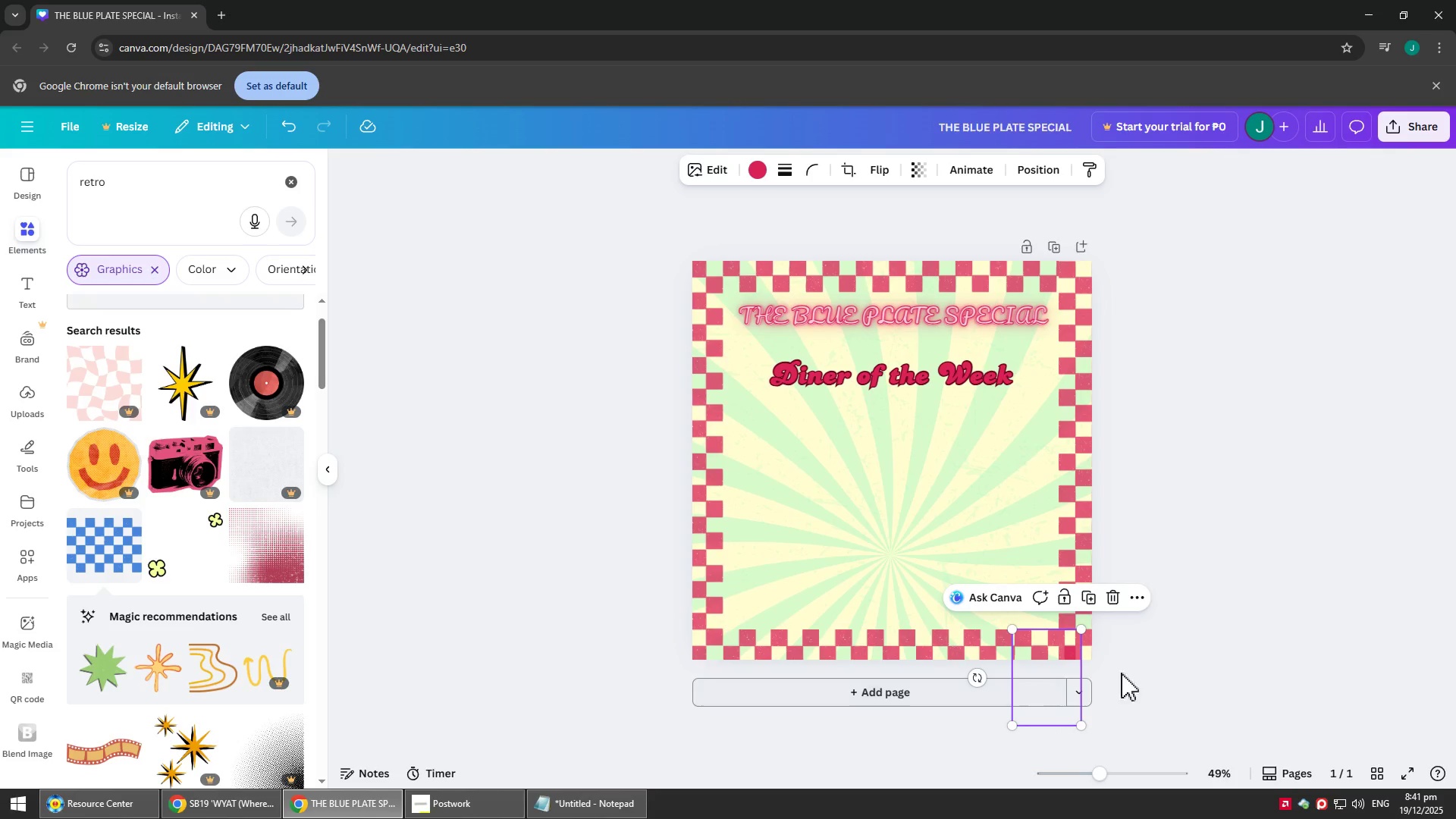 
left_click_drag(start_coordinate=[1116, 649], to_coordinate=[1113, 644])
 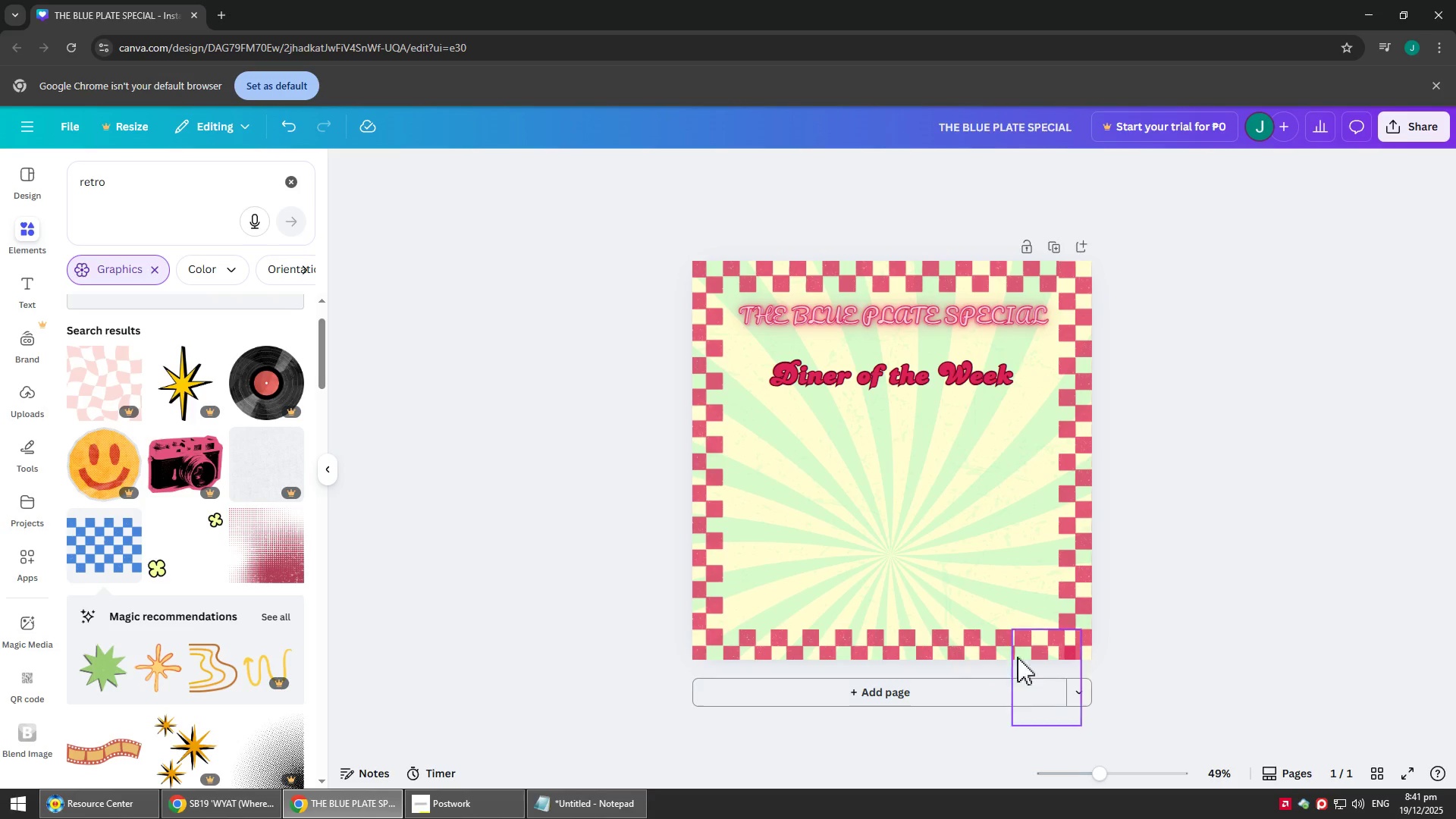 
left_click_drag(start_coordinate=[1037, 632], to_coordinate=[1033, 635])
 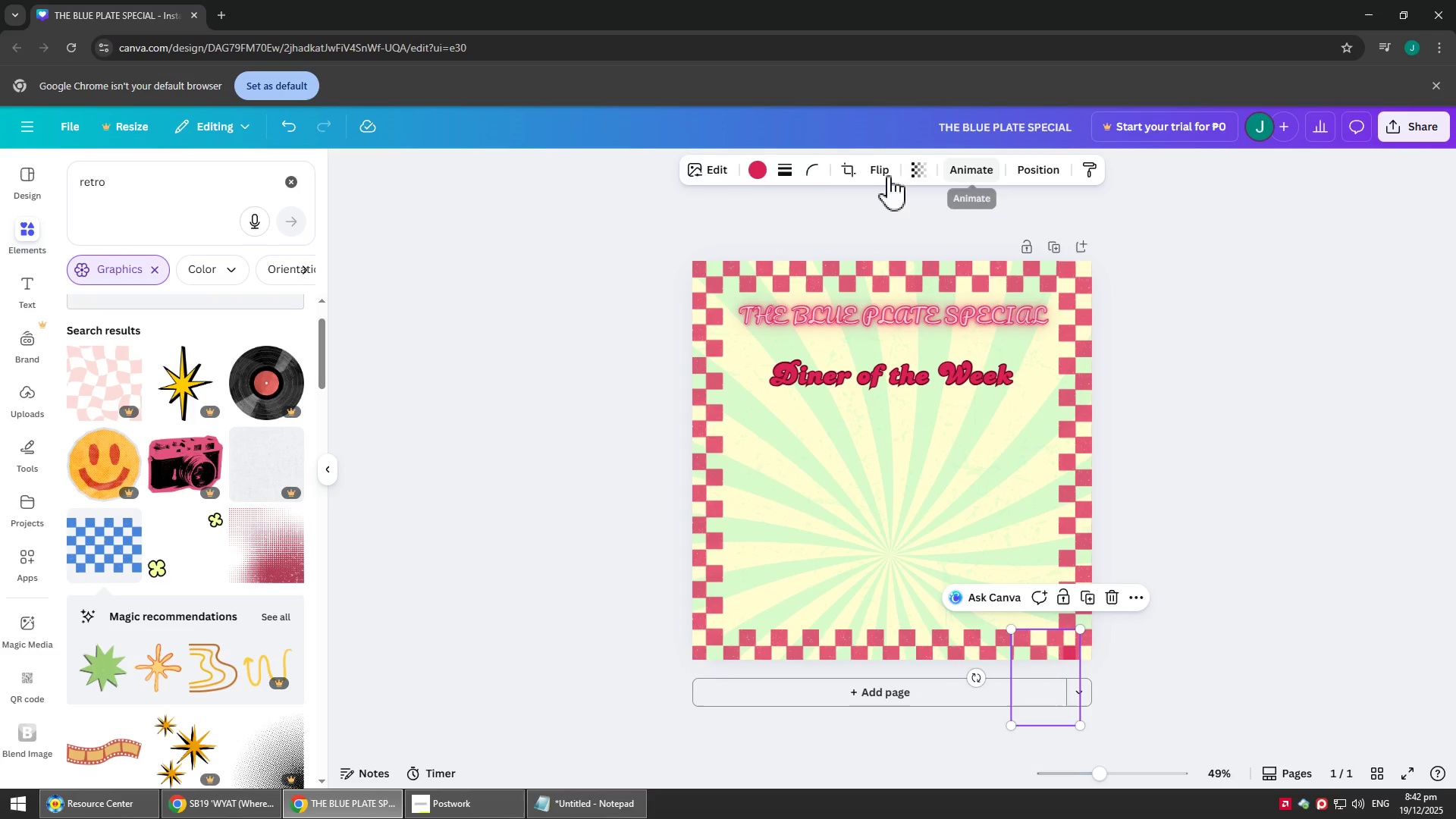 
left_click([840, 163])
 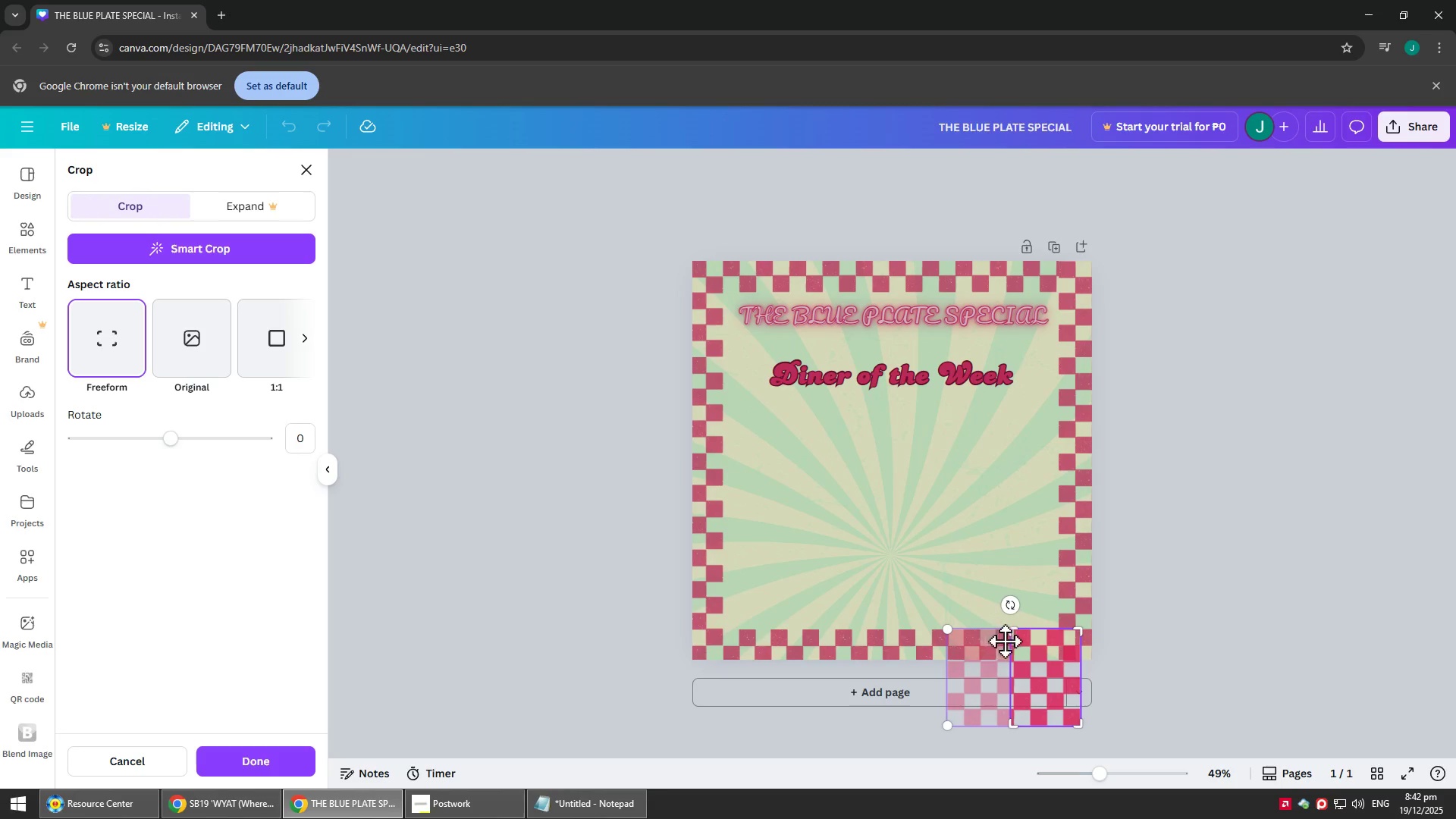 
left_click_drag(start_coordinate=[1015, 633], to_coordinate=[1015, 628])
 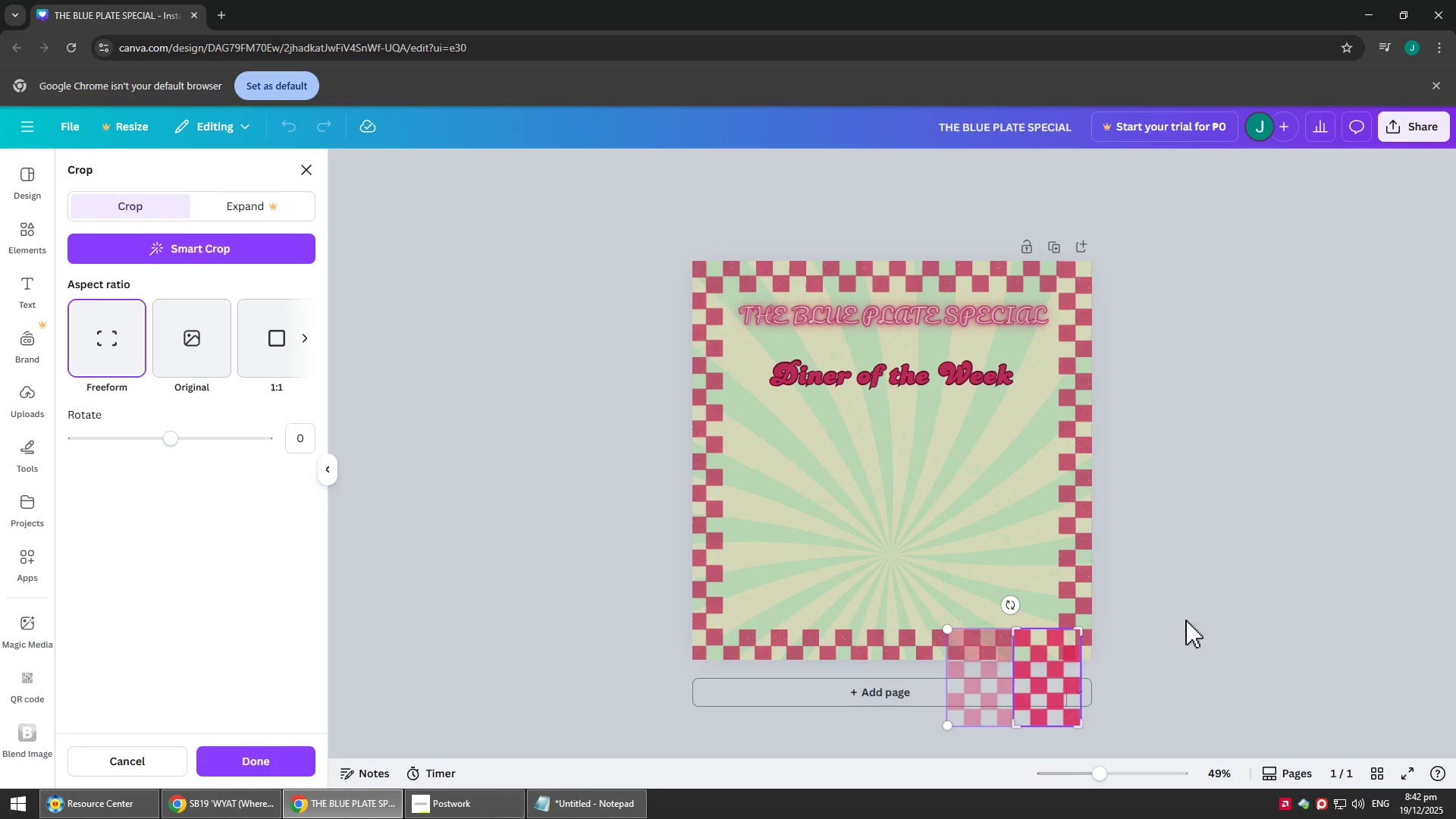 
left_click([1230, 611])
 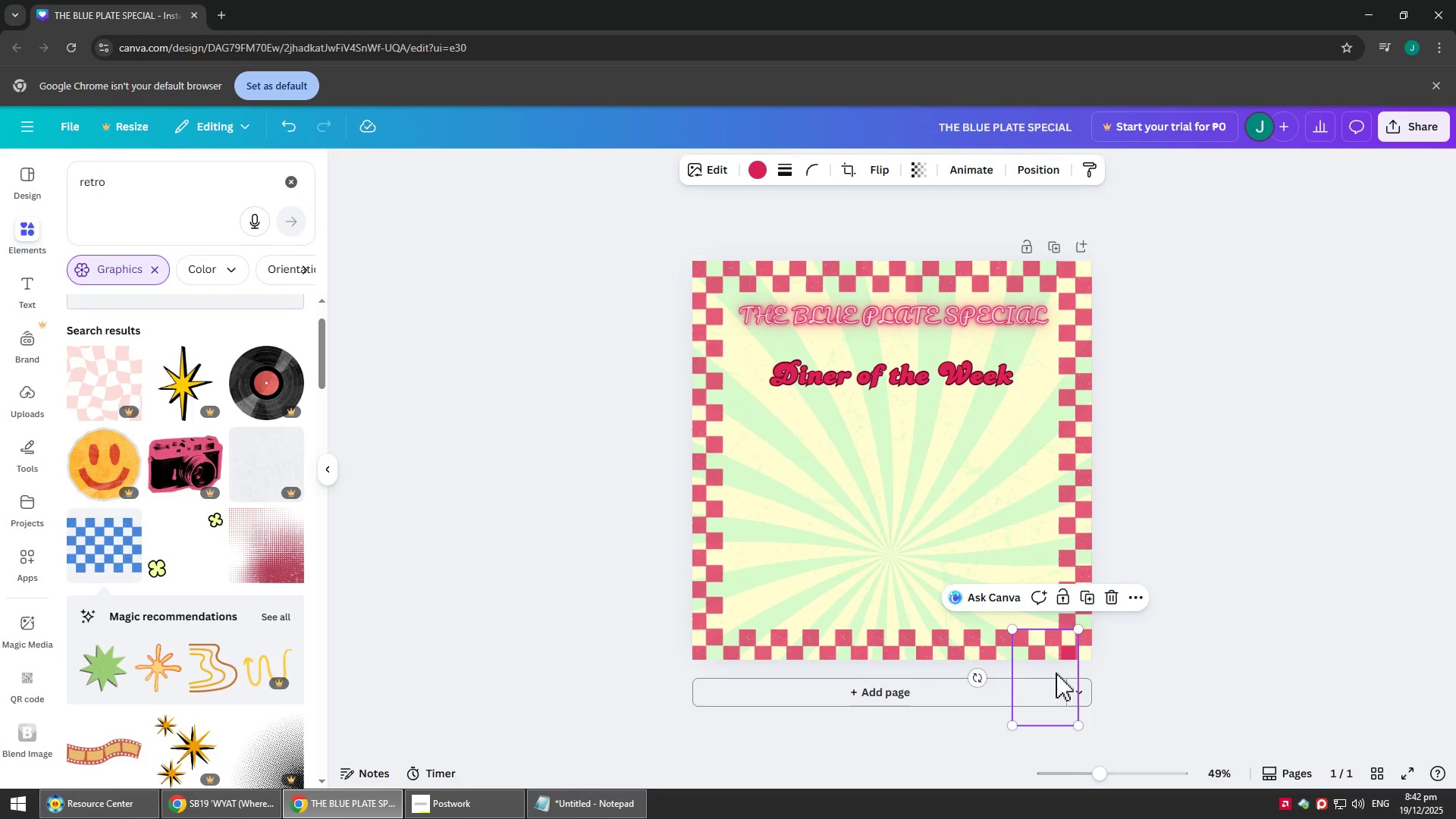 
left_click_drag(start_coordinate=[985, 680], to_coordinate=[1048, 722])
 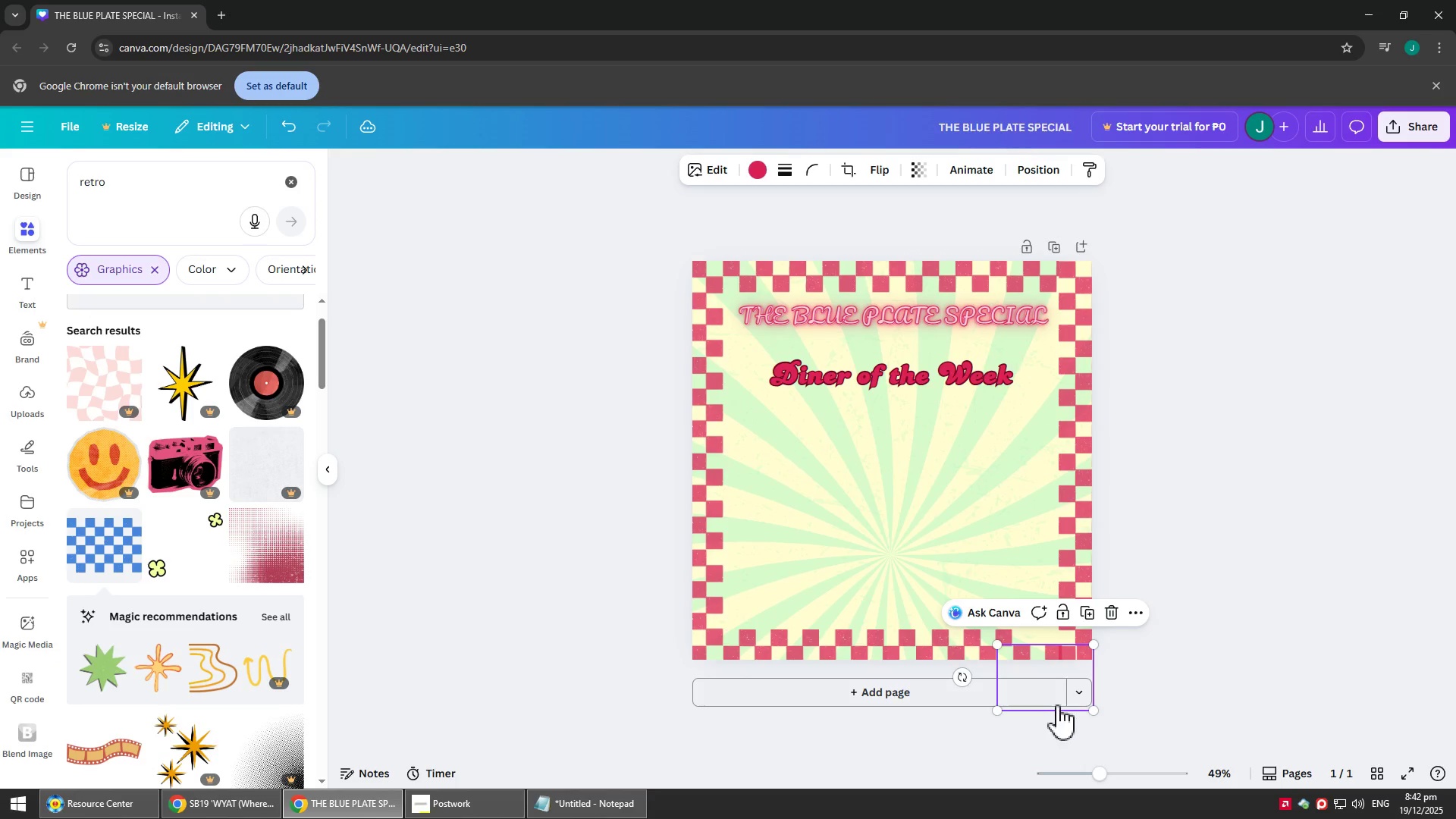 
left_click_drag(start_coordinate=[1056, 704], to_coordinate=[1070, 679])
 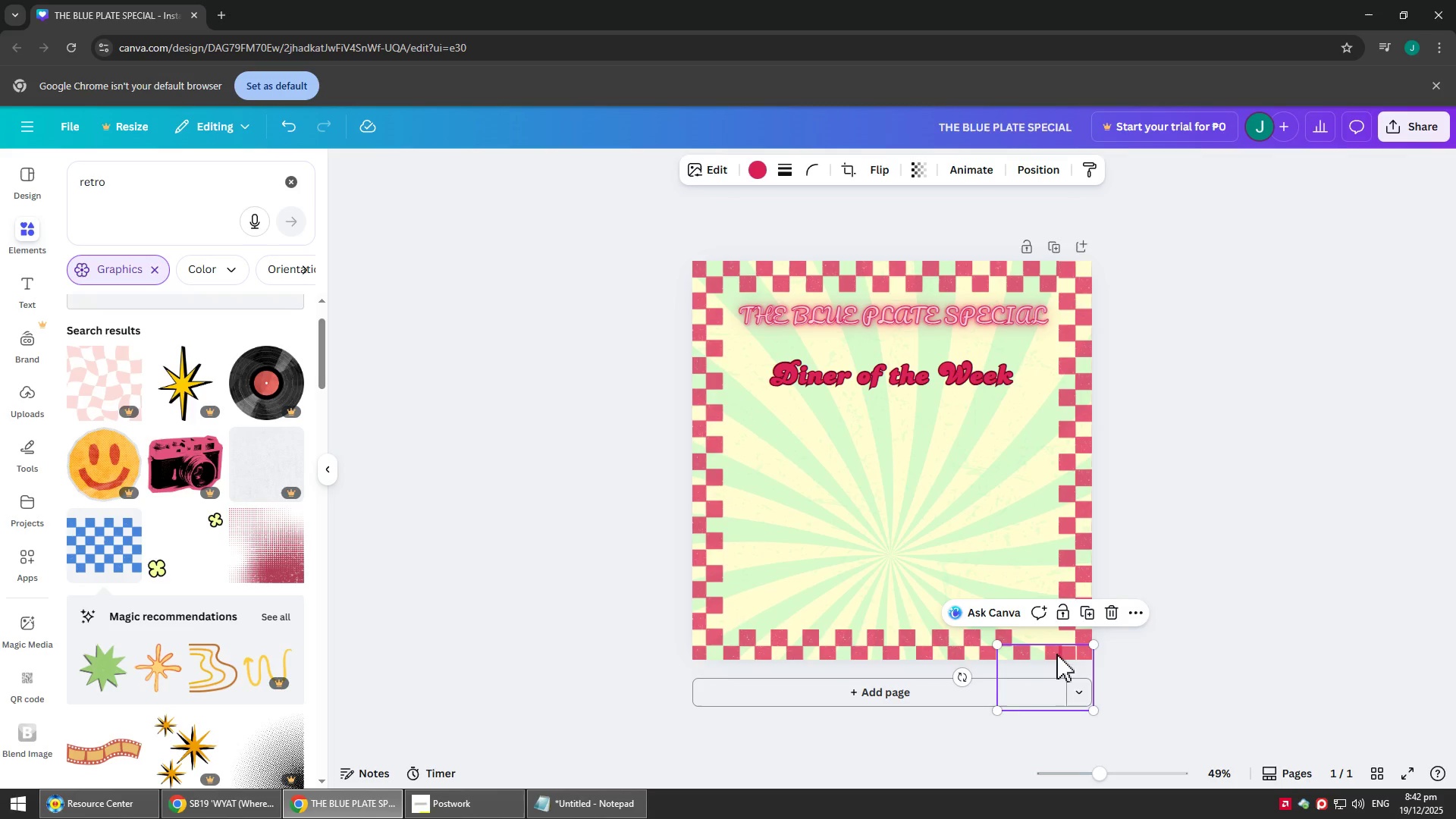 
left_click_drag(start_coordinate=[1050, 655], to_coordinate=[1067, 638])
 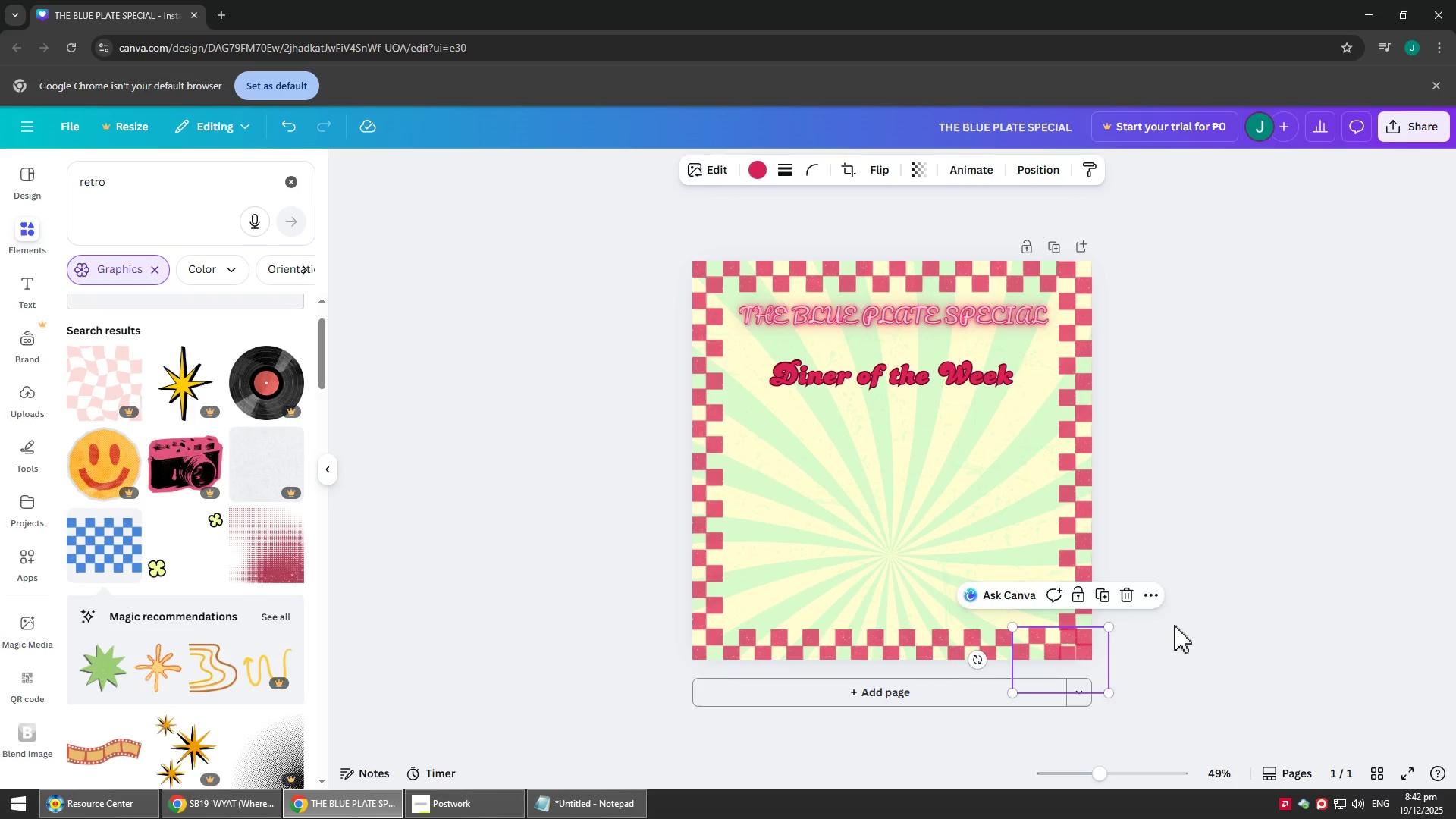 
left_click([1230, 619])
 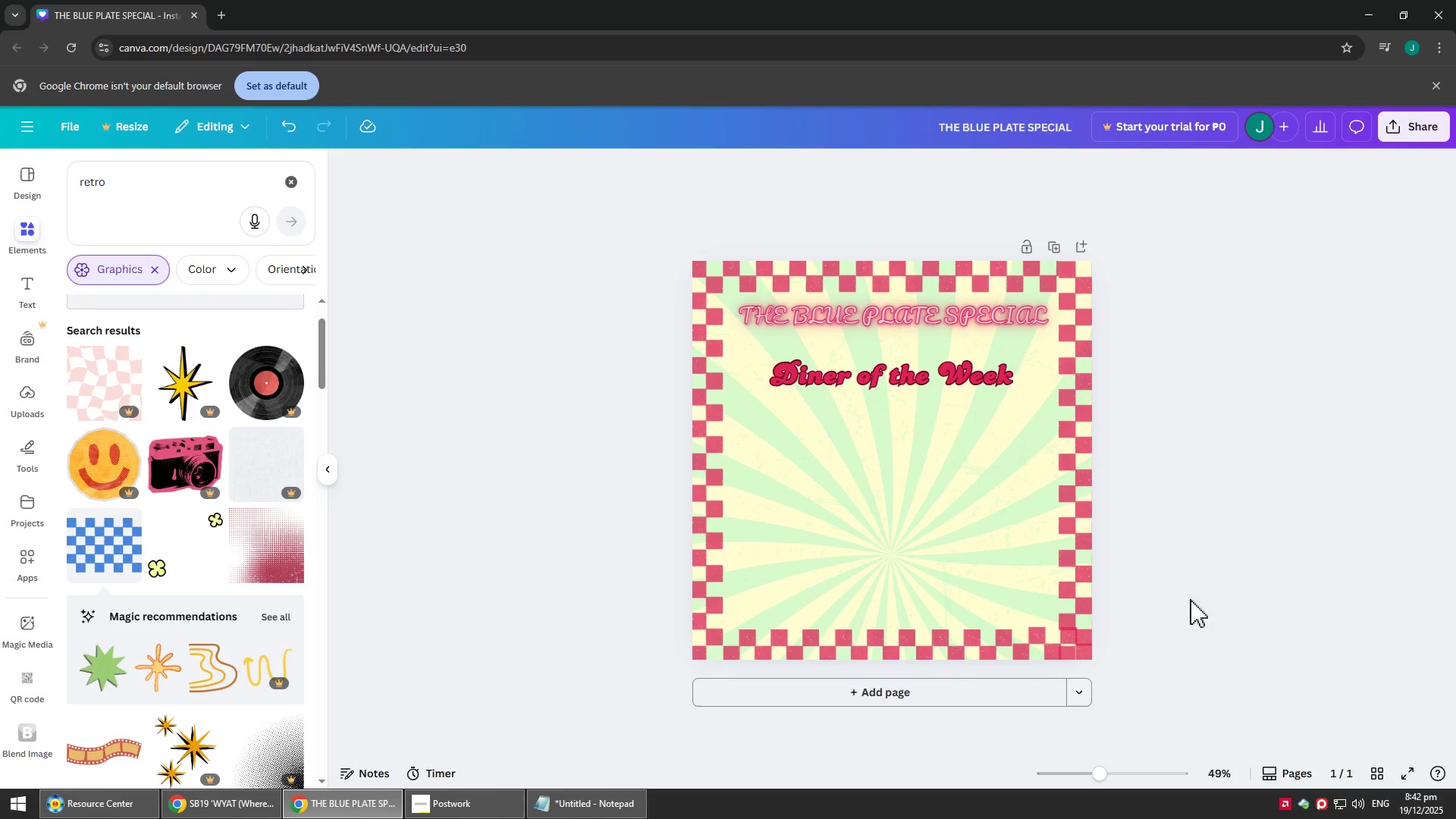 
scroll: coordinate [1125, 661], scroll_direction: up, amount: 3.0
 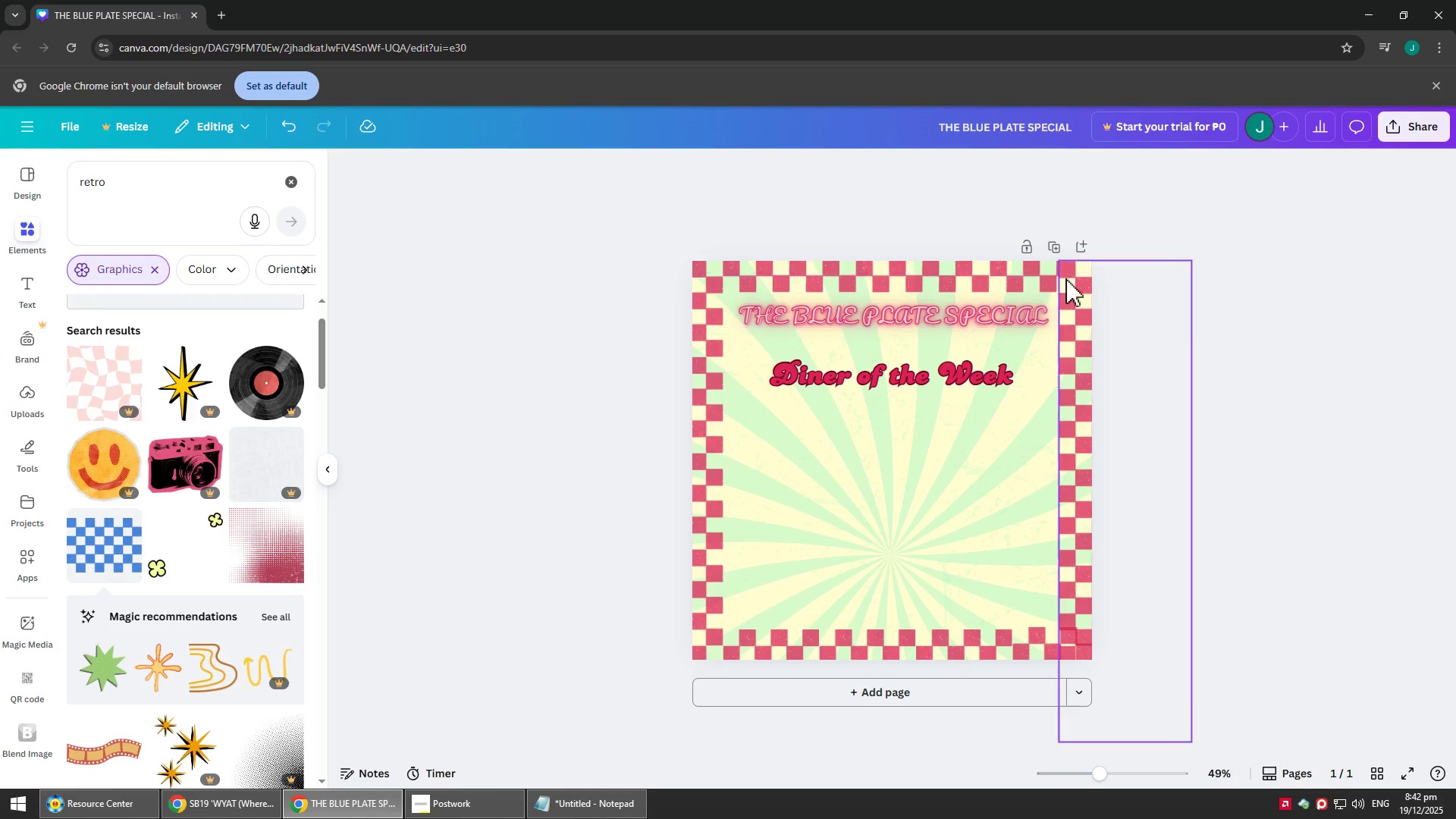 
left_click([1069, 275])
 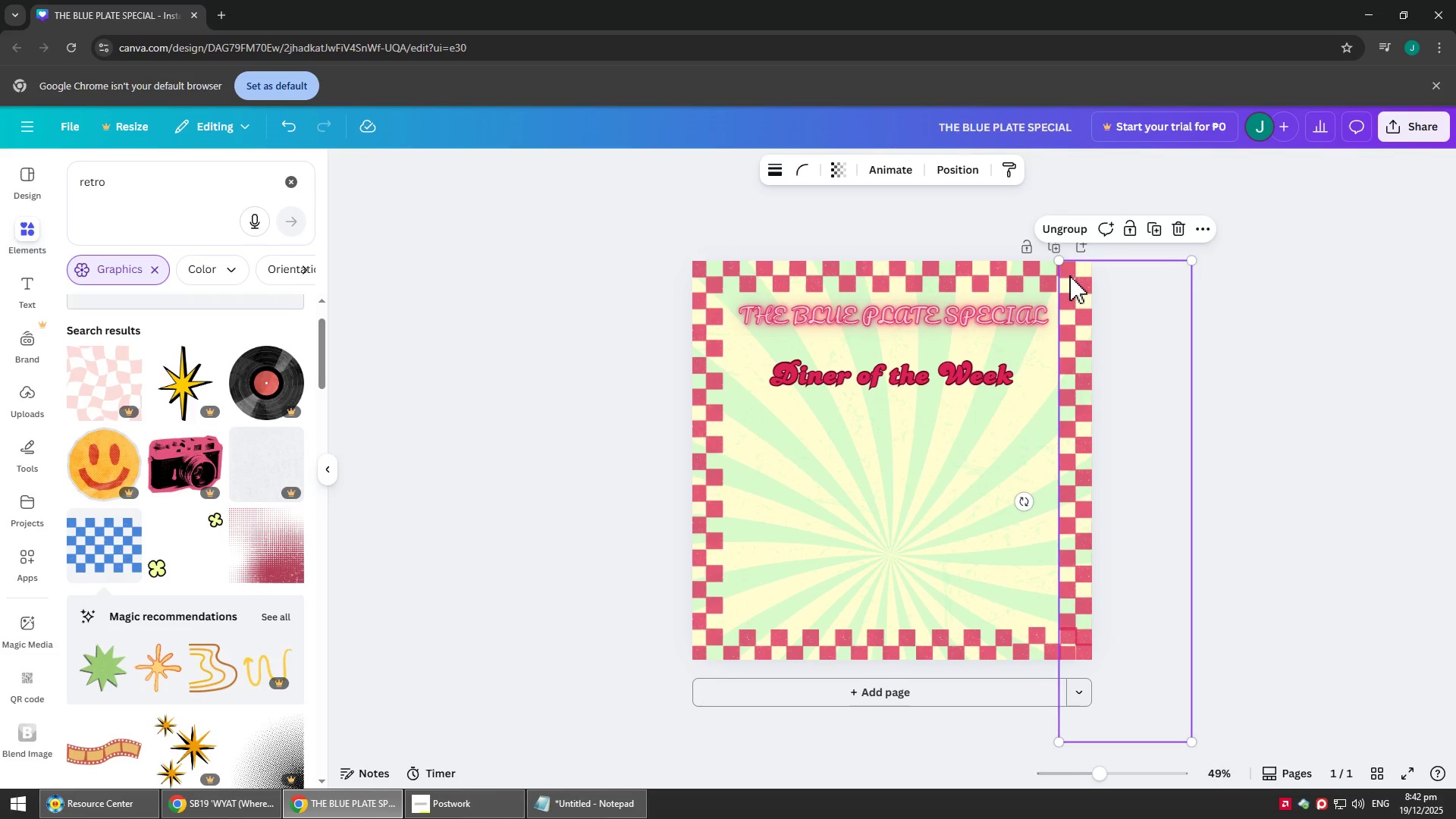 
mouse_move([1056, 273])
 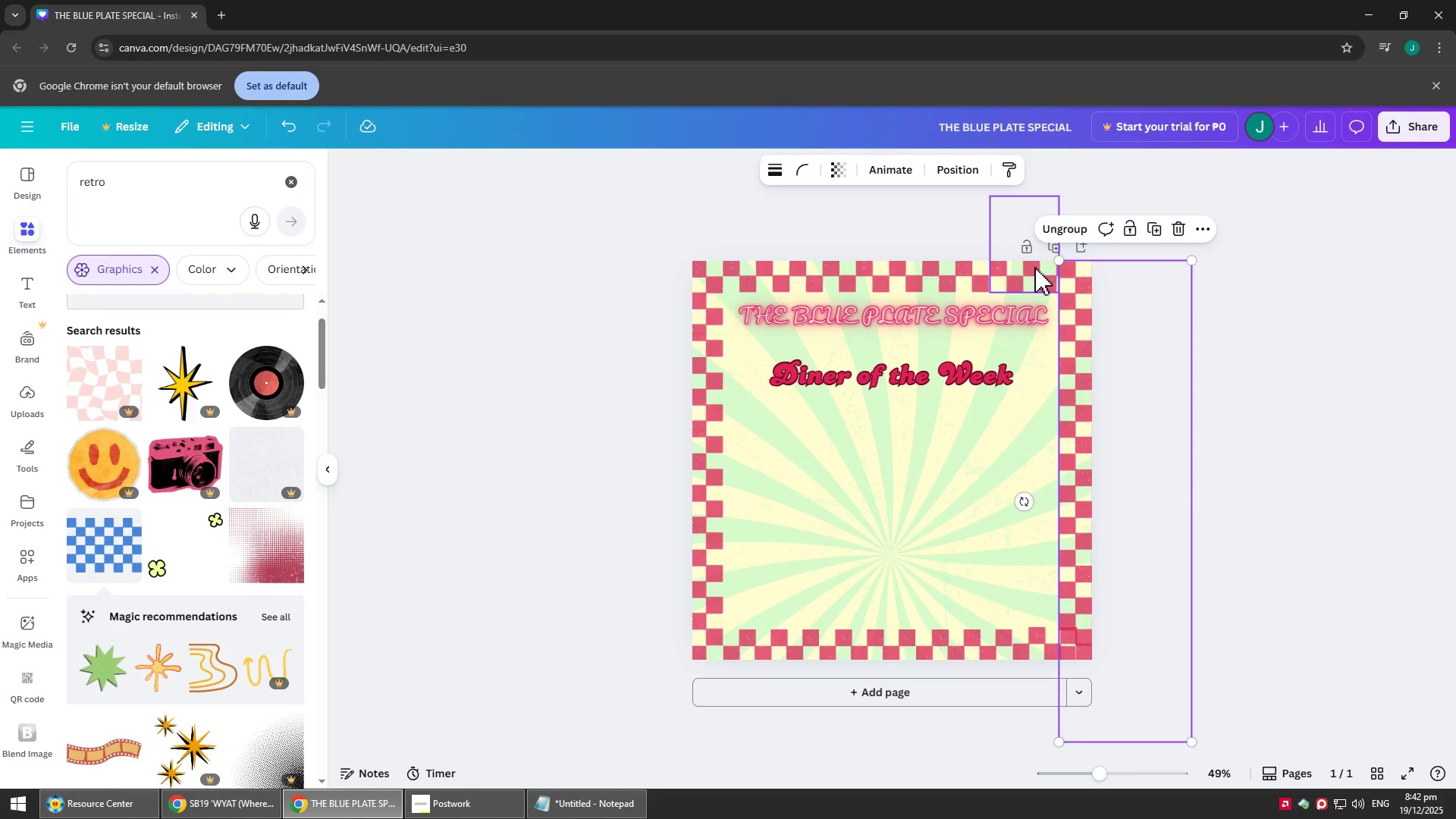 
left_click([1032, 273])
 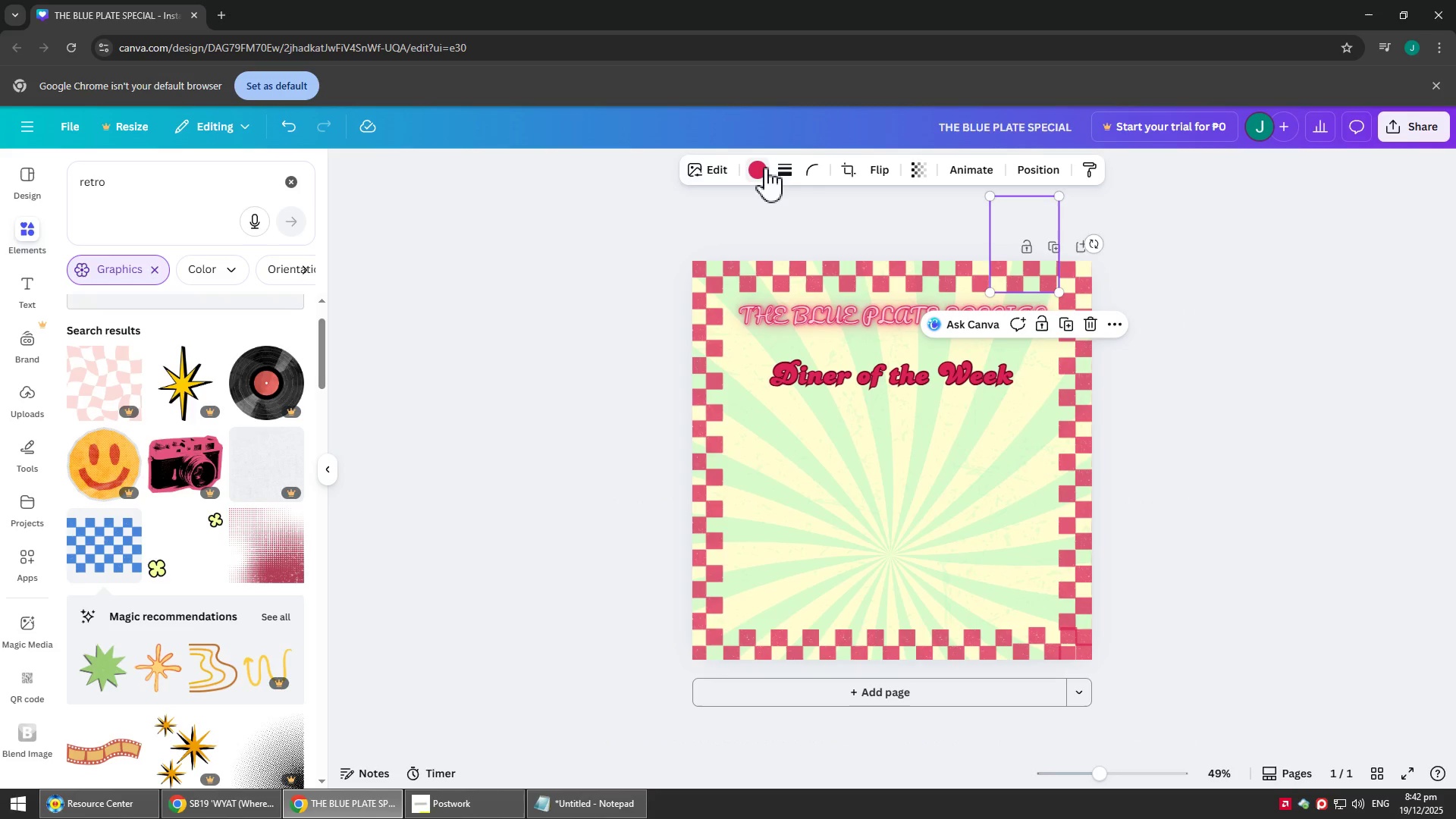 
left_click([849, 174])
 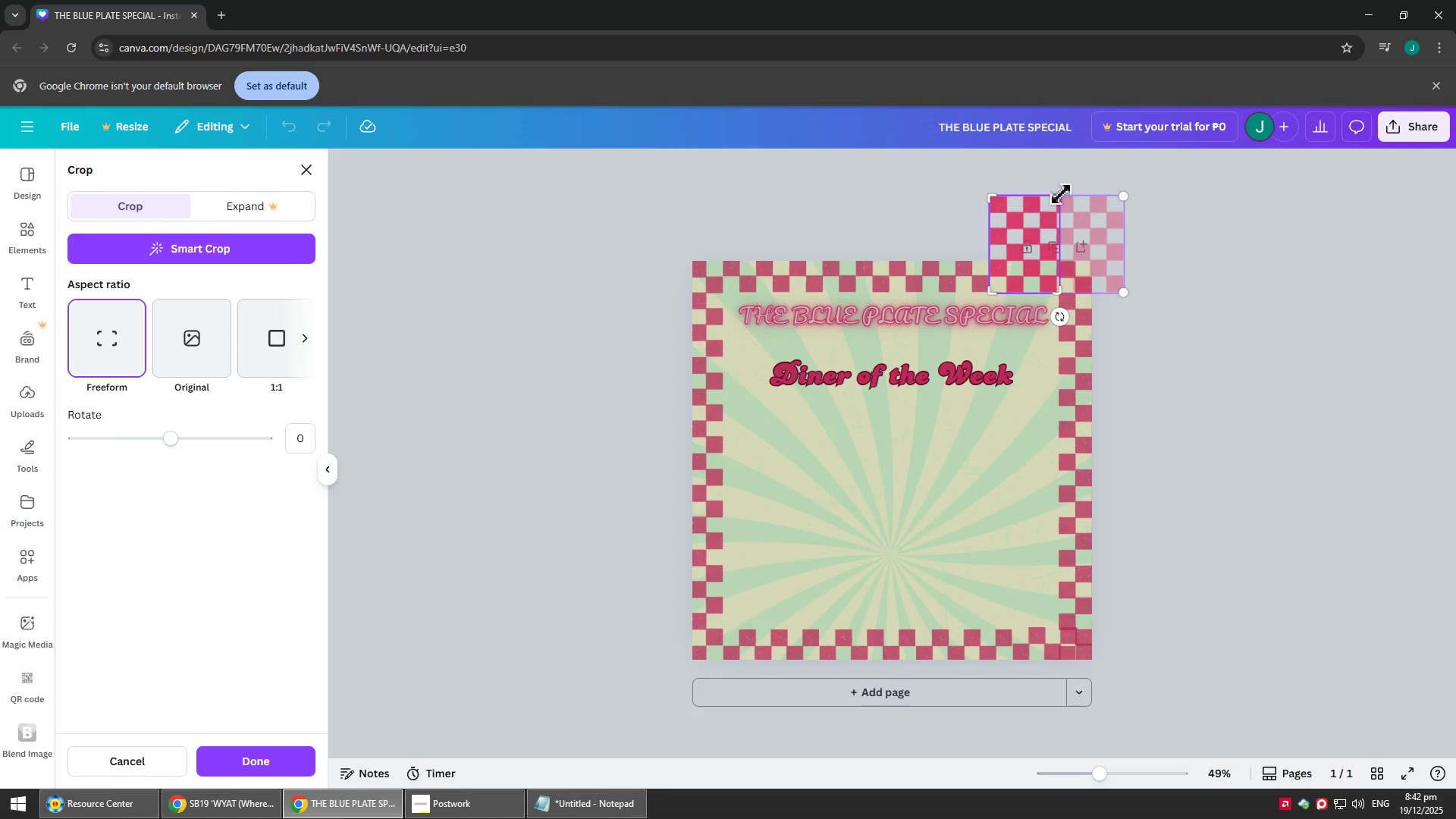 
left_click_drag(start_coordinate=[1060, 194], to_coordinate=[1056, 195])
 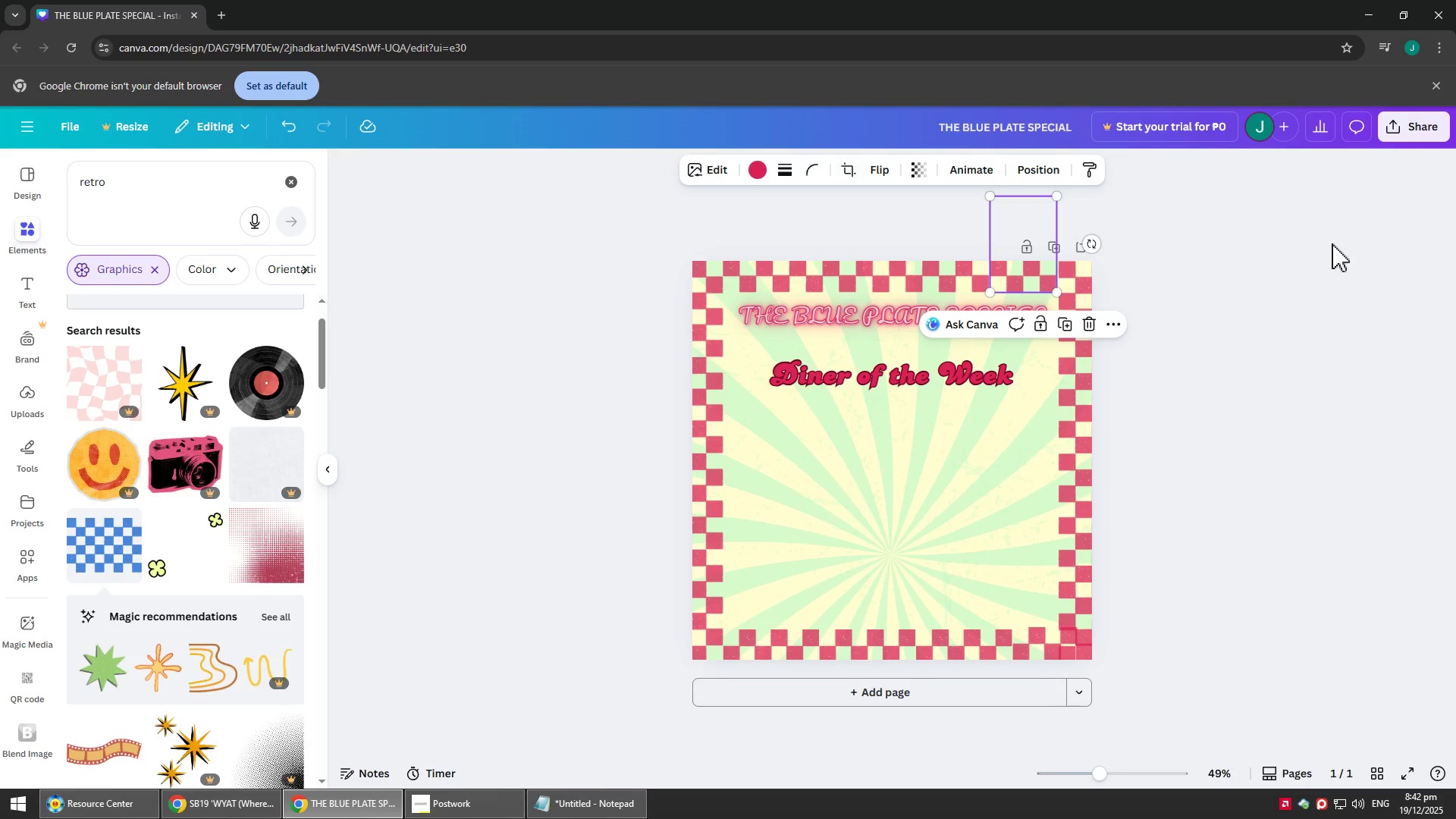 
double_click([1299, 273])
 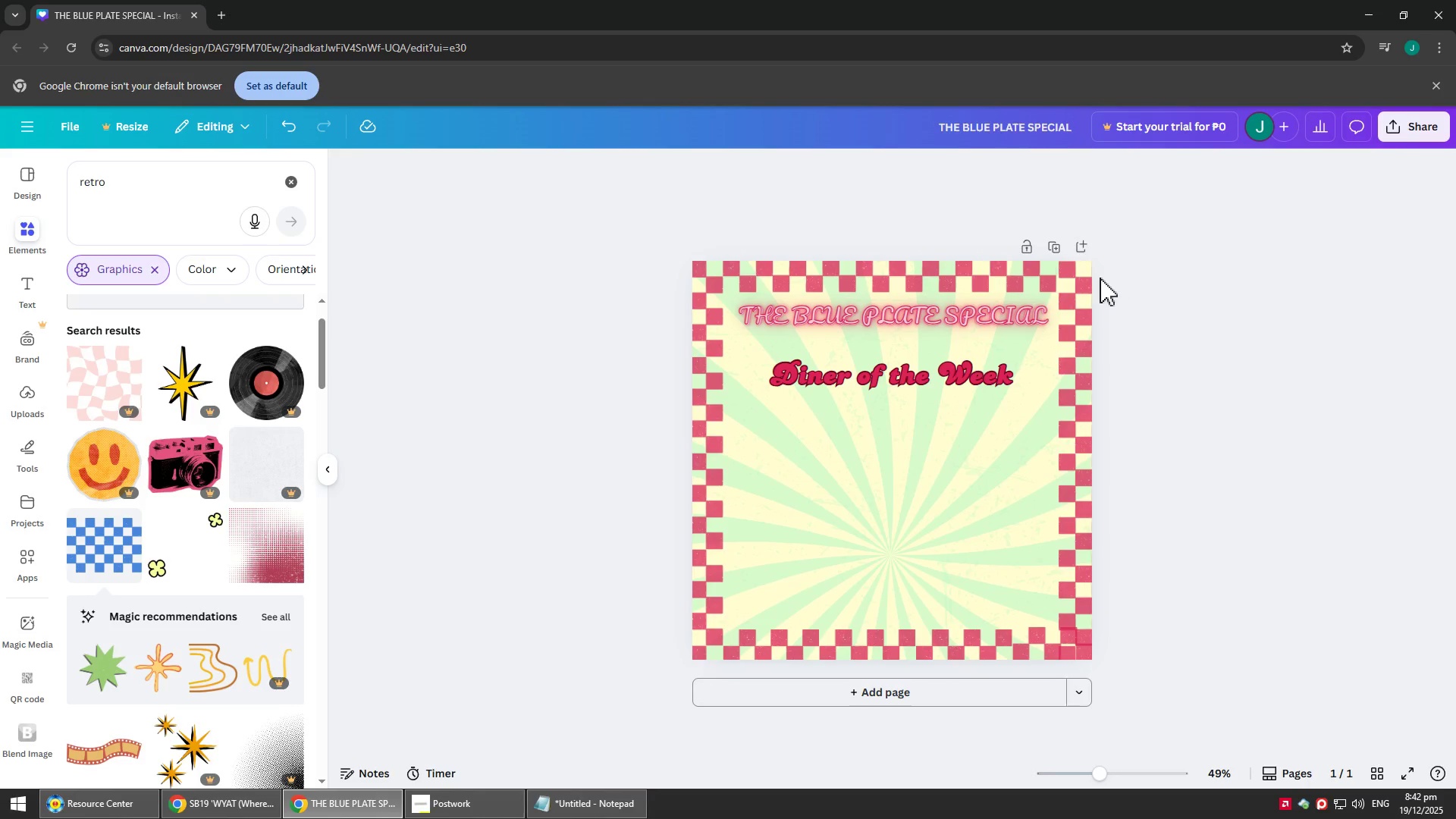 
mouse_move([1058, 275])
 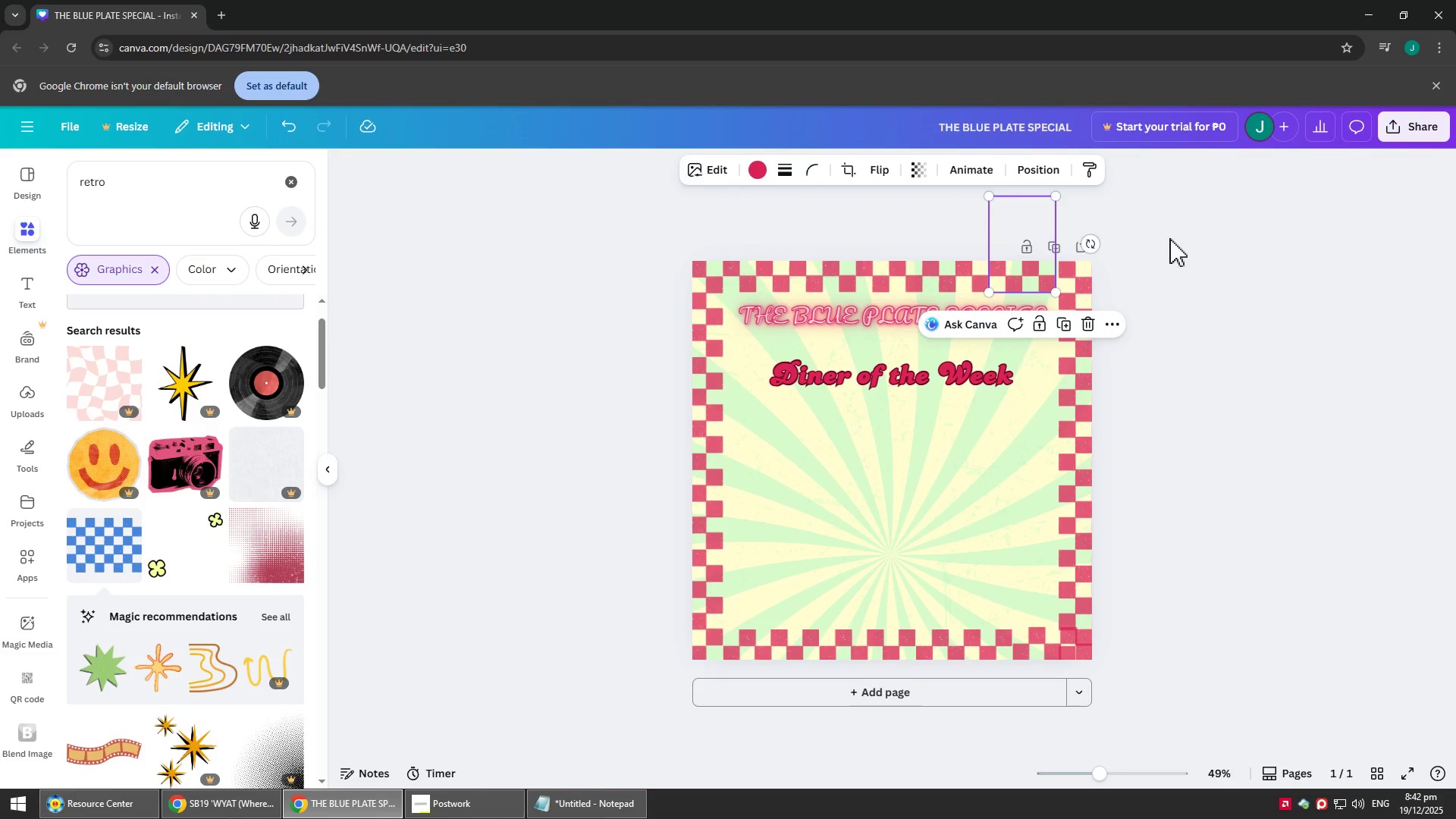 
left_click([1172, 238])
 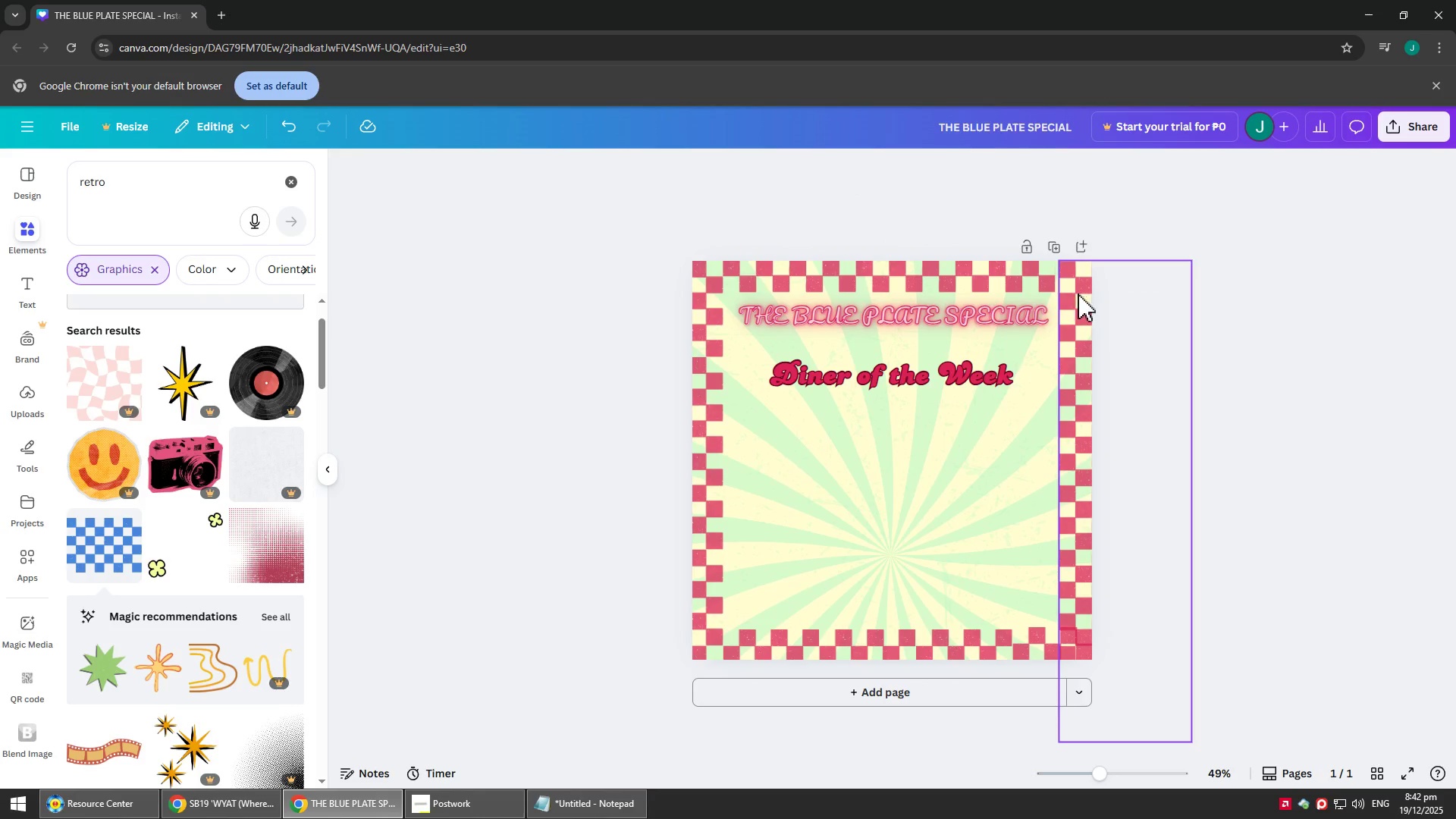 
left_click_drag(start_coordinate=[1074, 293], to_coordinate=[1077, 178])
 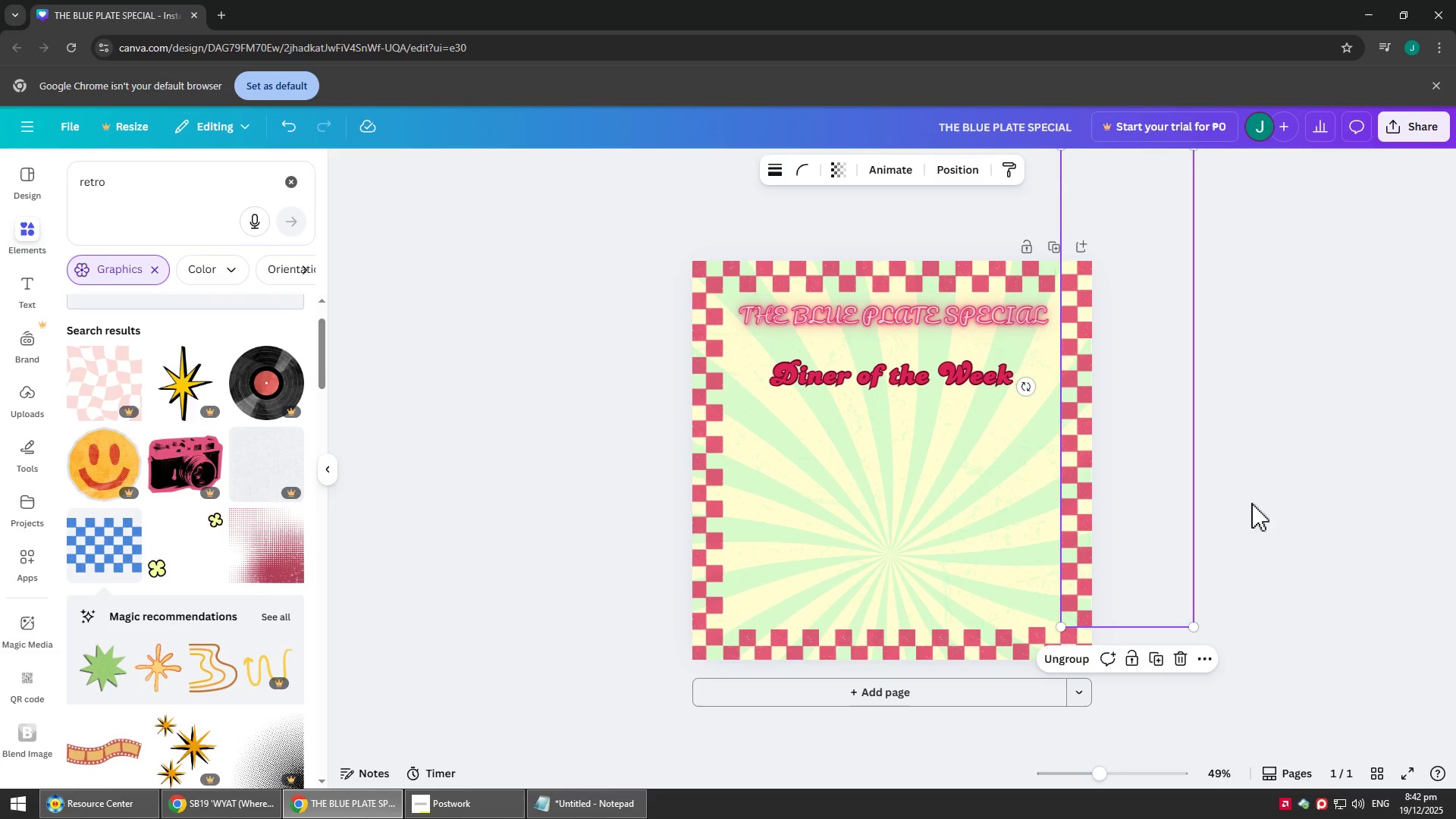 
left_click_drag(start_coordinate=[1299, 551], to_coordinate=[1307, 554])
 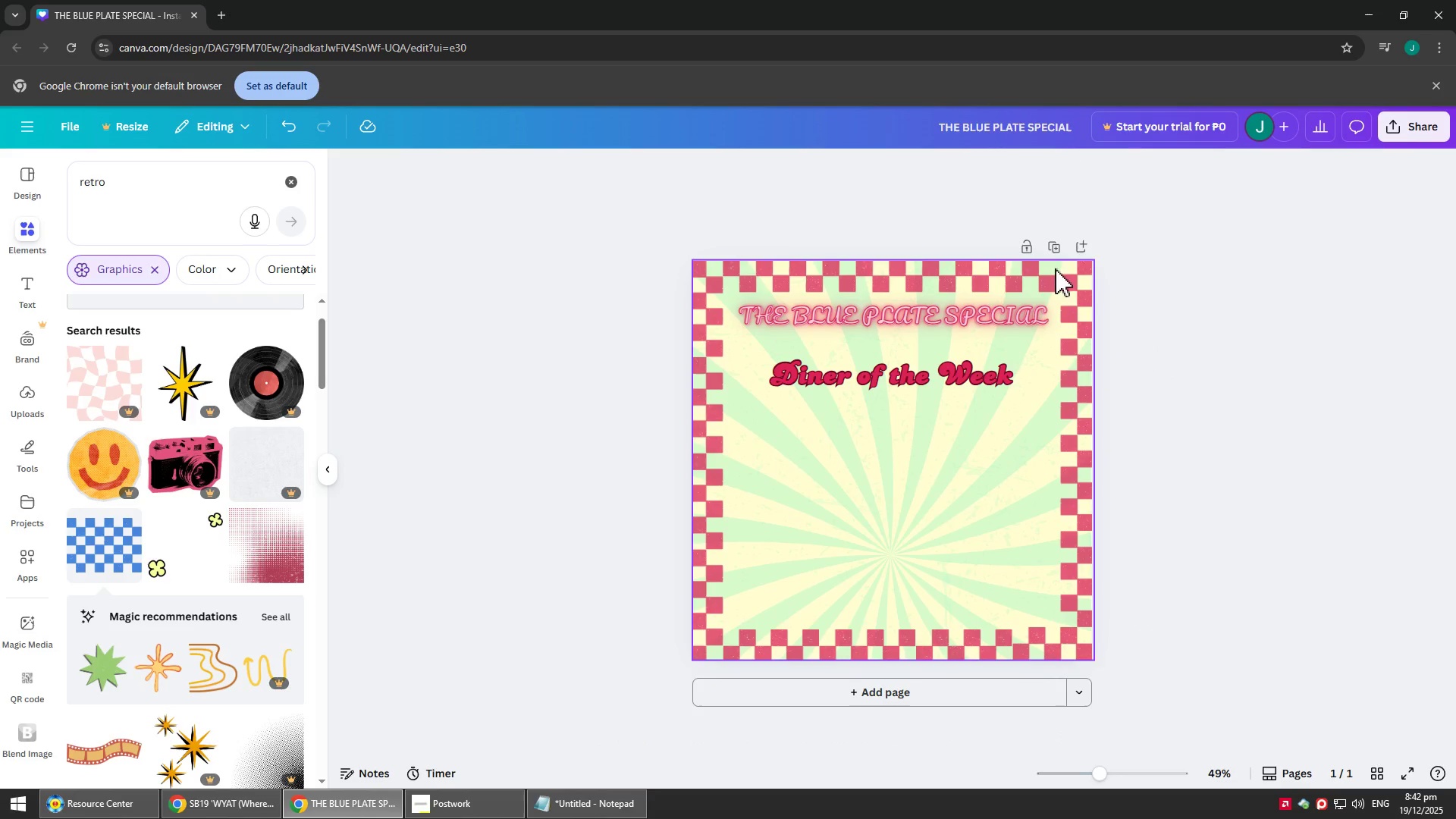 
left_click_drag(start_coordinate=[1040, 281], to_coordinate=[1038, 284])
 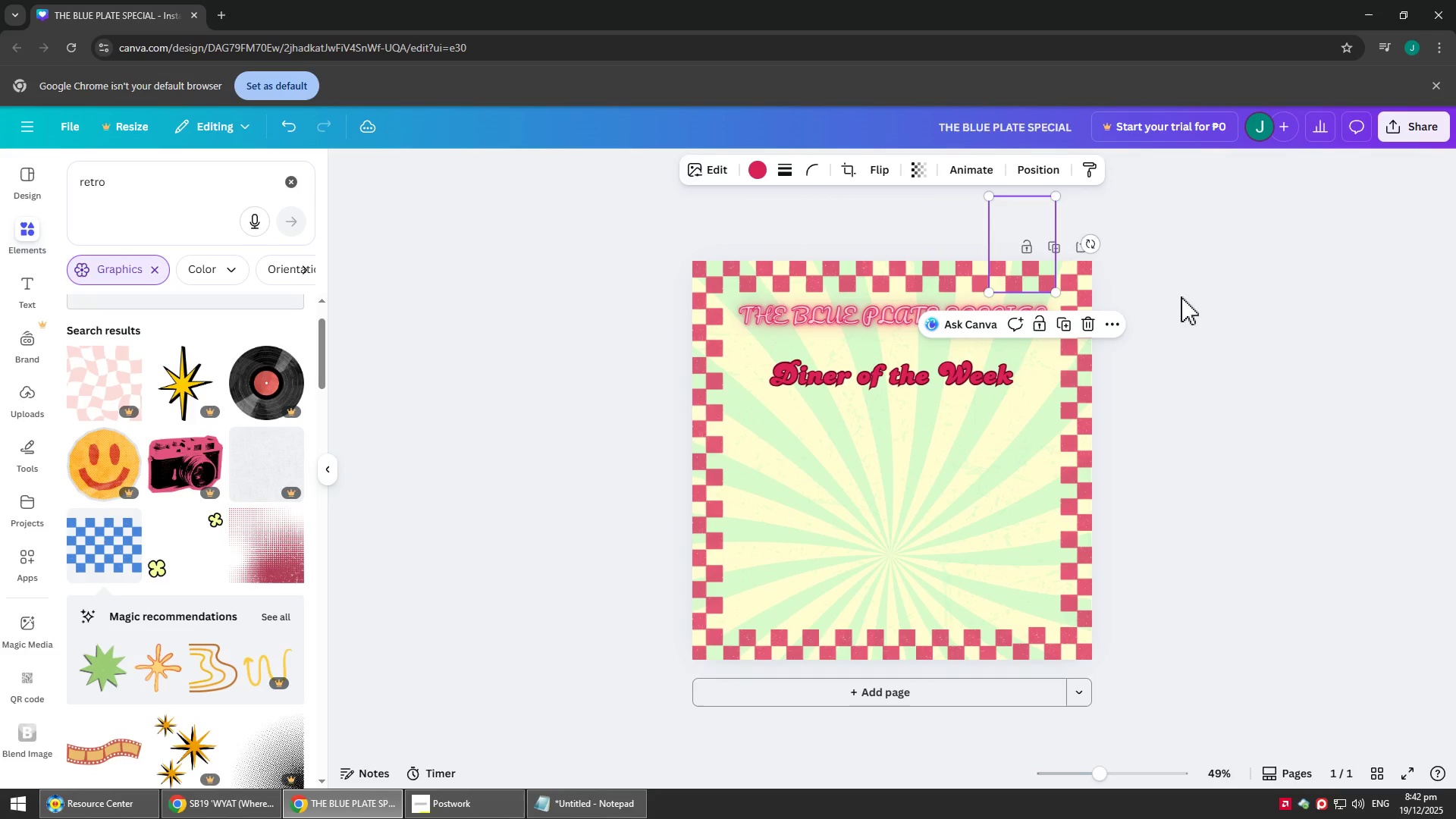 
left_click([1180, 296])
 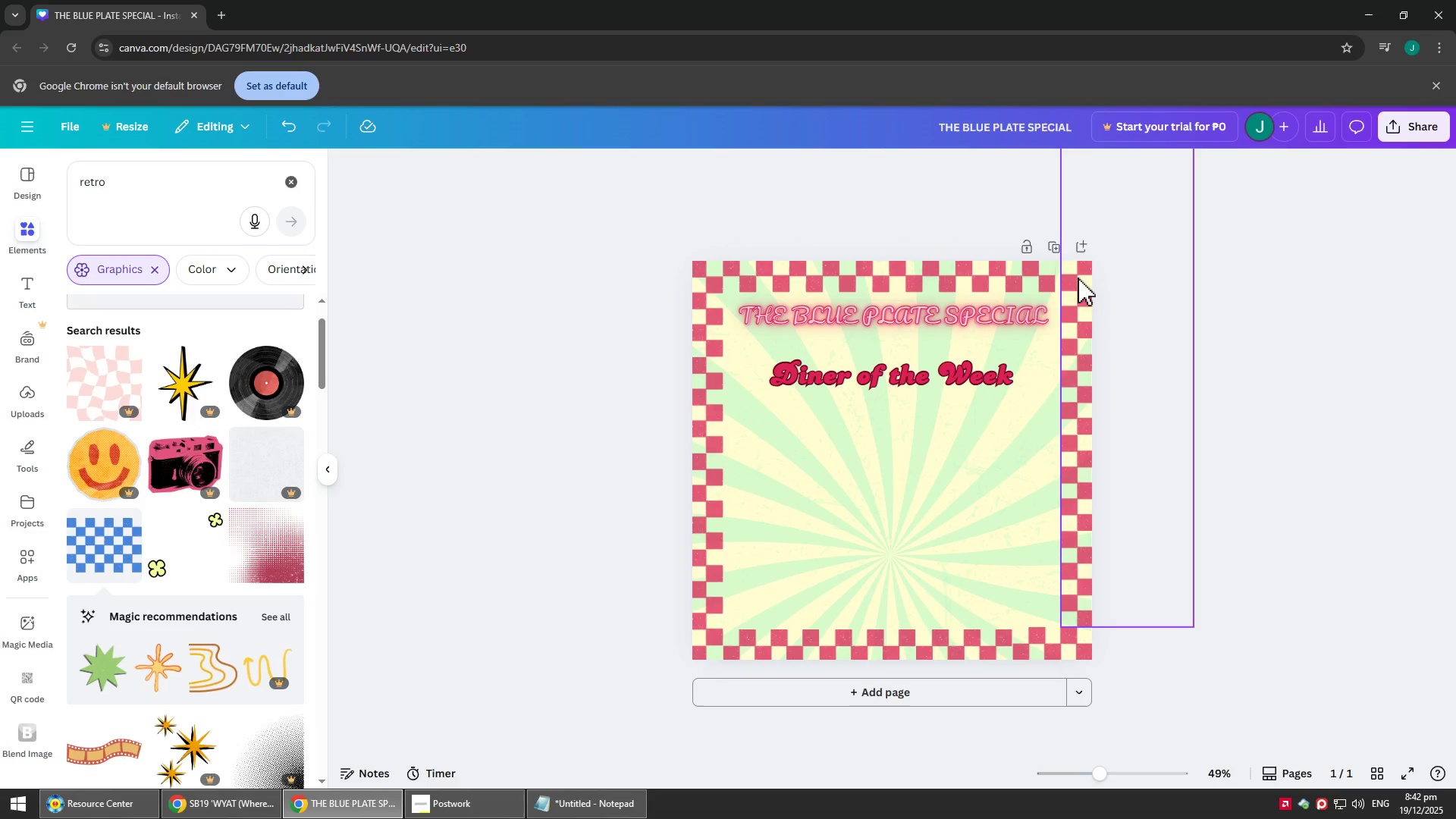 
left_click_drag(start_coordinate=[1084, 278], to_coordinate=[1075, 268])
 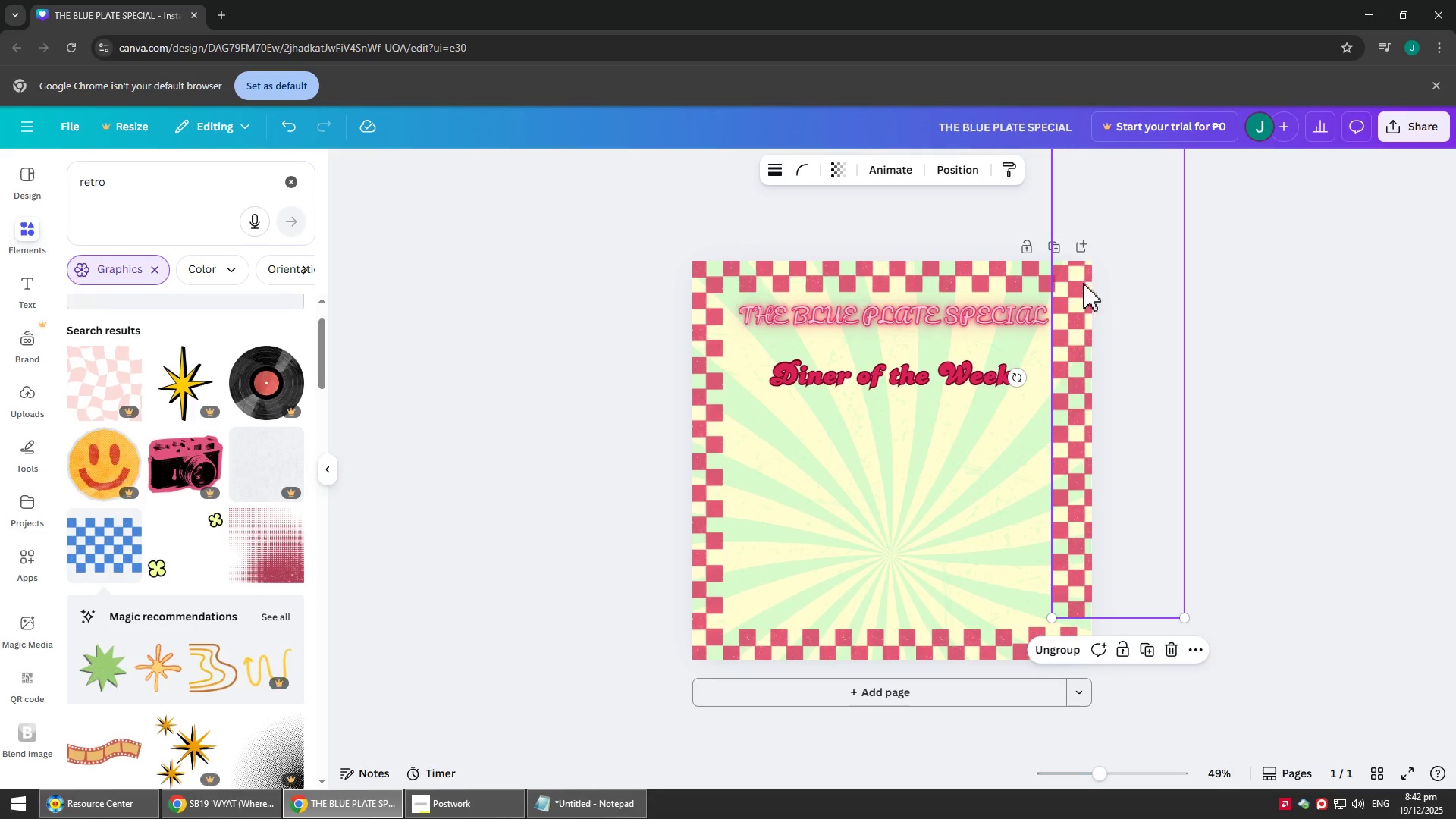 
left_click_drag(start_coordinate=[1074, 293], to_coordinate=[1078, 419])
 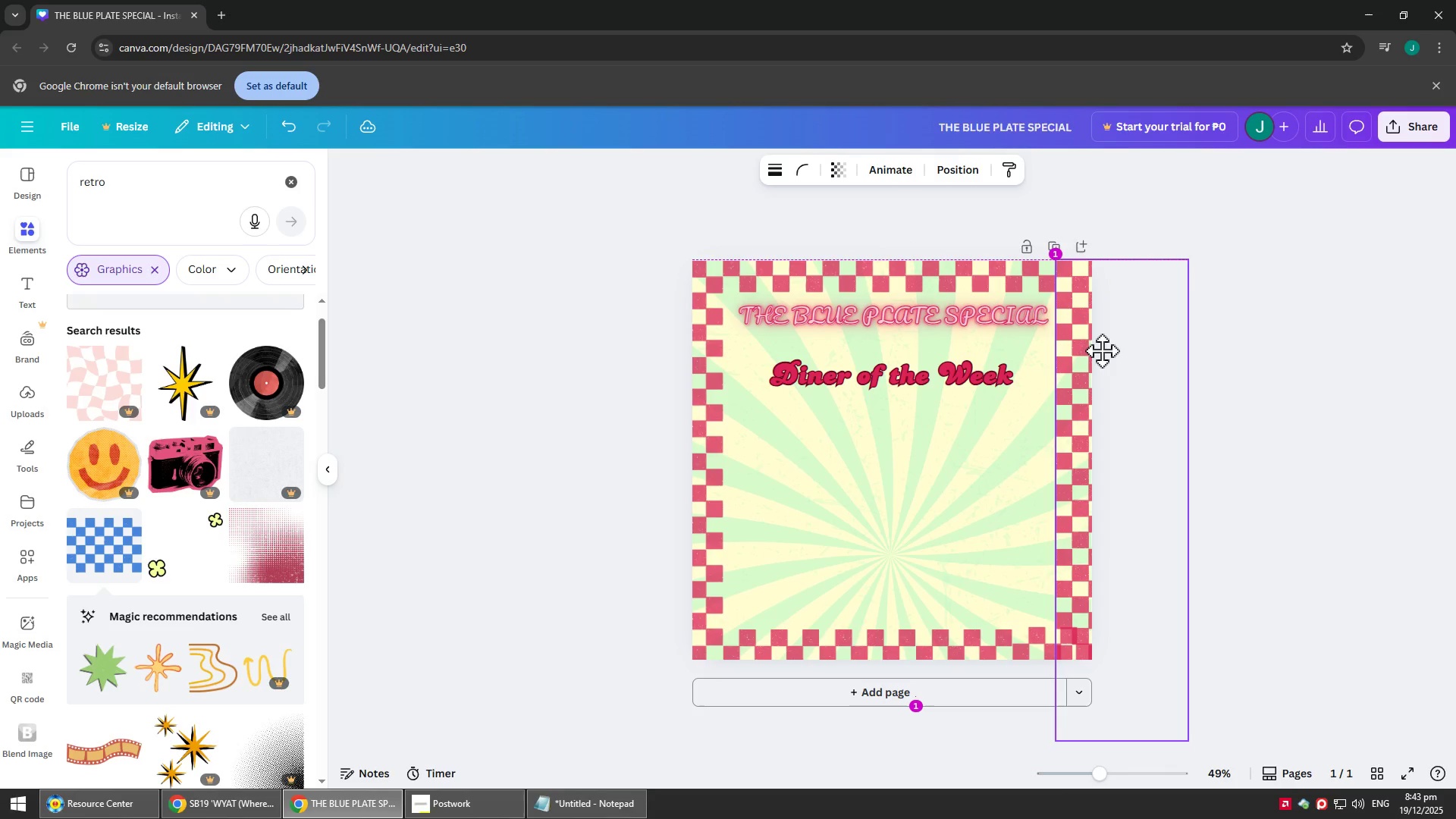 
wait(6.55)
 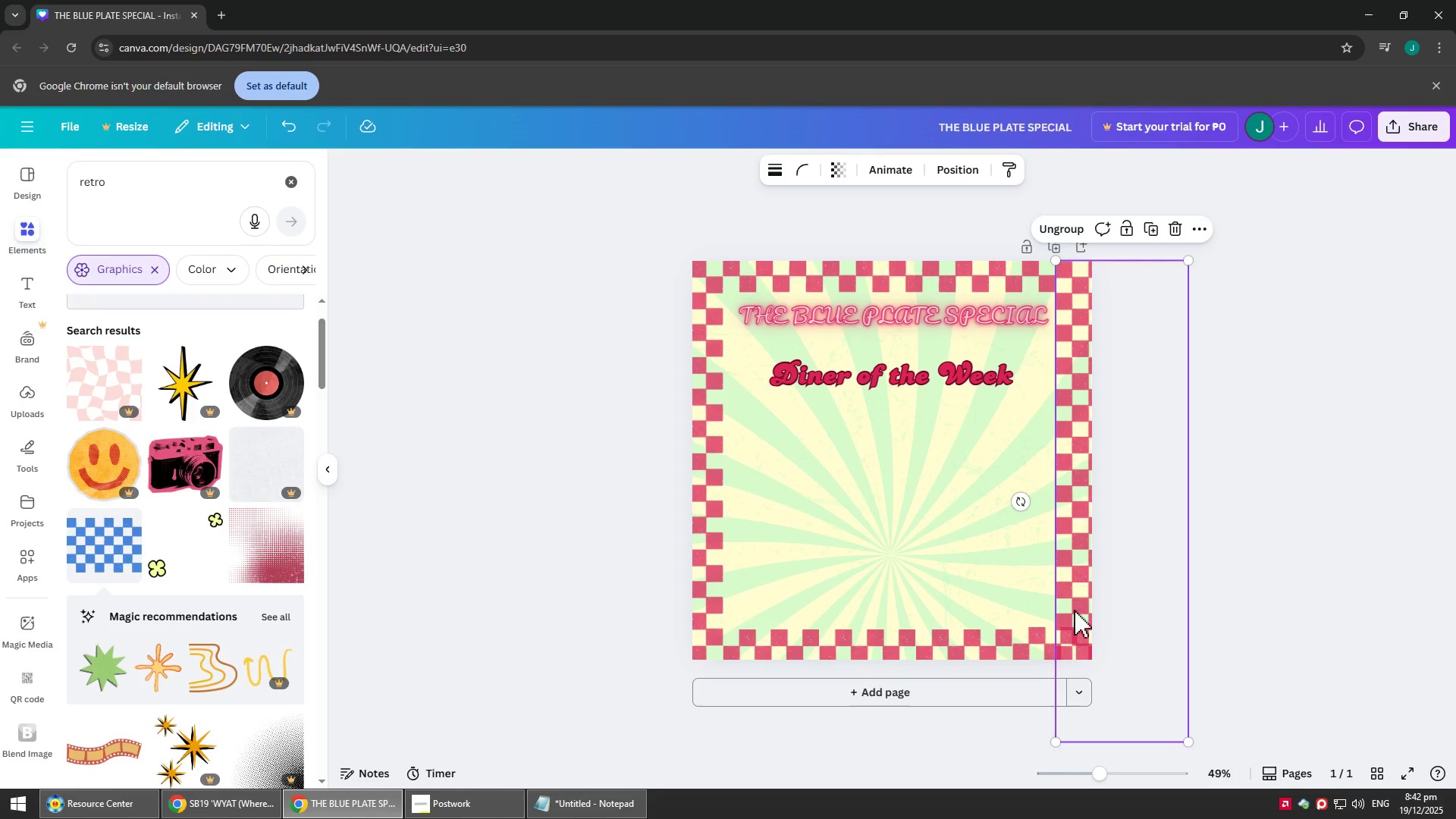 
left_click([1198, 330])
 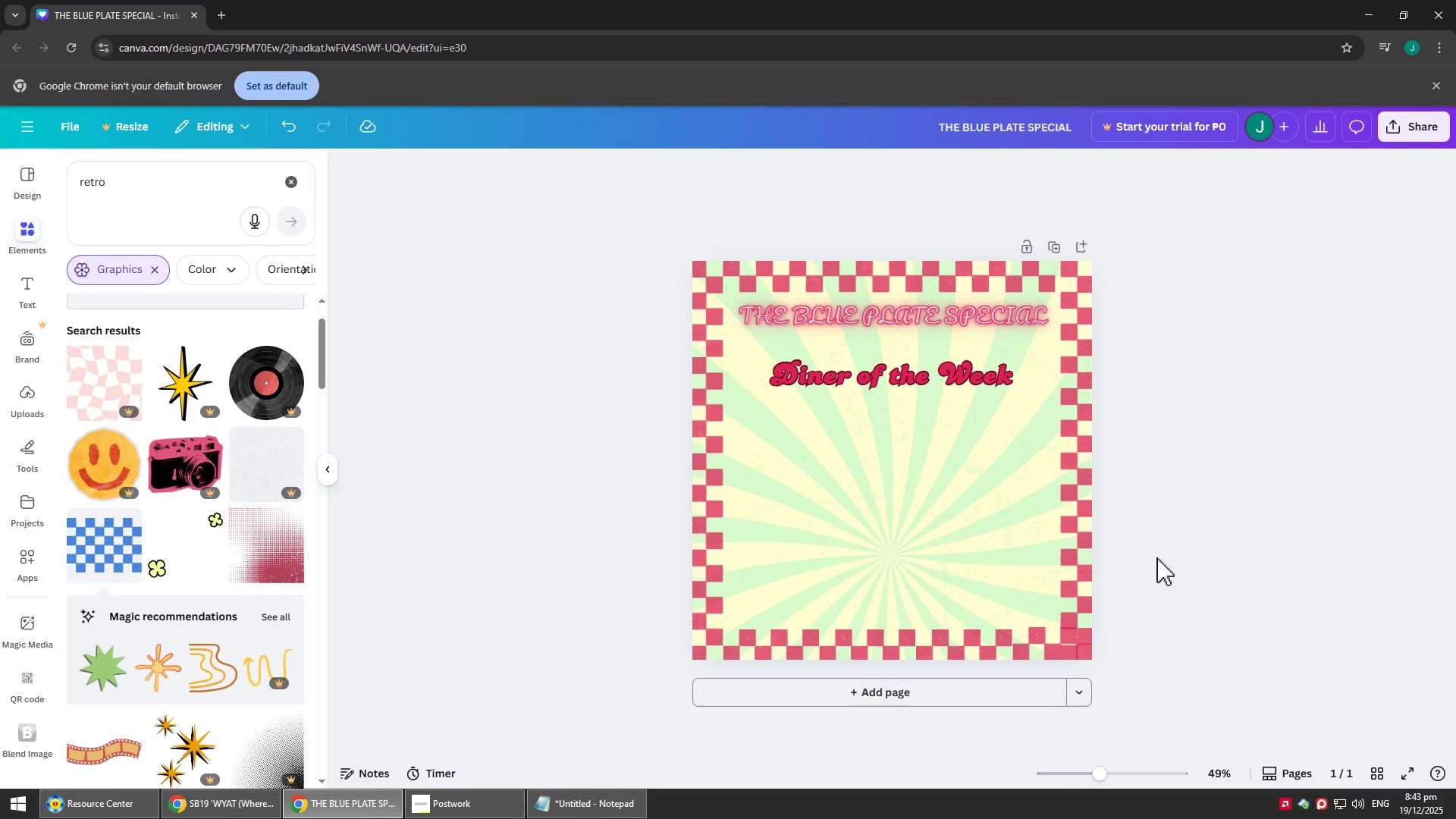 
left_click_drag(start_coordinate=[1079, 489], to_coordinate=[1080, 376])
 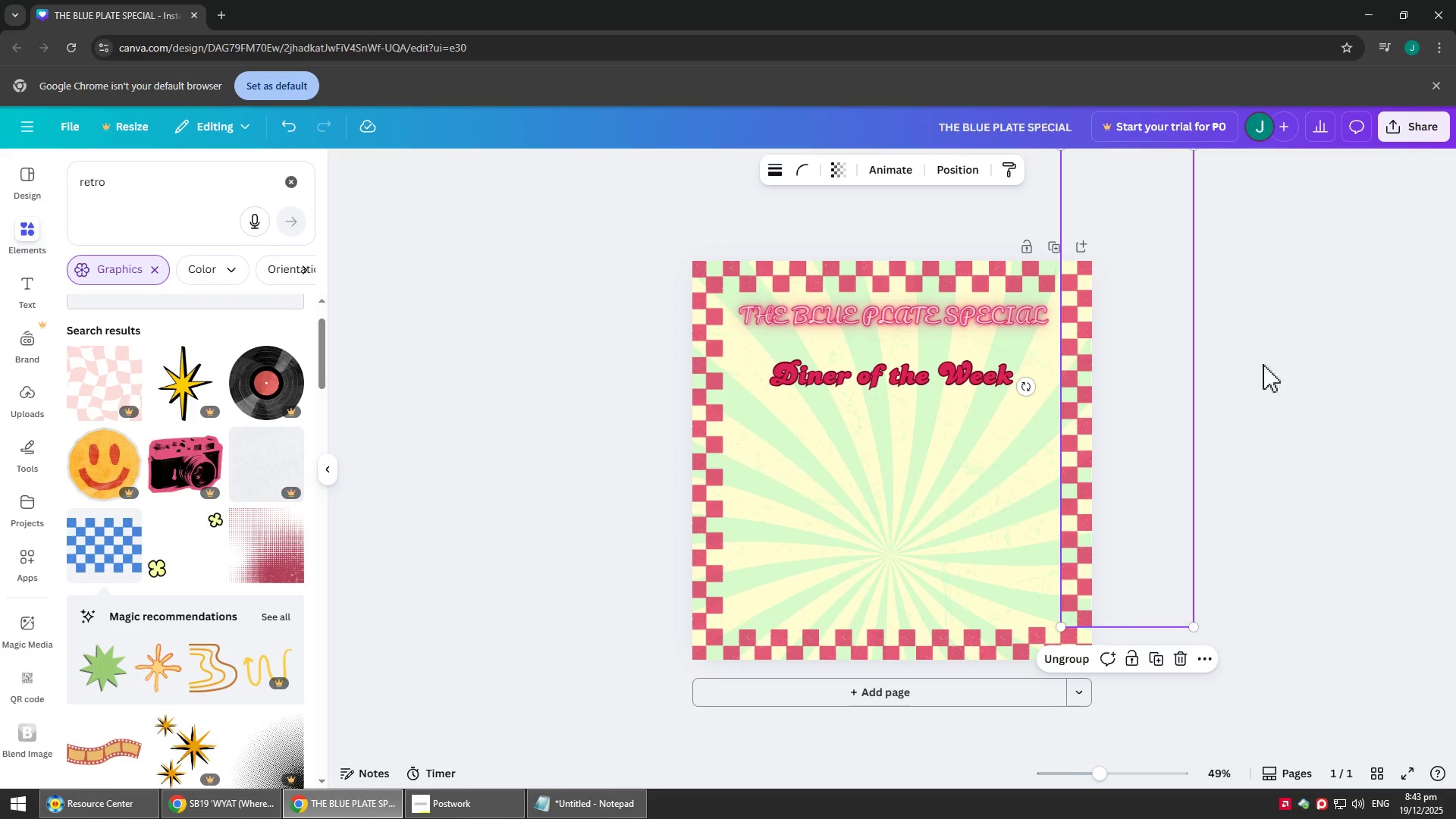 
left_click([1315, 342])
 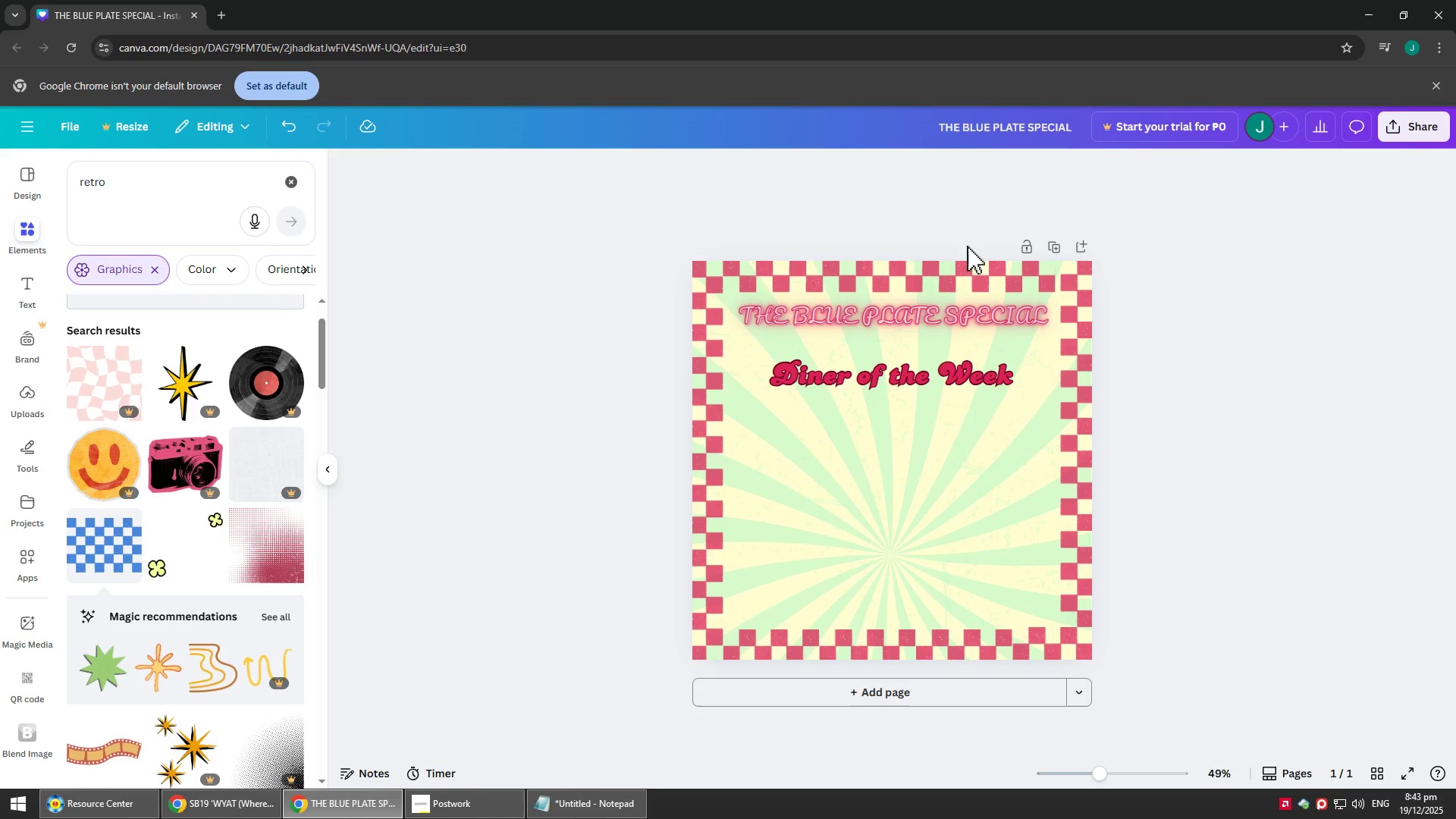 
mouse_move([1024, 268])
 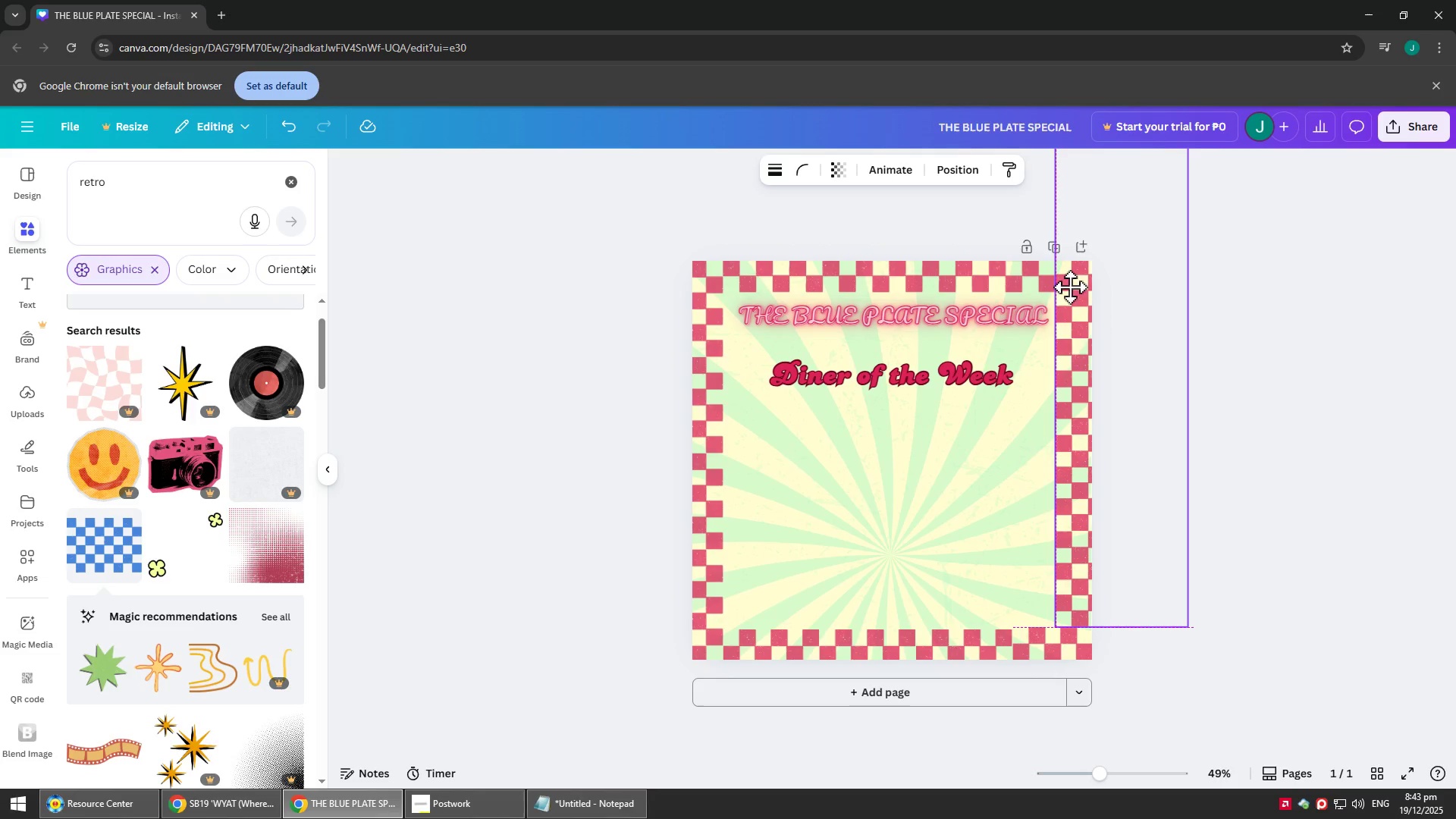 
left_click_drag(start_coordinate=[1286, 258], to_coordinate=[1293, 255])
 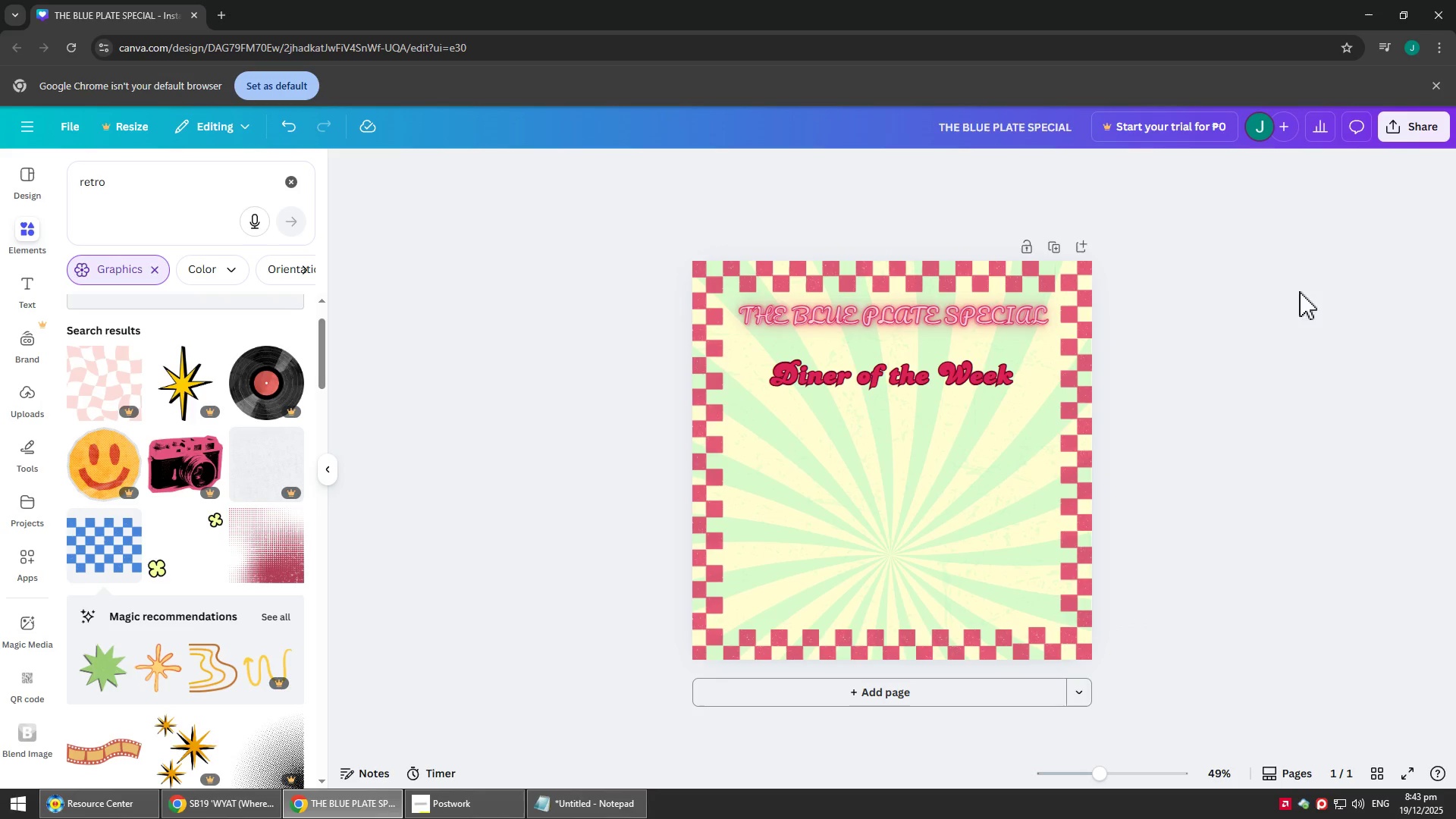 
scroll: coordinate [1363, 287], scroll_direction: up, amount: 4.0
 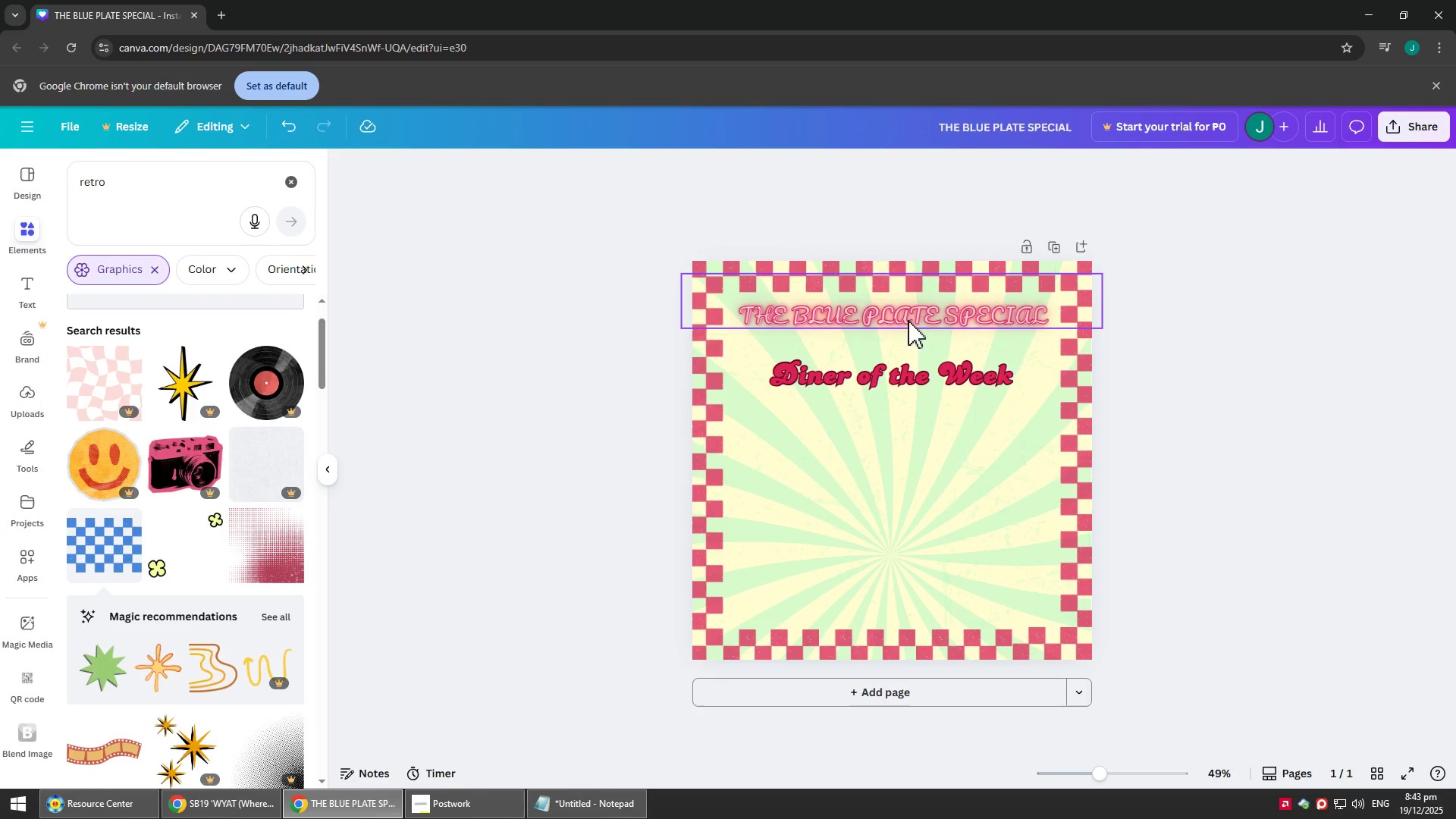 
scroll: coordinate [999, 350], scroll_direction: down, amount: 3.0
 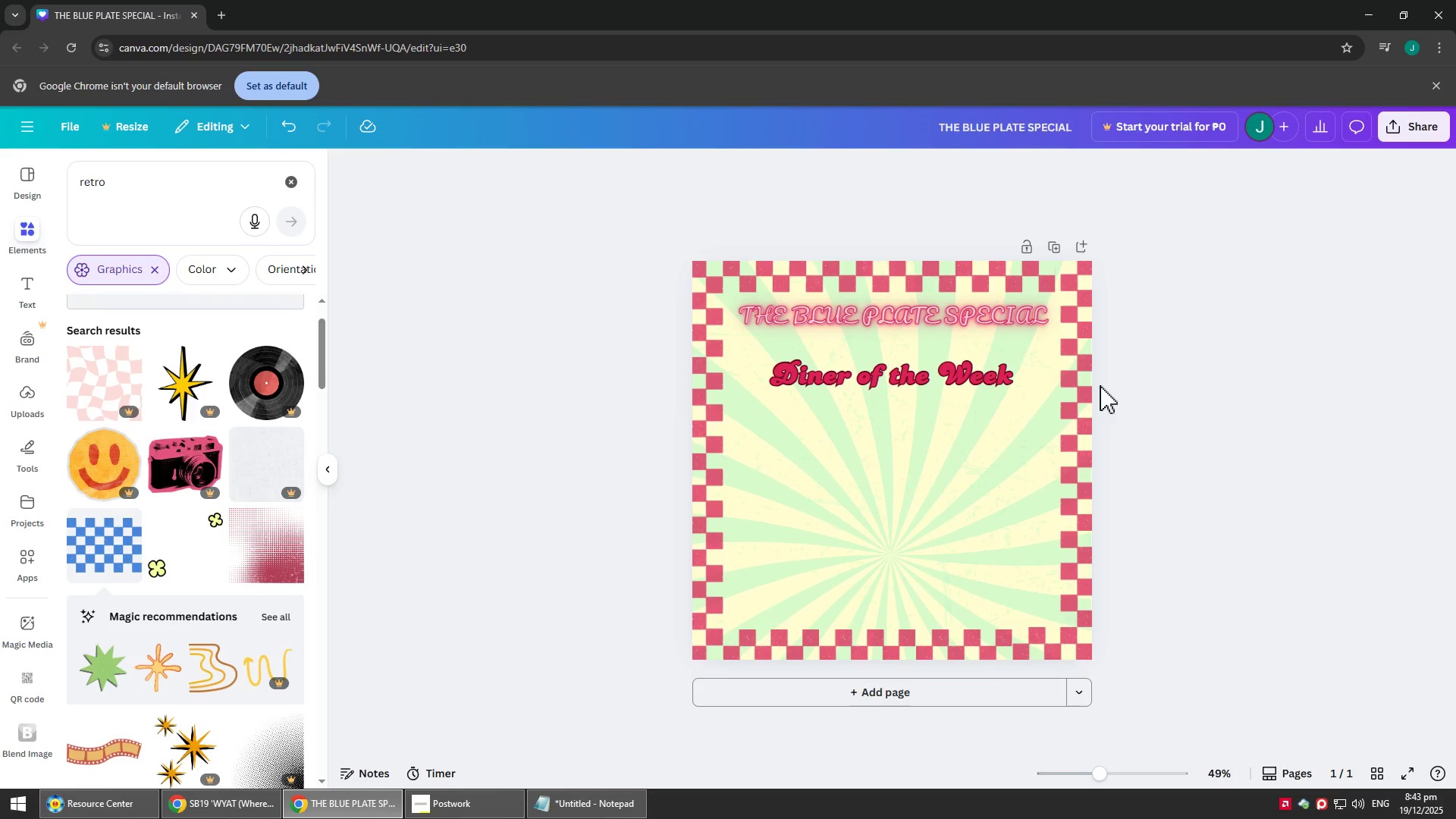 
wait(7.91)
 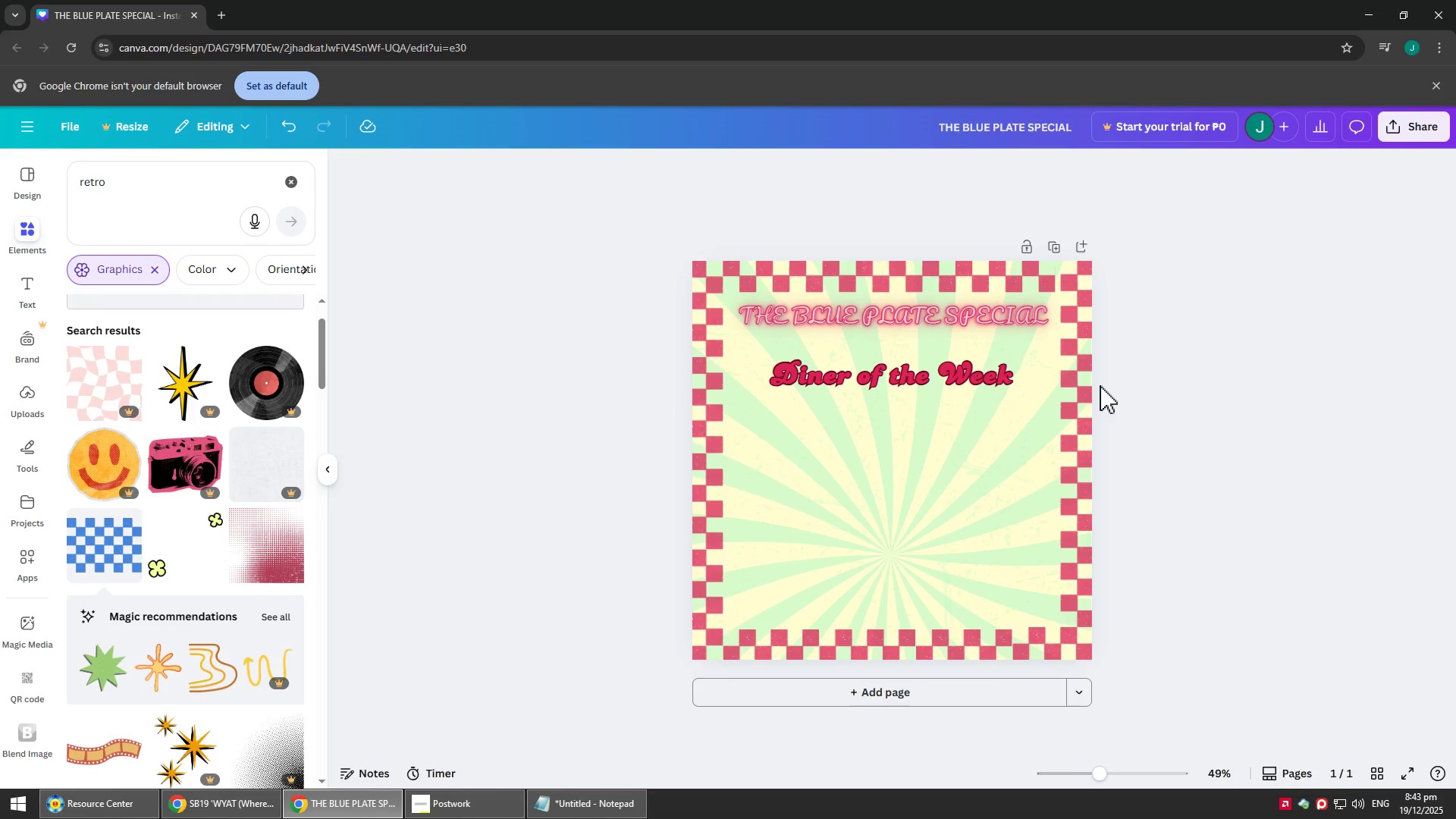 
left_click([1008, 271])
 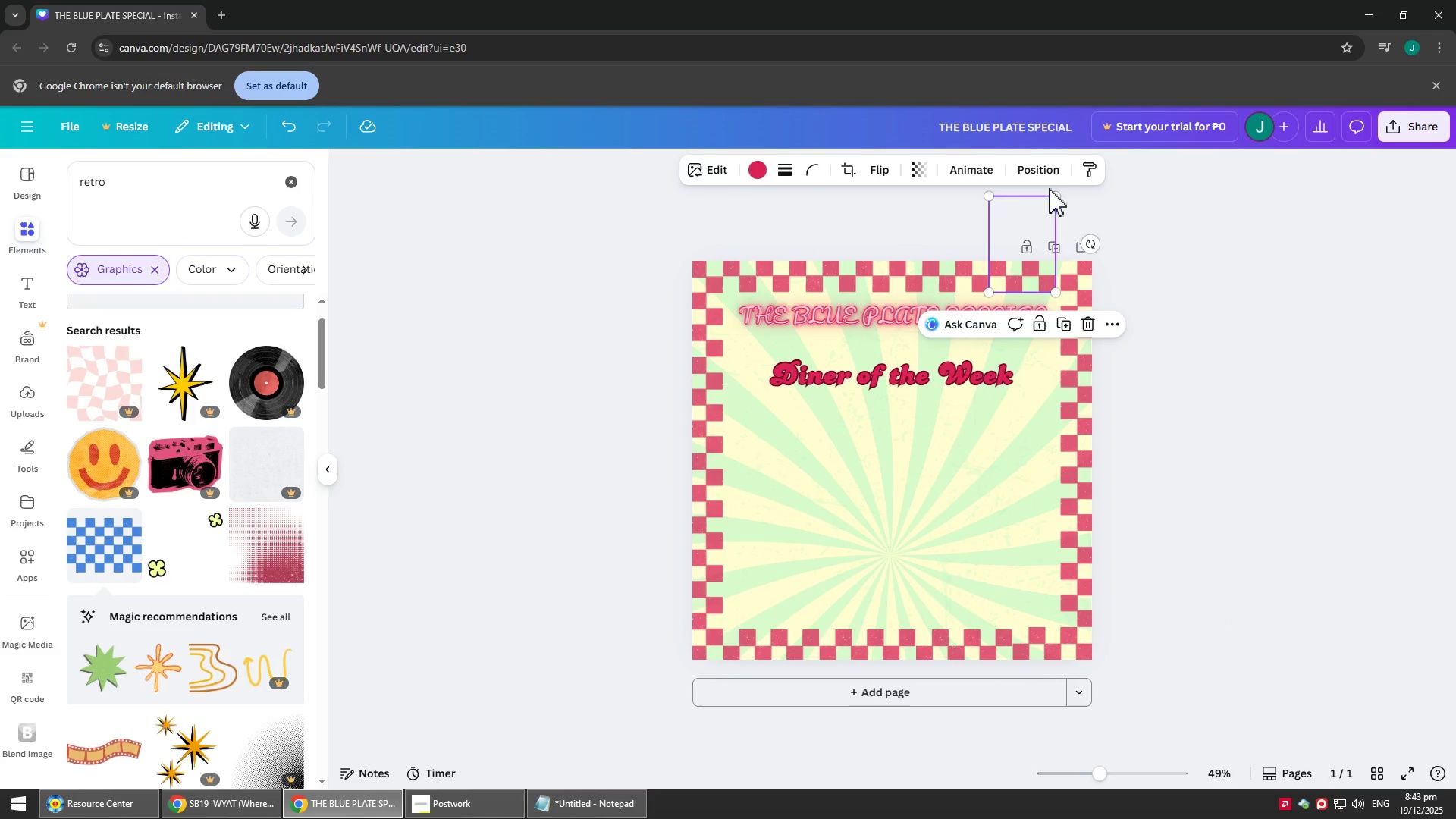 
left_click_drag(start_coordinate=[1050, 193], to_coordinate=[1045, 194])
 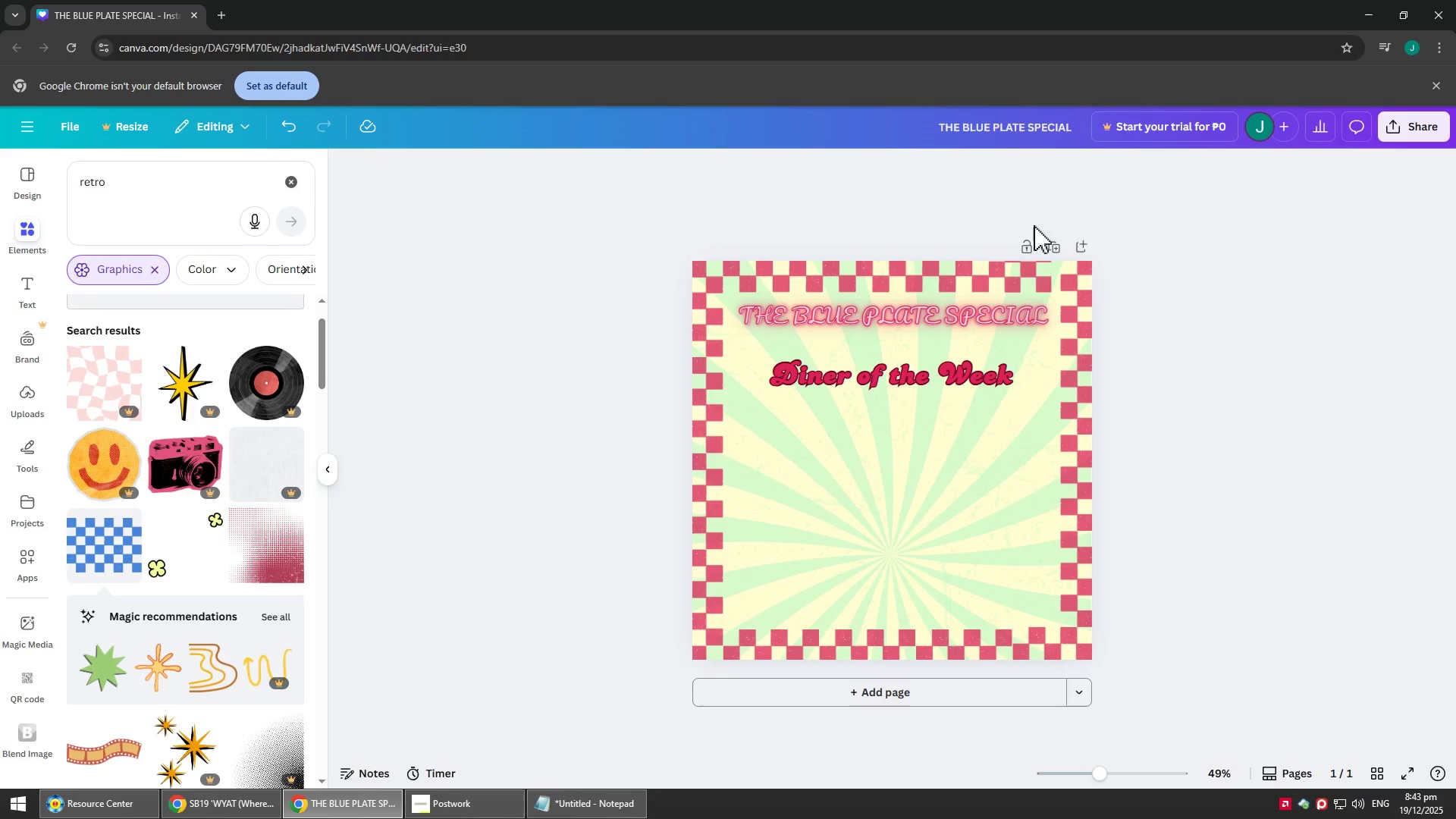 
mouse_move([1037, 267])
 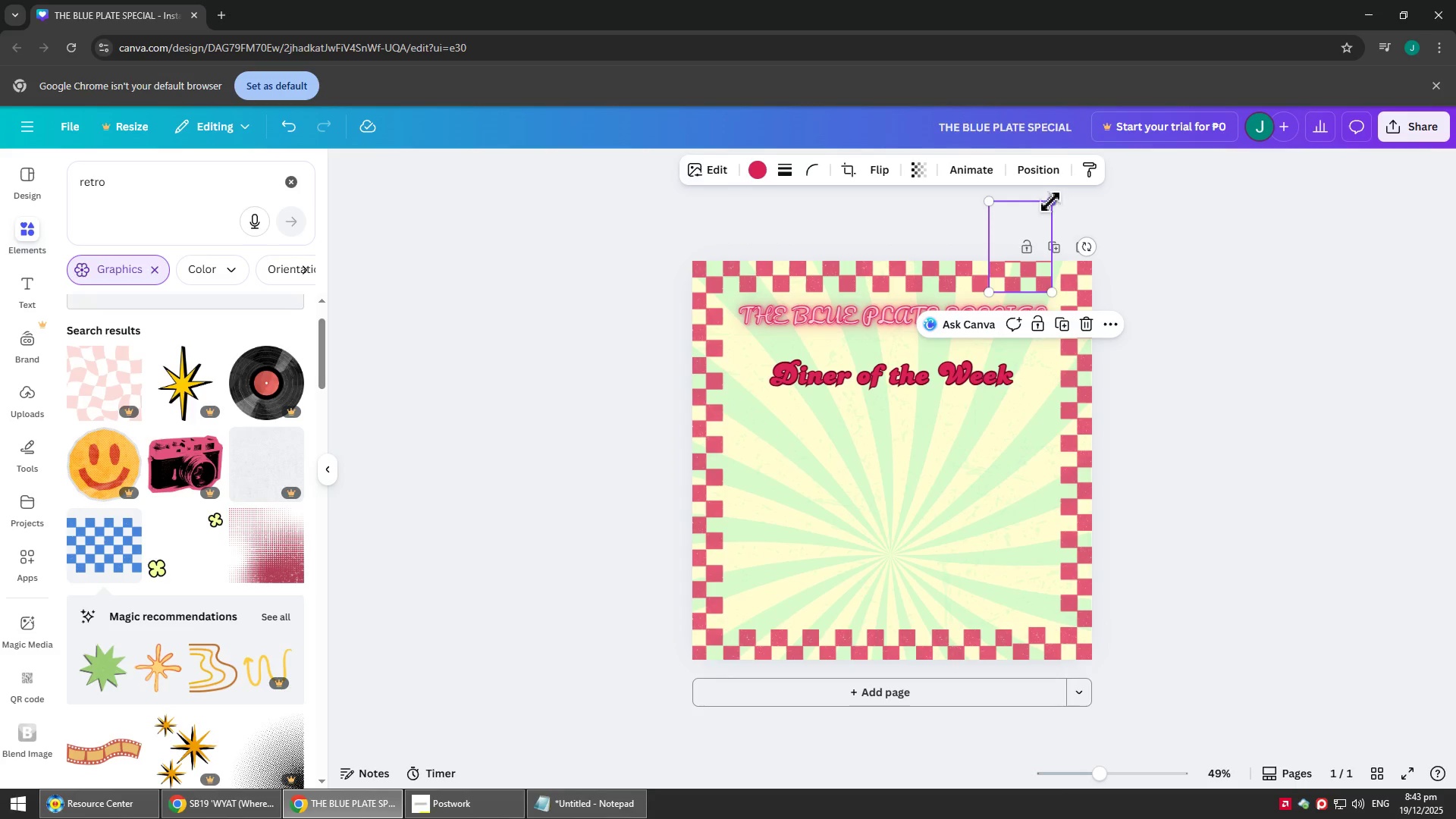 
left_click_drag(start_coordinate=[1050, 201], to_coordinate=[1060, 193])
 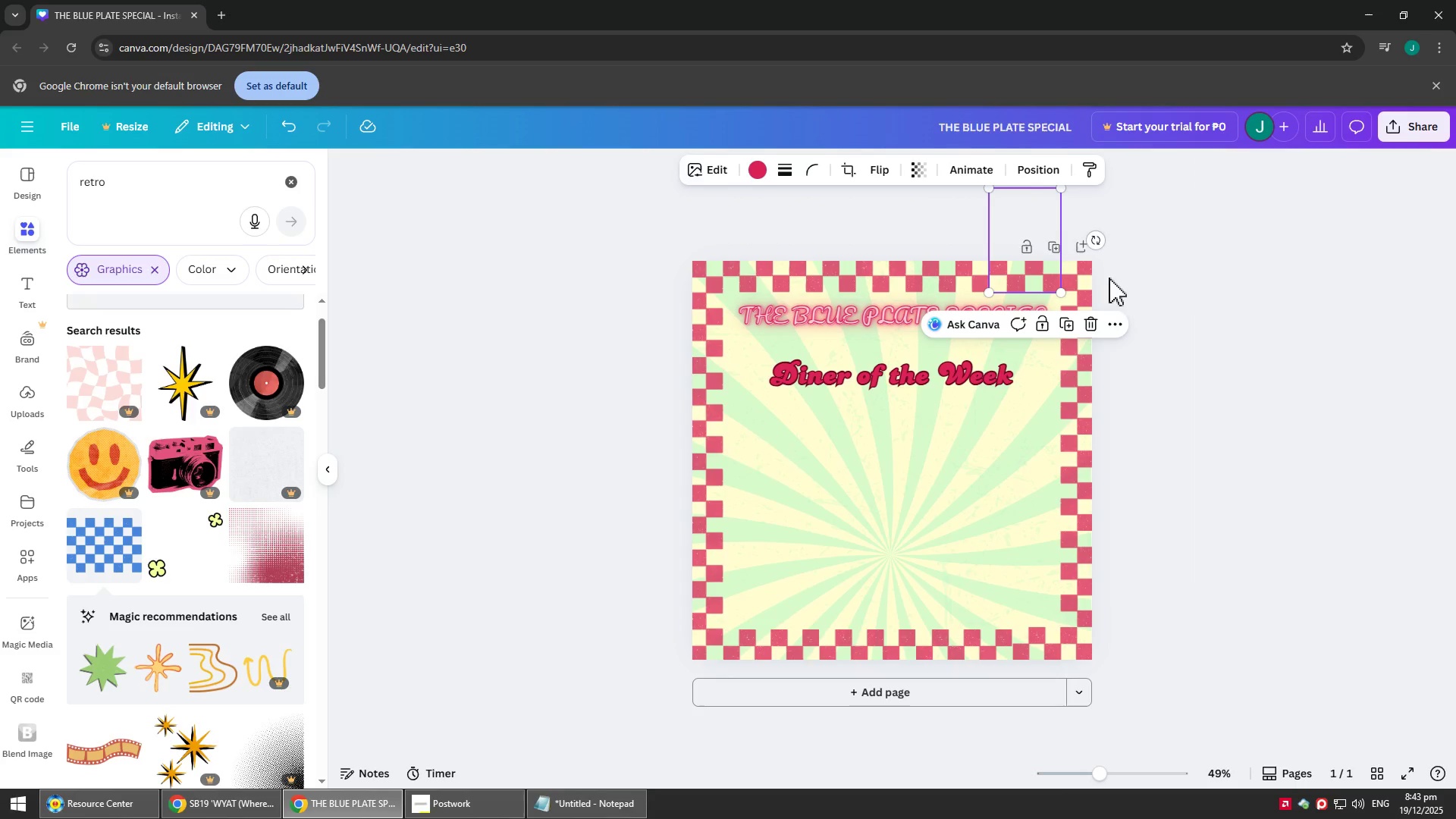 
left_click([1188, 306])
 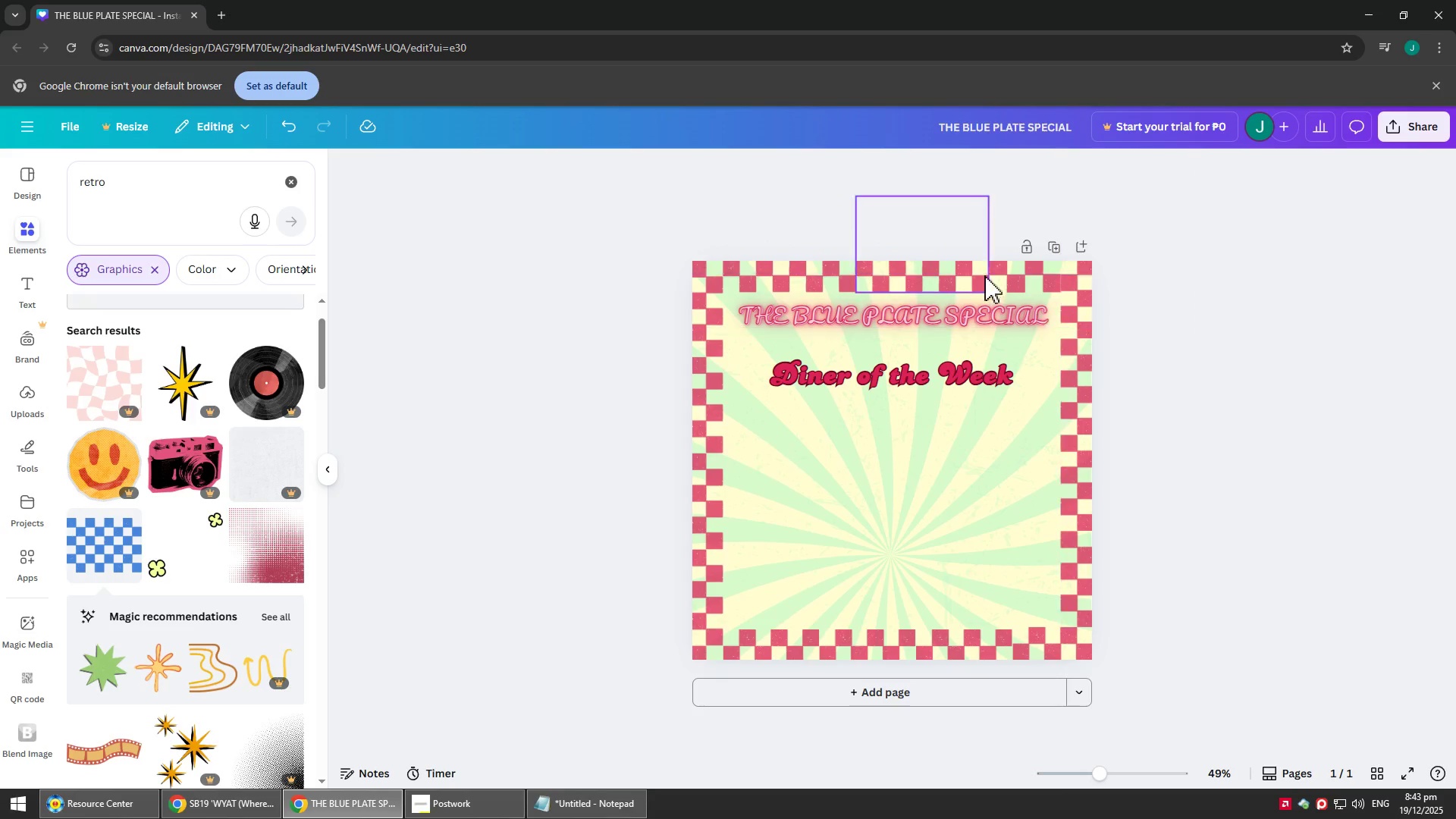 
scroll: coordinate [1088, 457], scroll_direction: down, amount: 4.0
 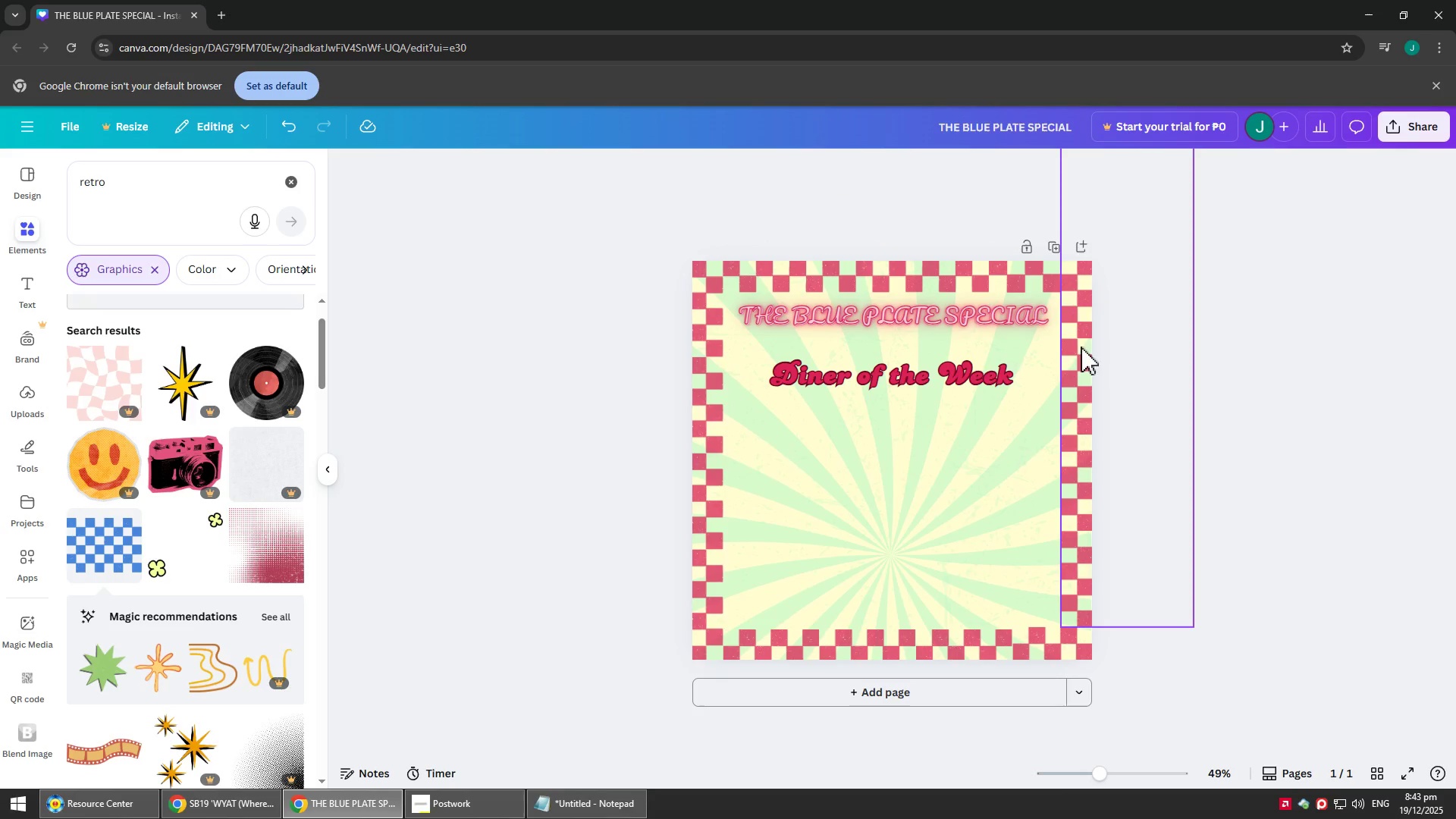 
scroll: coordinate [1078, 369], scroll_direction: up, amount: 2.0
 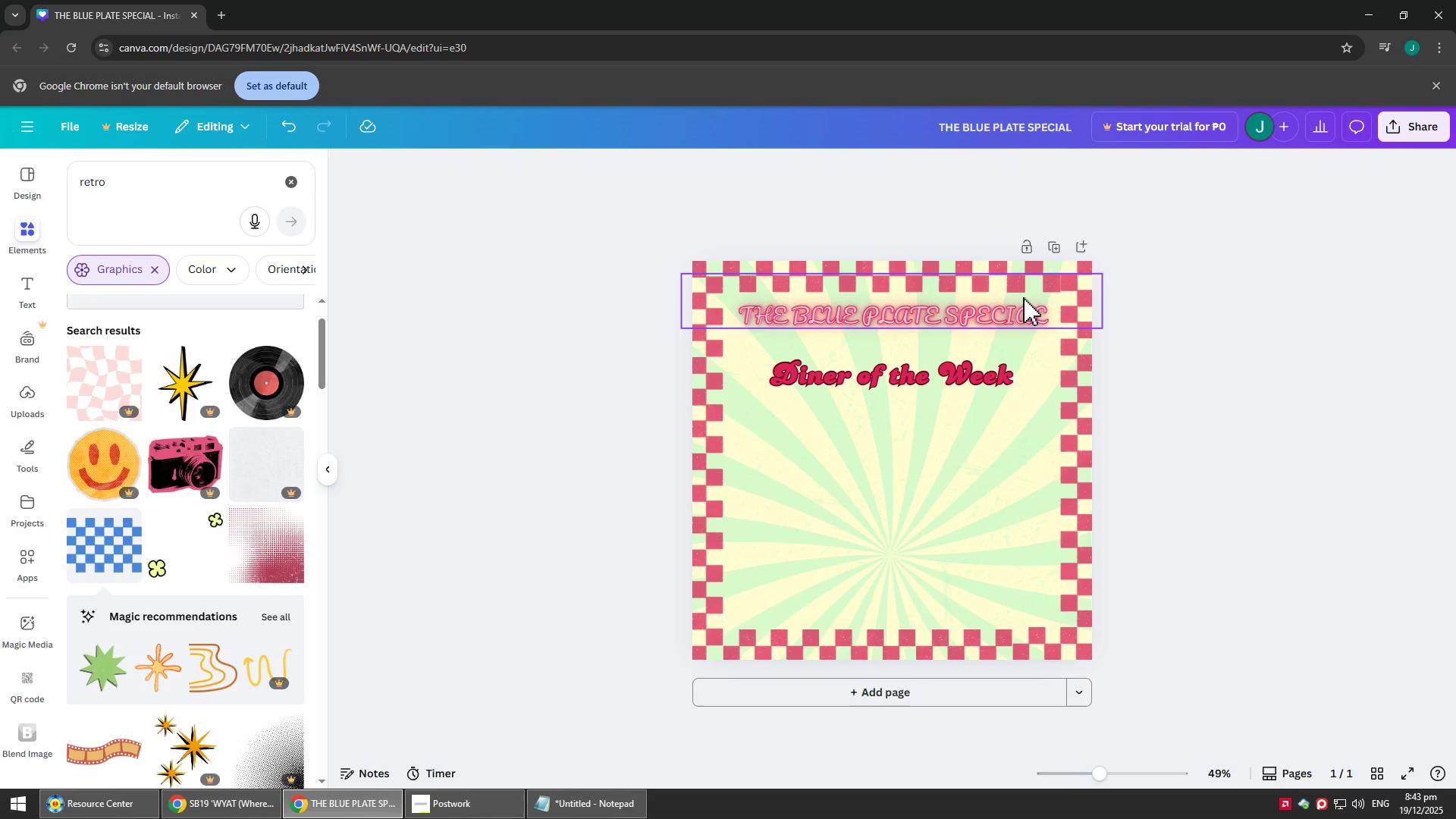 
left_click([896, 327])
 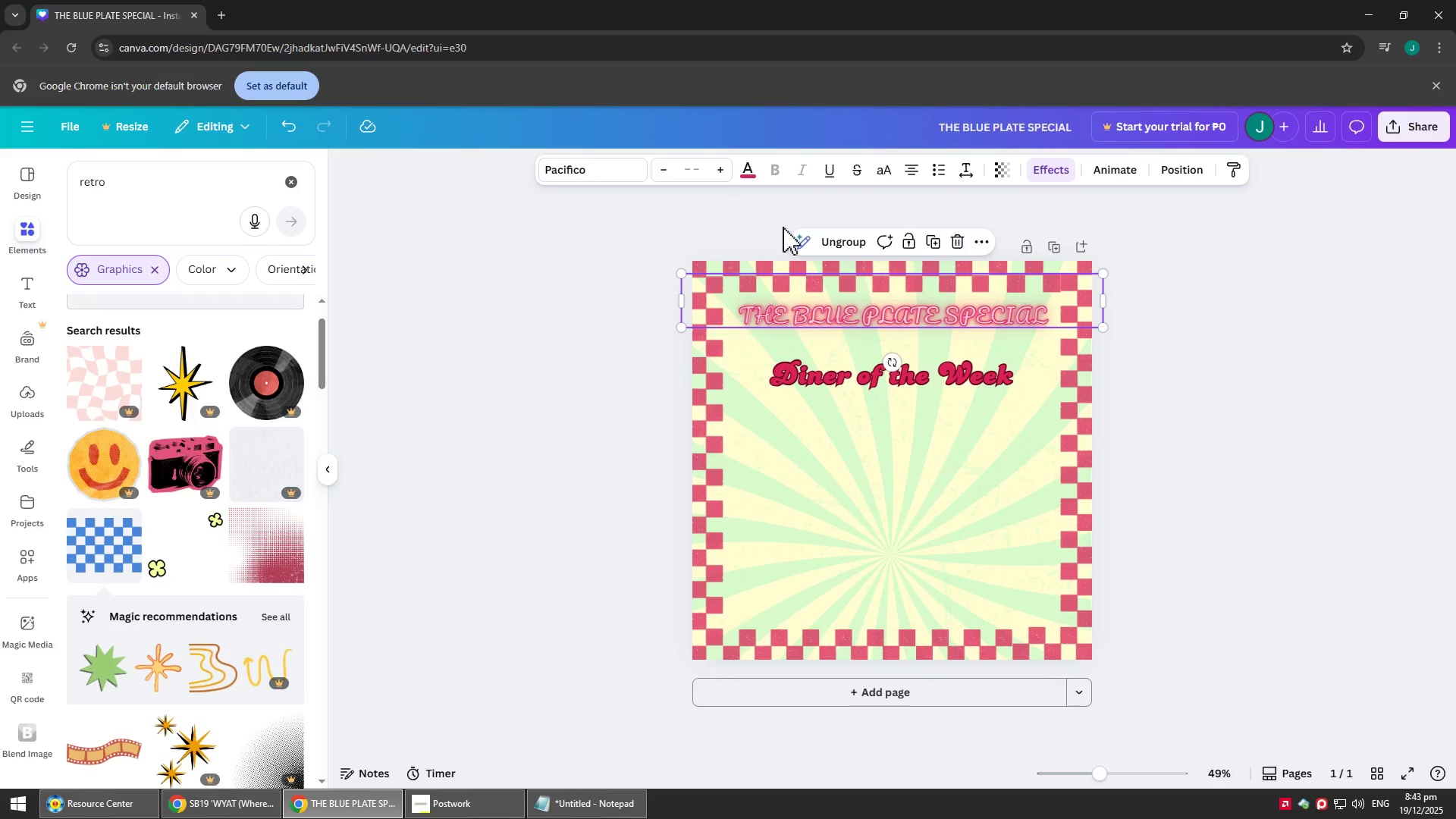 
left_click_drag(start_coordinate=[679, 271], to_coordinate=[654, 262])
 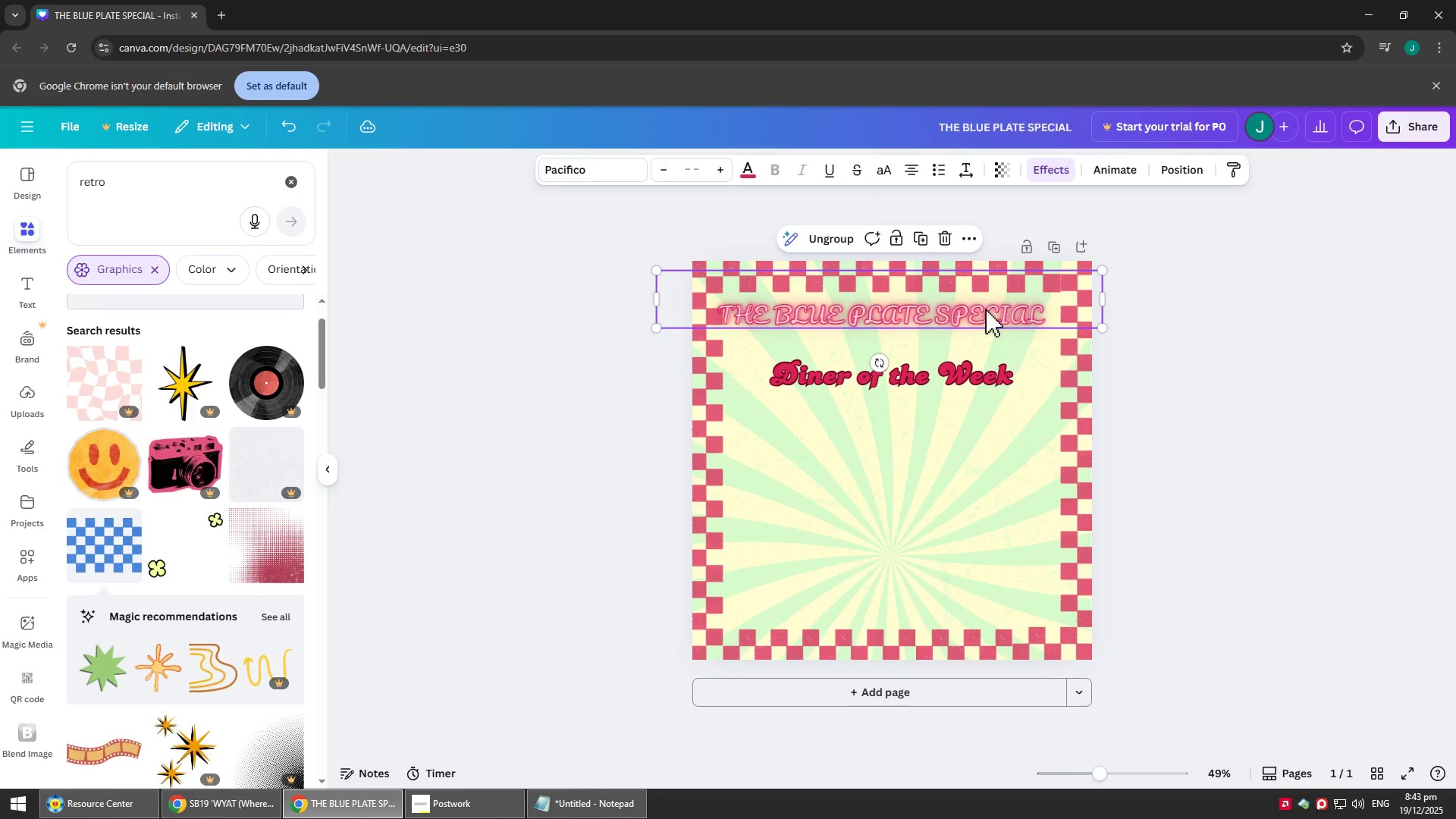 
left_click_drag(start_coordinate=[996, 306], to_coordinate=[1012, 330])
 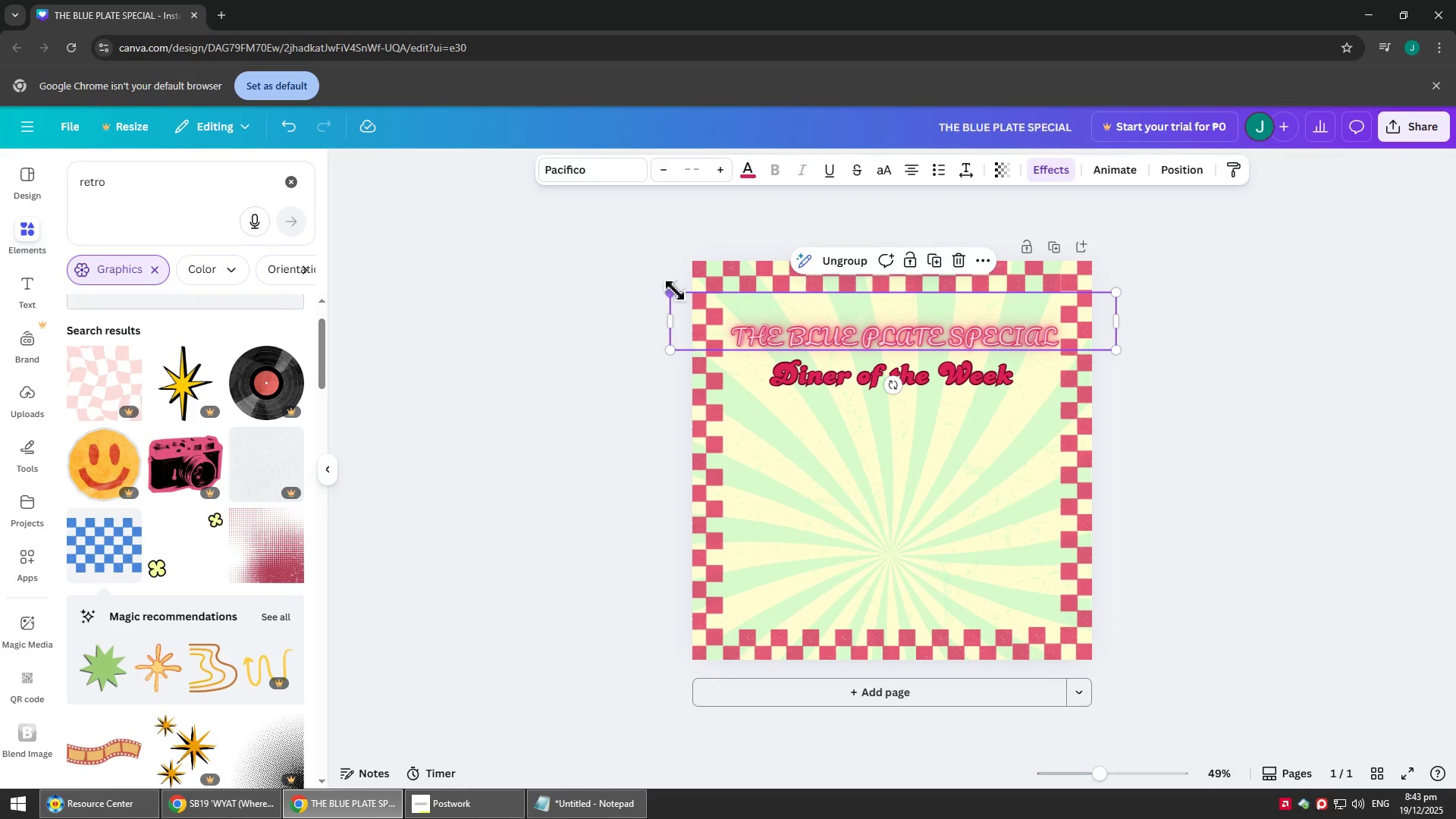 
left_click_drag(start_coordinate=[673, 290], to_coordinate=[645, 275])
 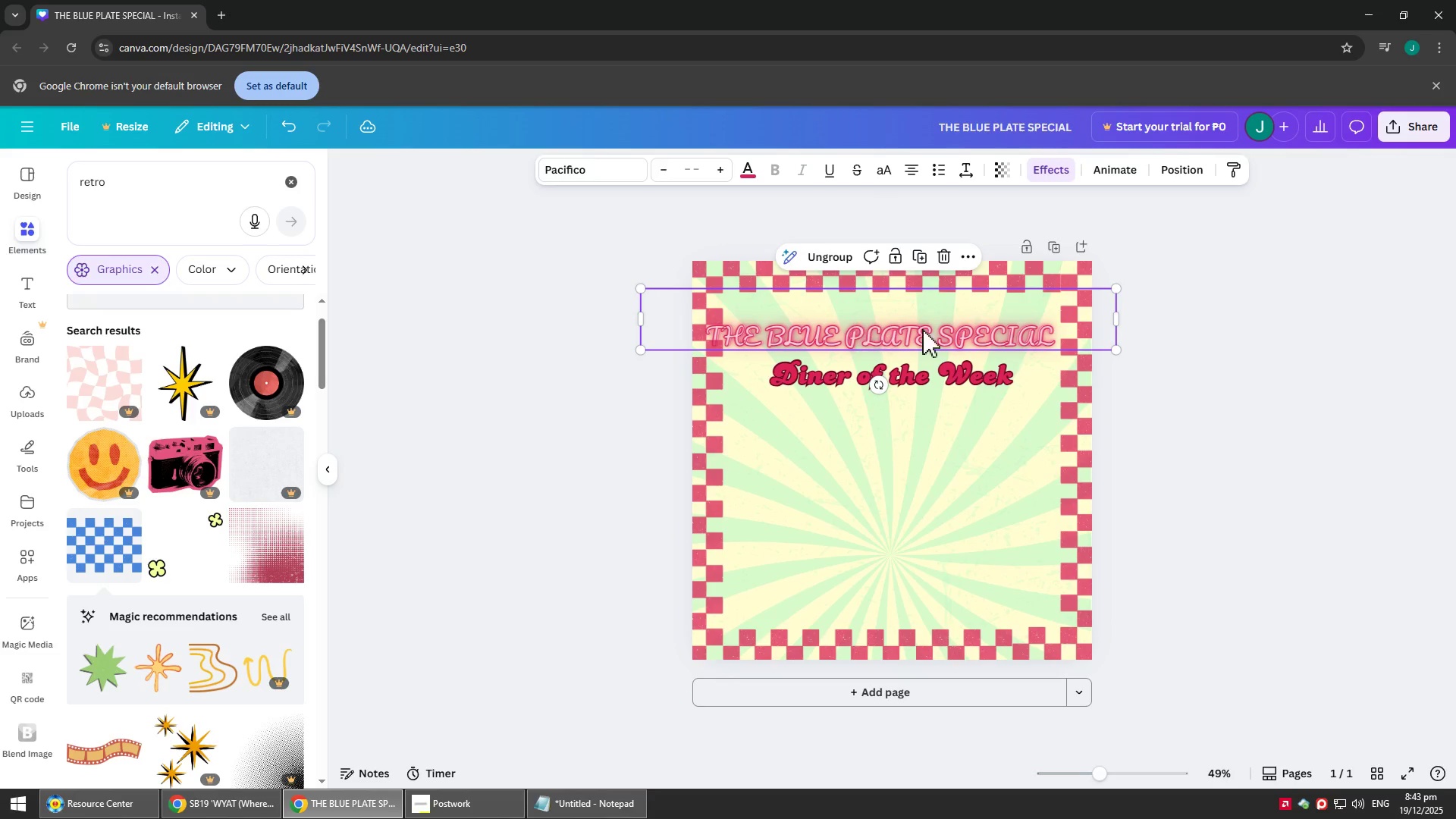 
left_click_drag(start_coordinate=[933, 329], to_coordinate=[939, 325])
 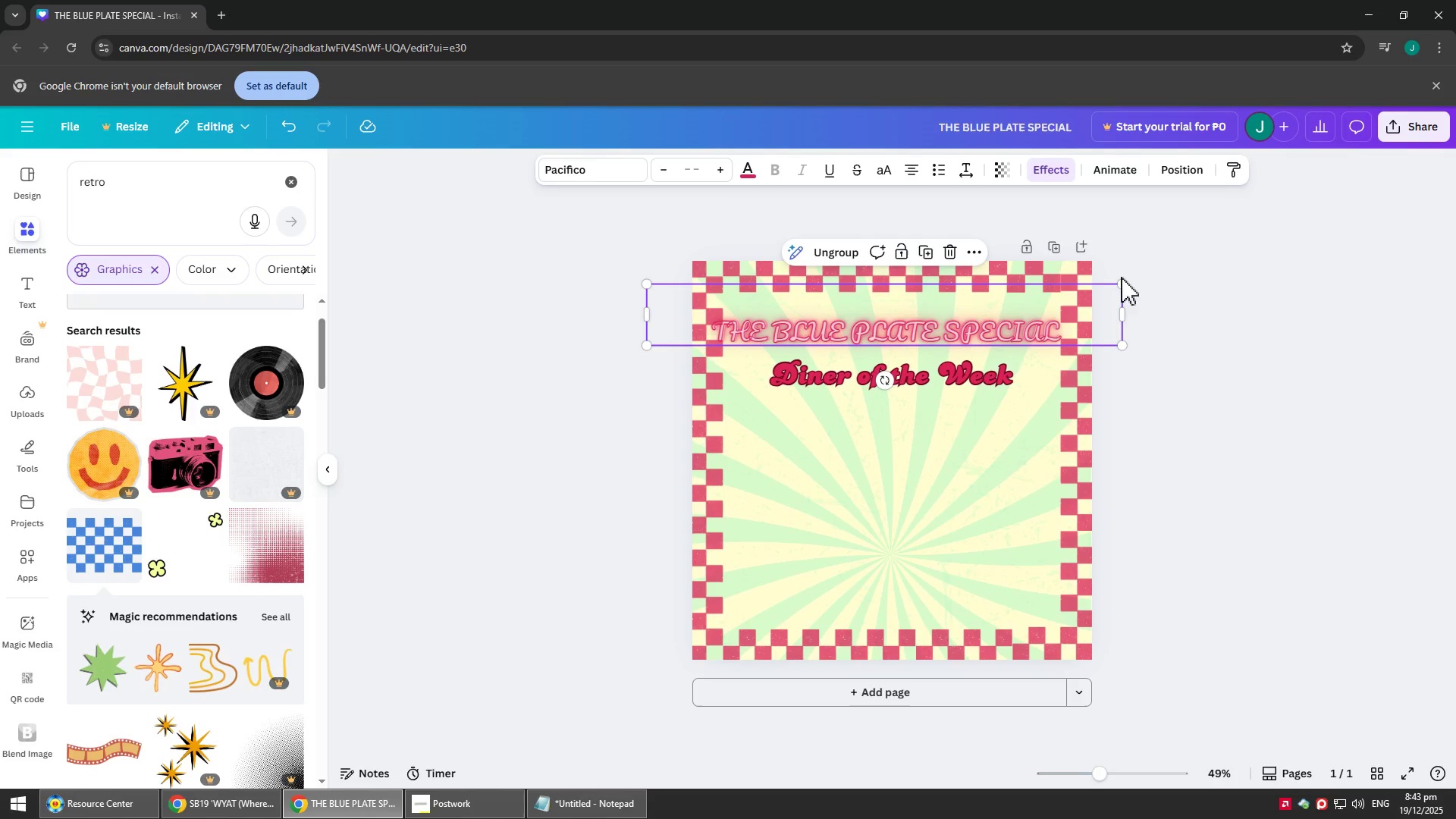 
left_click_drag(start_coordinate=[1125, 285], to_coordinate=[1087, 304])
 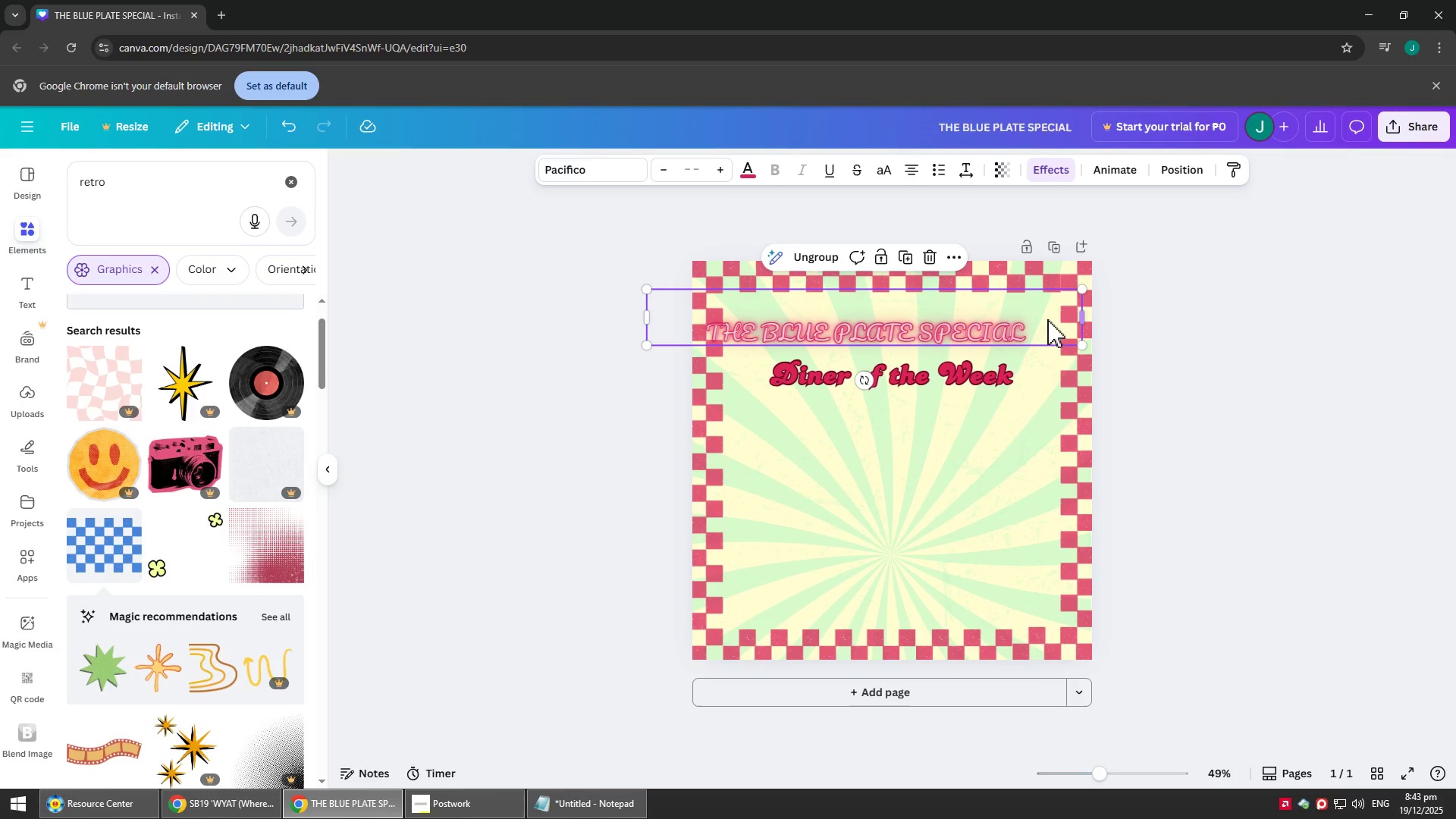 
left_click_drag(start_coordinate=[1046, 320], to_coordinate=[1072, 323])
 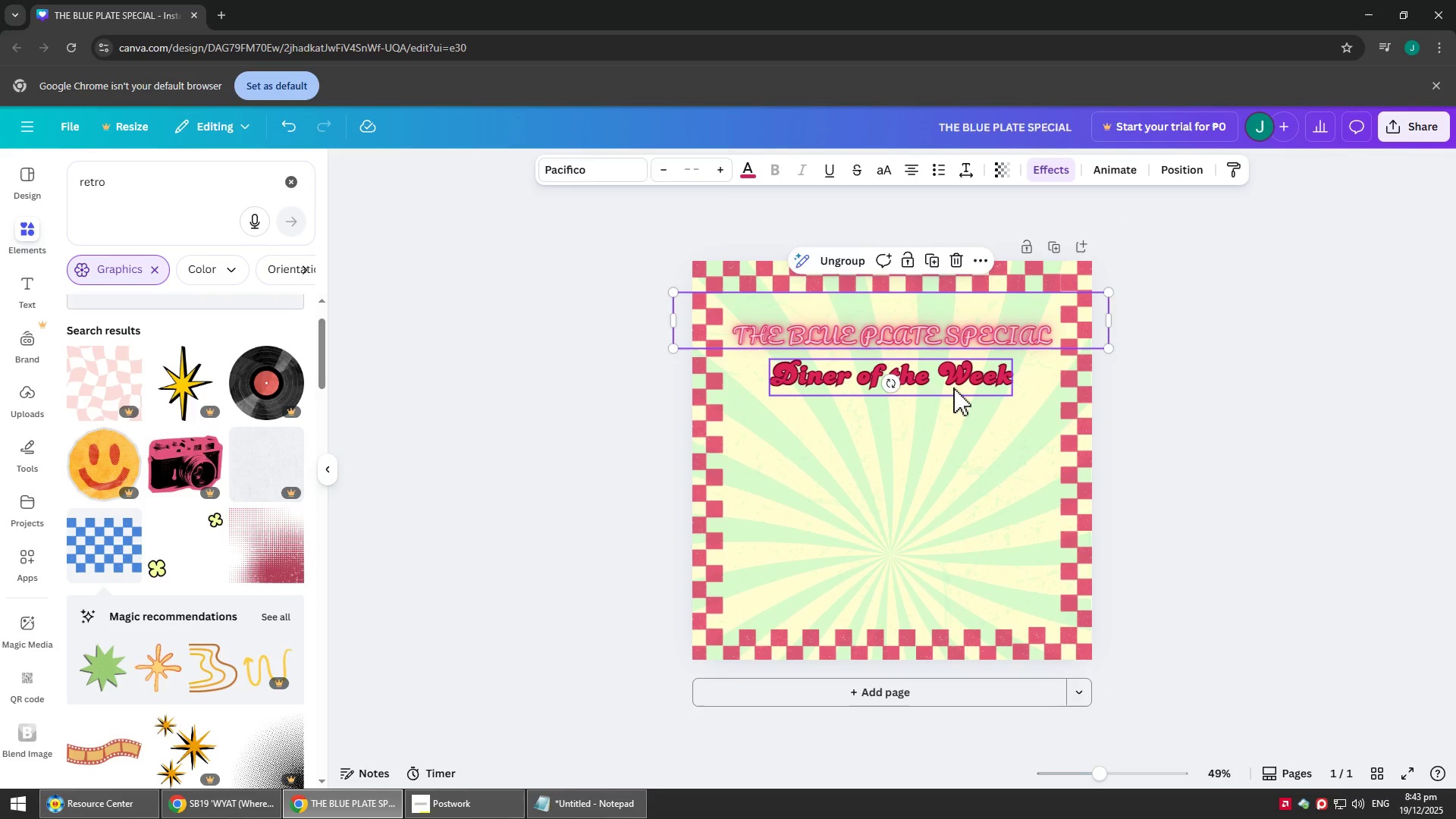 
left_click([935, 388])
 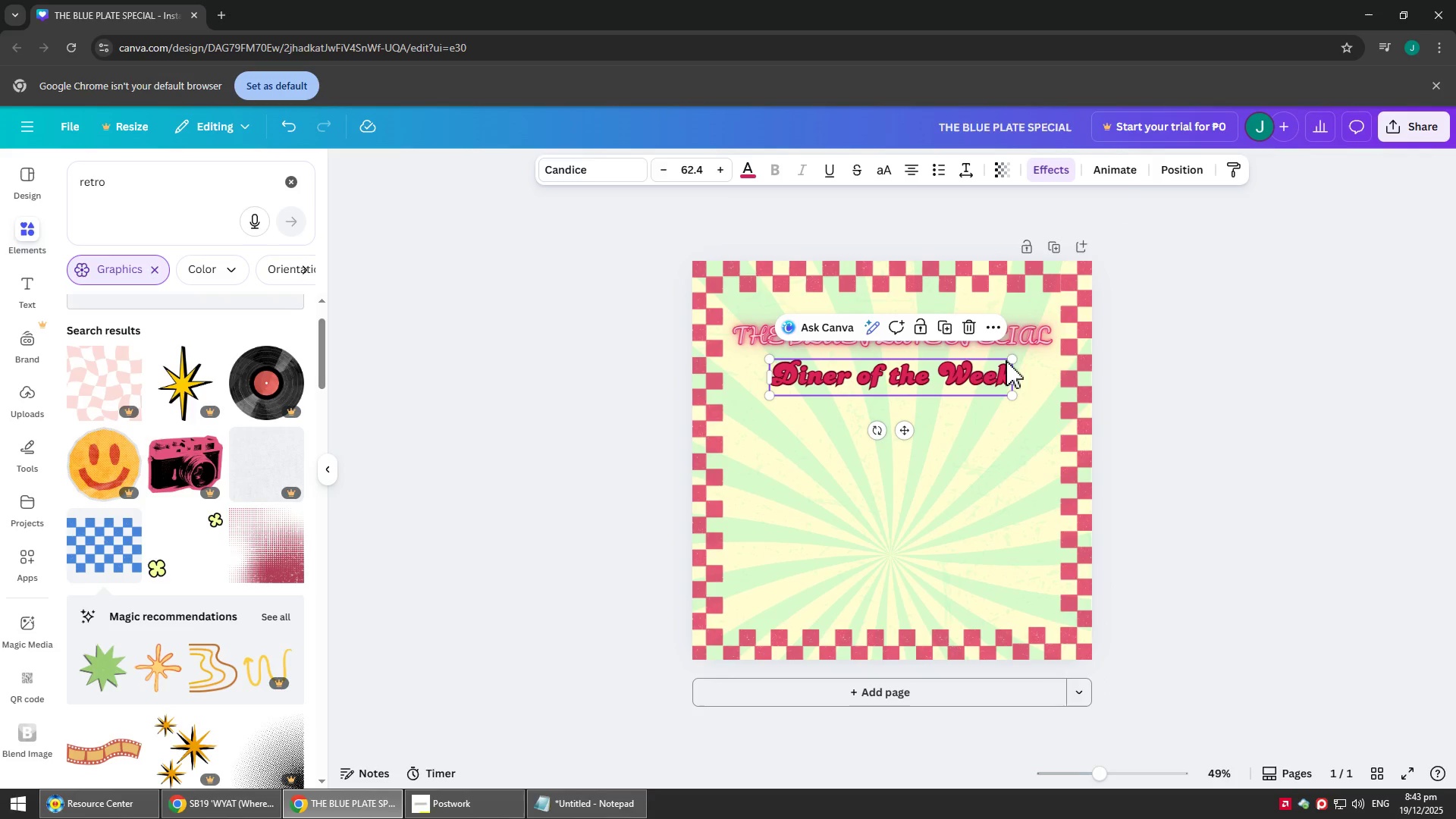 
left_click_drag(start_coordinate=[1010, 358], to_coordinate=[945, 391])
 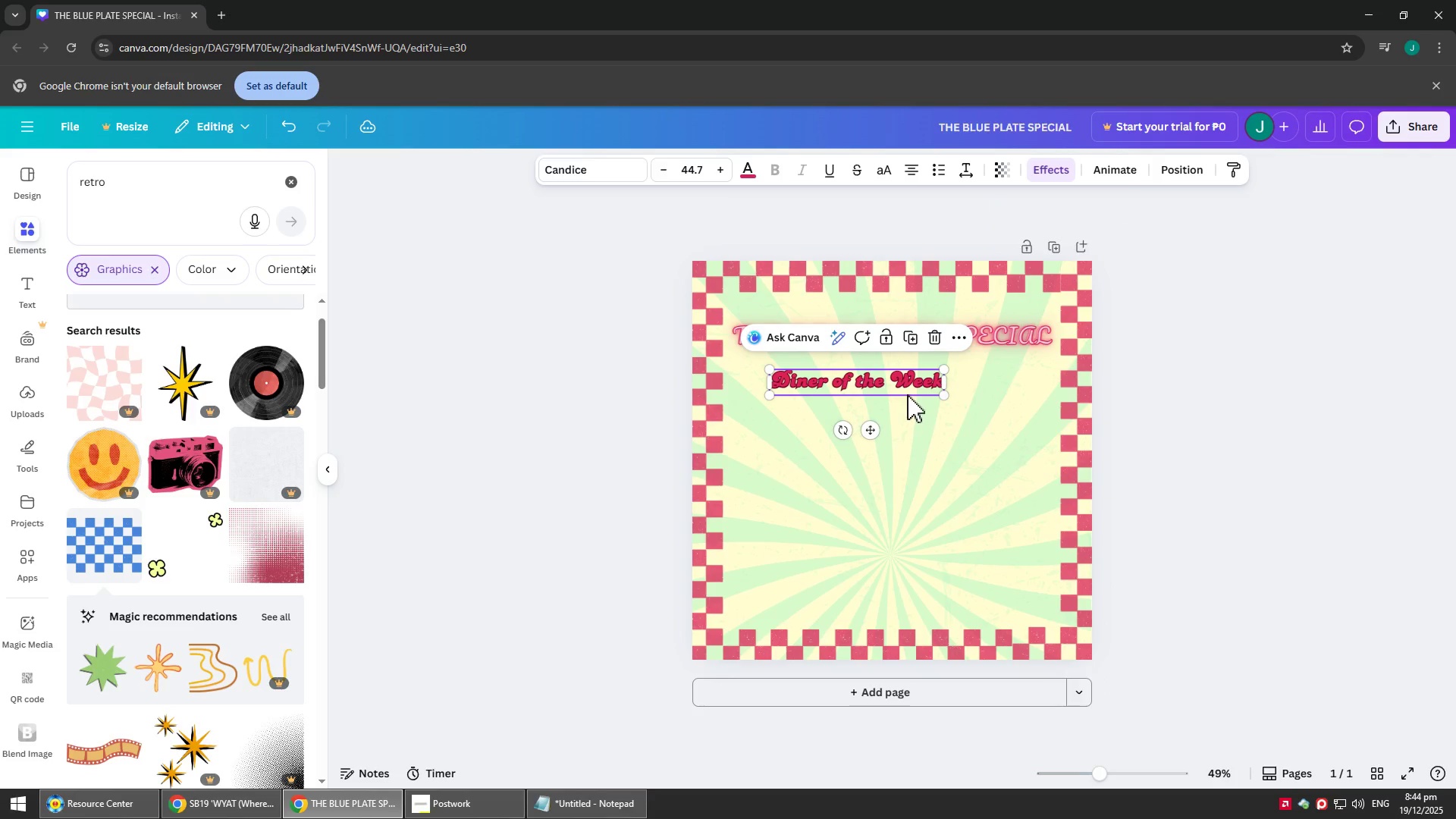 
left_click_drag(start_coordinate=[912, 385], to_coordinate=[950, 368])
 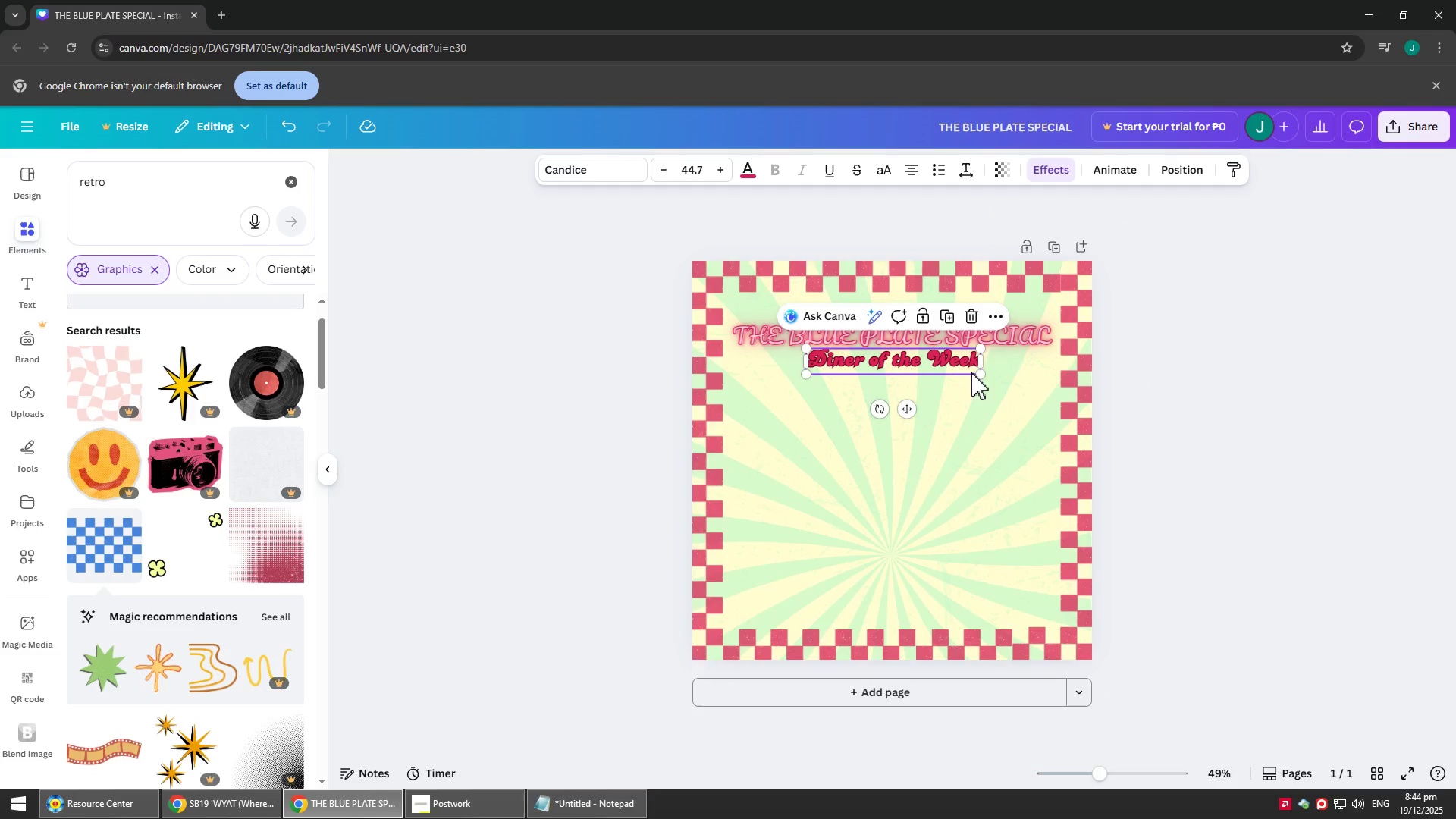 
left_click([1181, 356])
 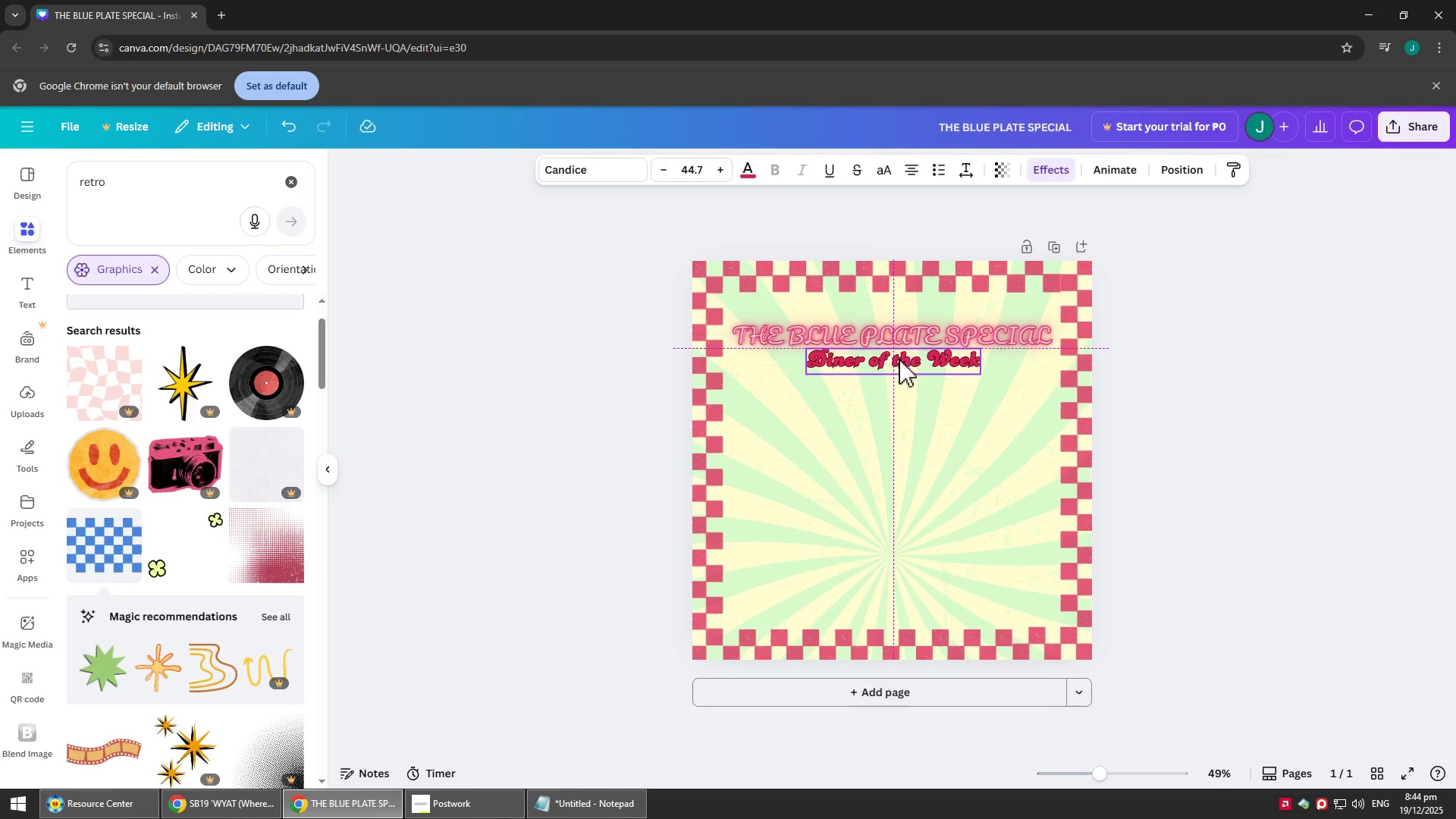 
left_click([913, 331])
 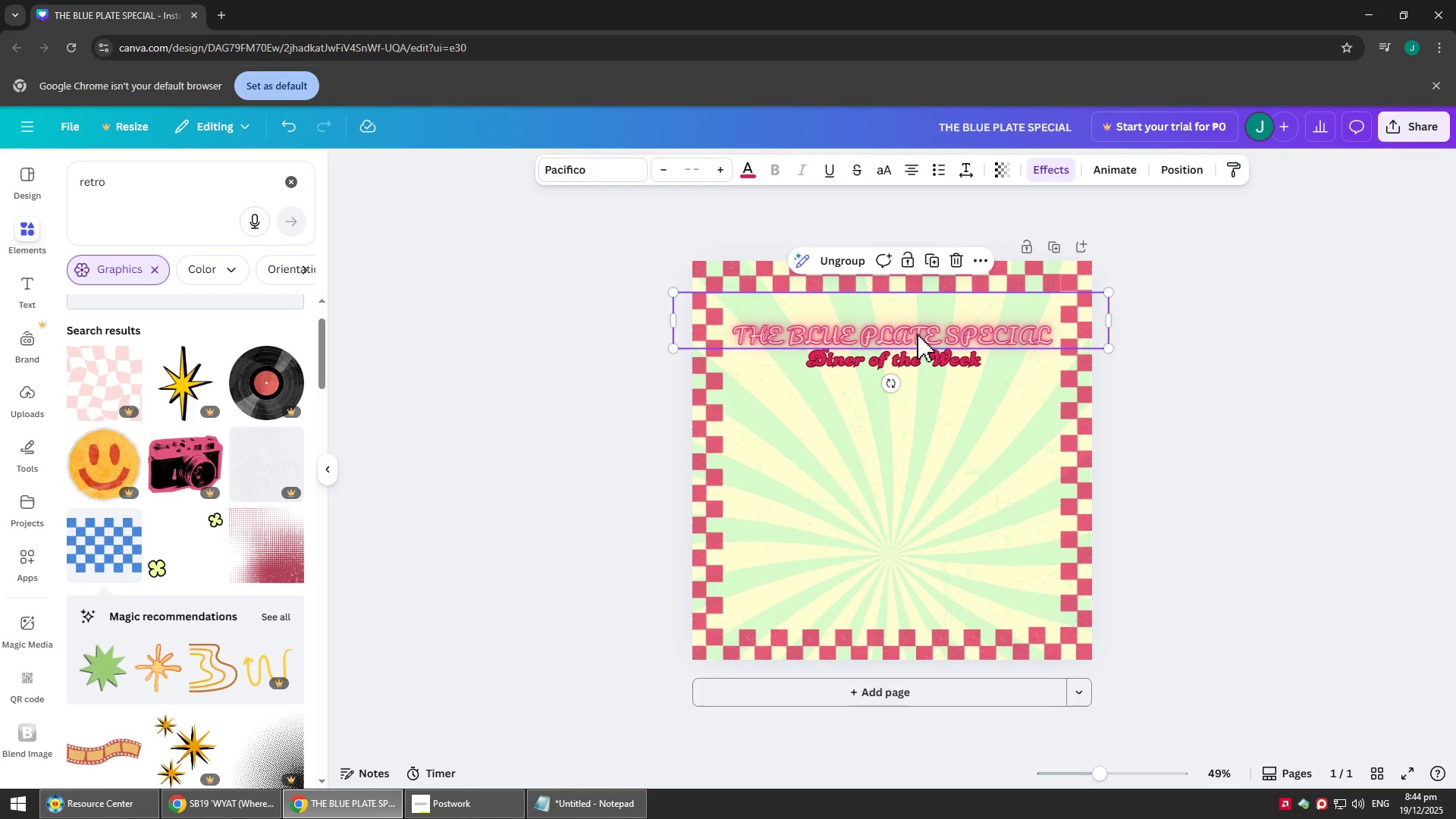 
left_click_drag(start_coordinate=[1307, 388], to_coordinate=[1312, 388])
 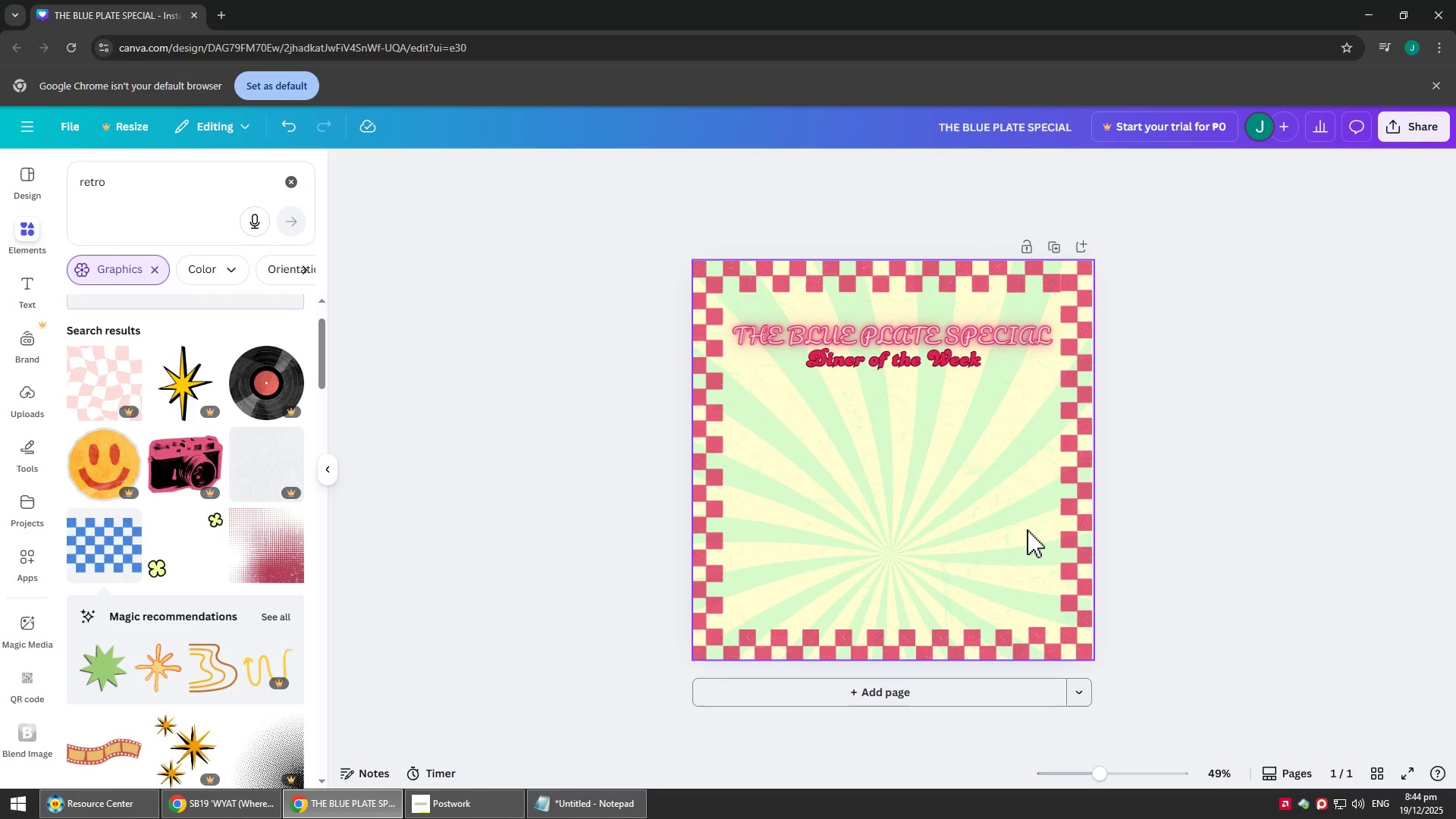 
scroll: coordinate [1012, 564], scroll_direction: up, amount: 1.0
 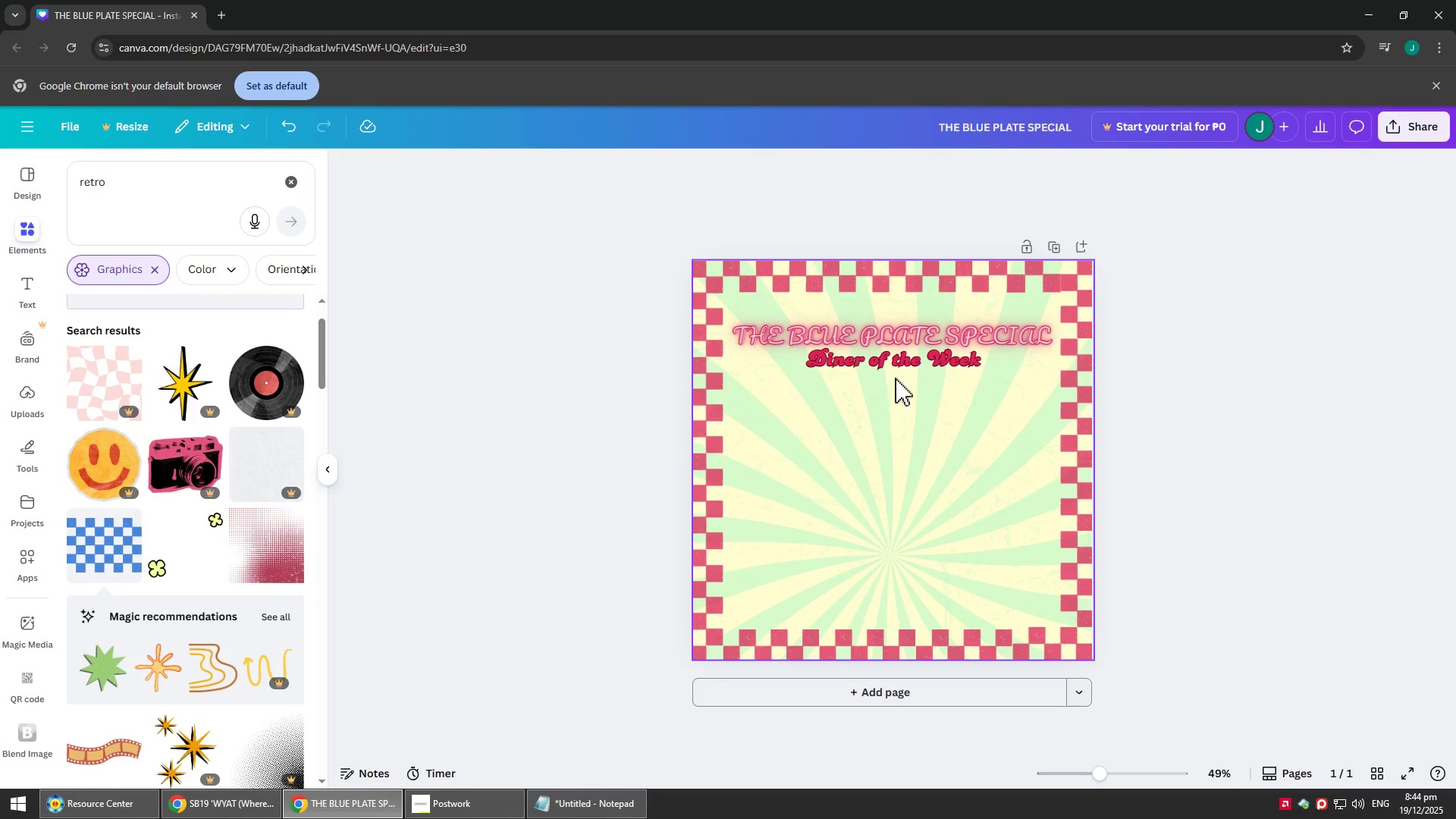 
left_click_drag(start_coordinate=[904, 369], to_coordinate=[902, 381])
 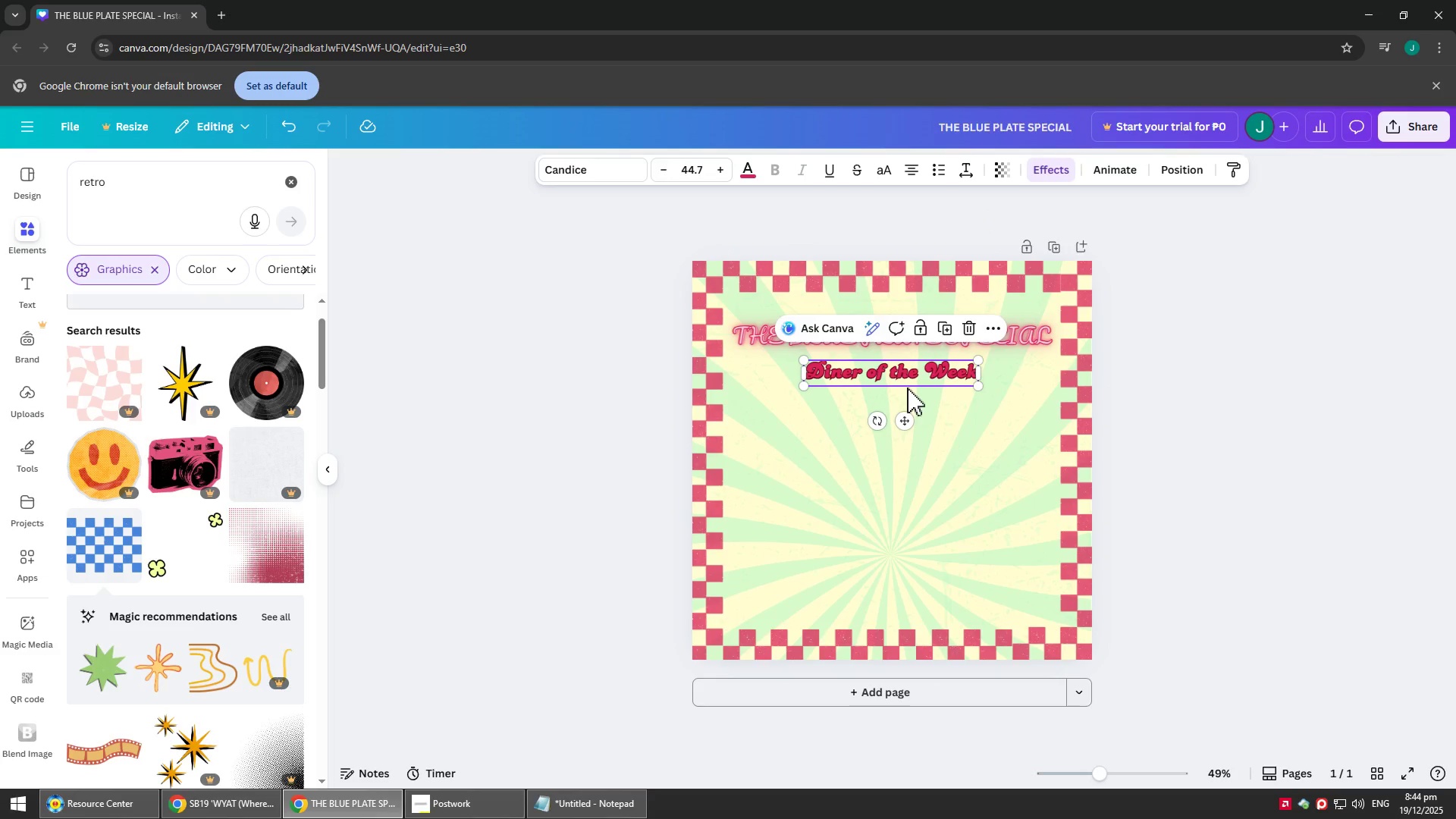 
left_click_drag(start_coordinate=[907, 388], to_coordinate=[907, 397])
 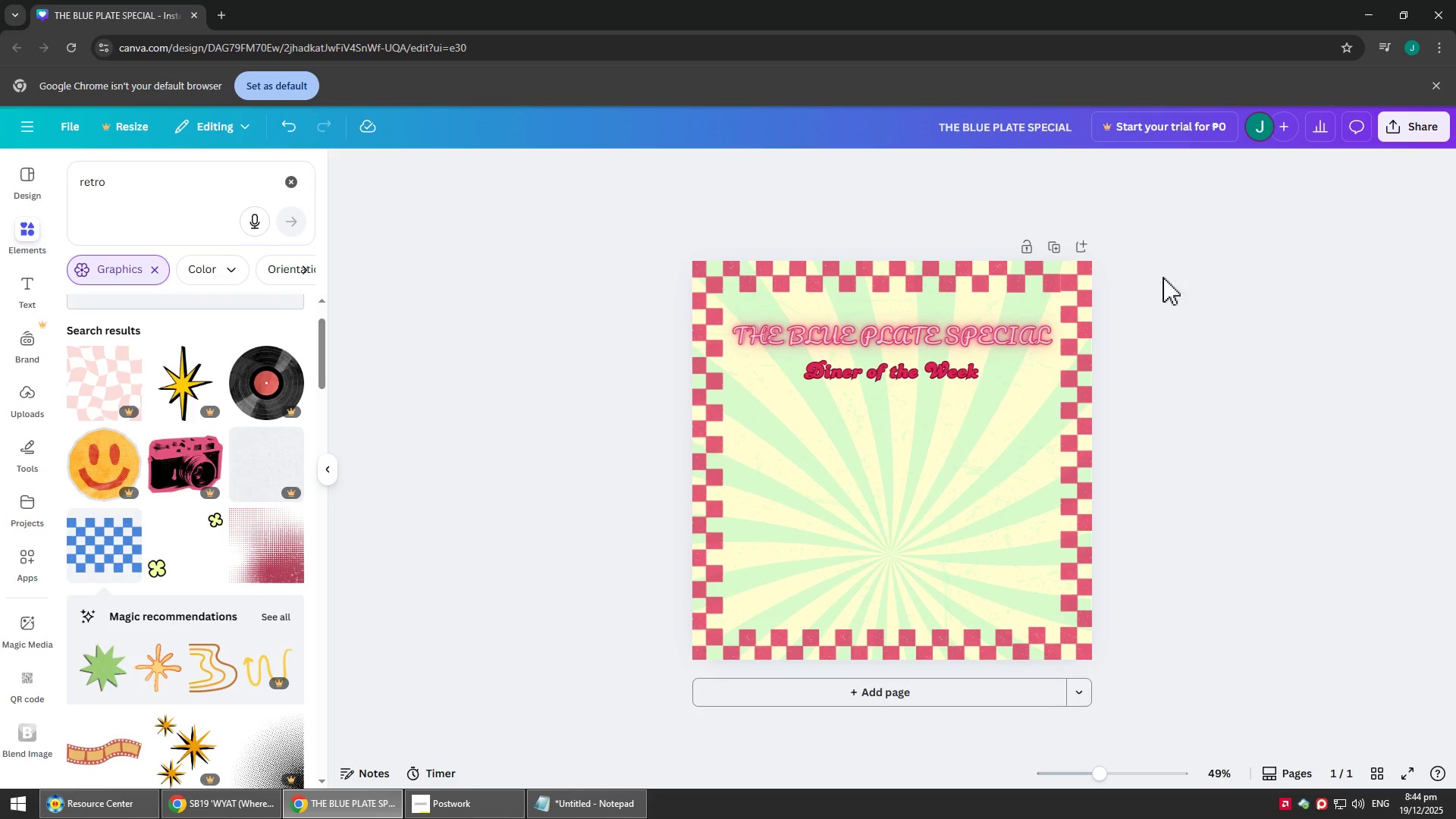 
scroll: coordinate [1175, 632], scroll_direction: up, amount: 2.0
 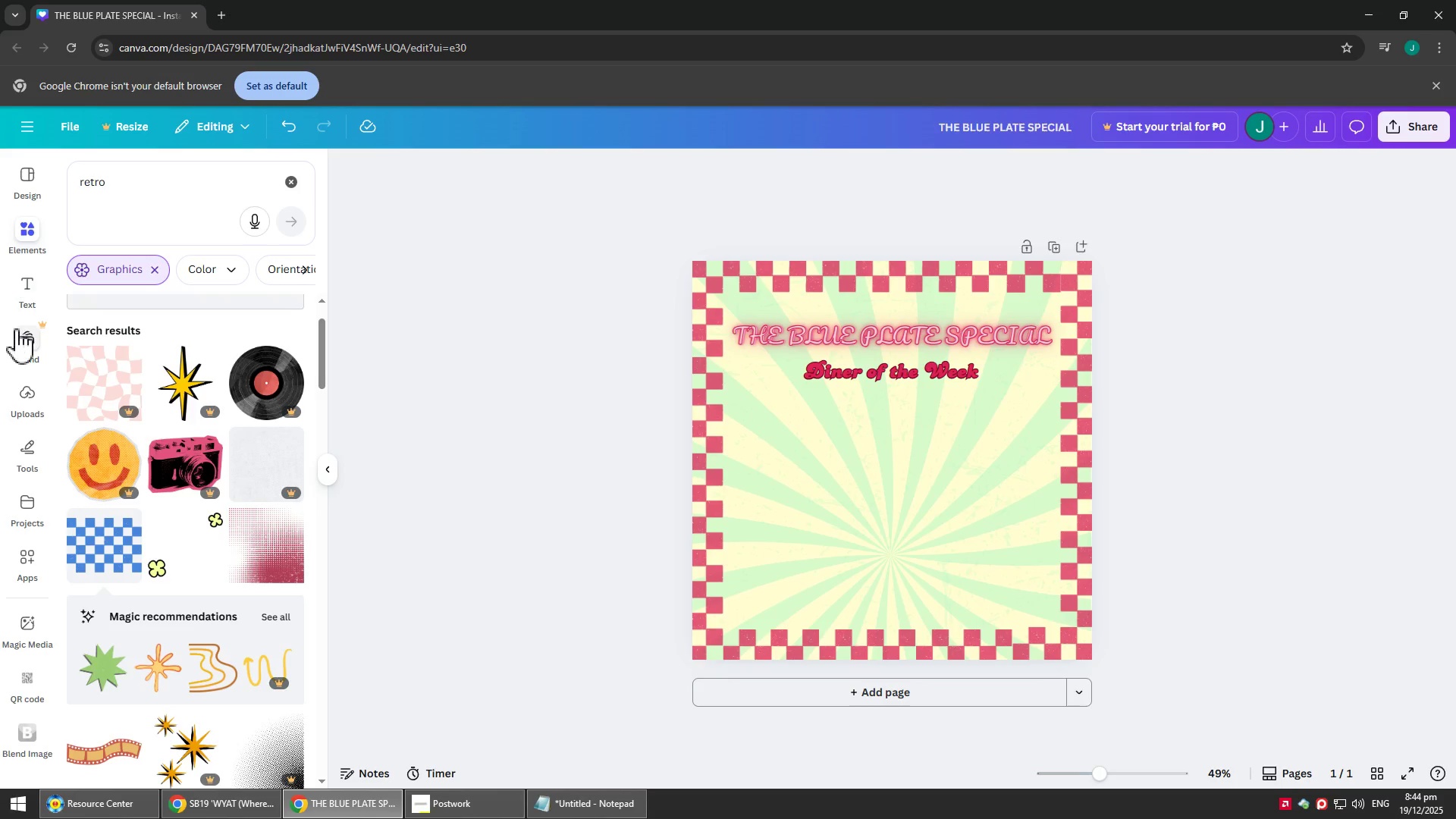 
scroll: coordinate [194, 626], scroll_direction: down, amount: 14.0
 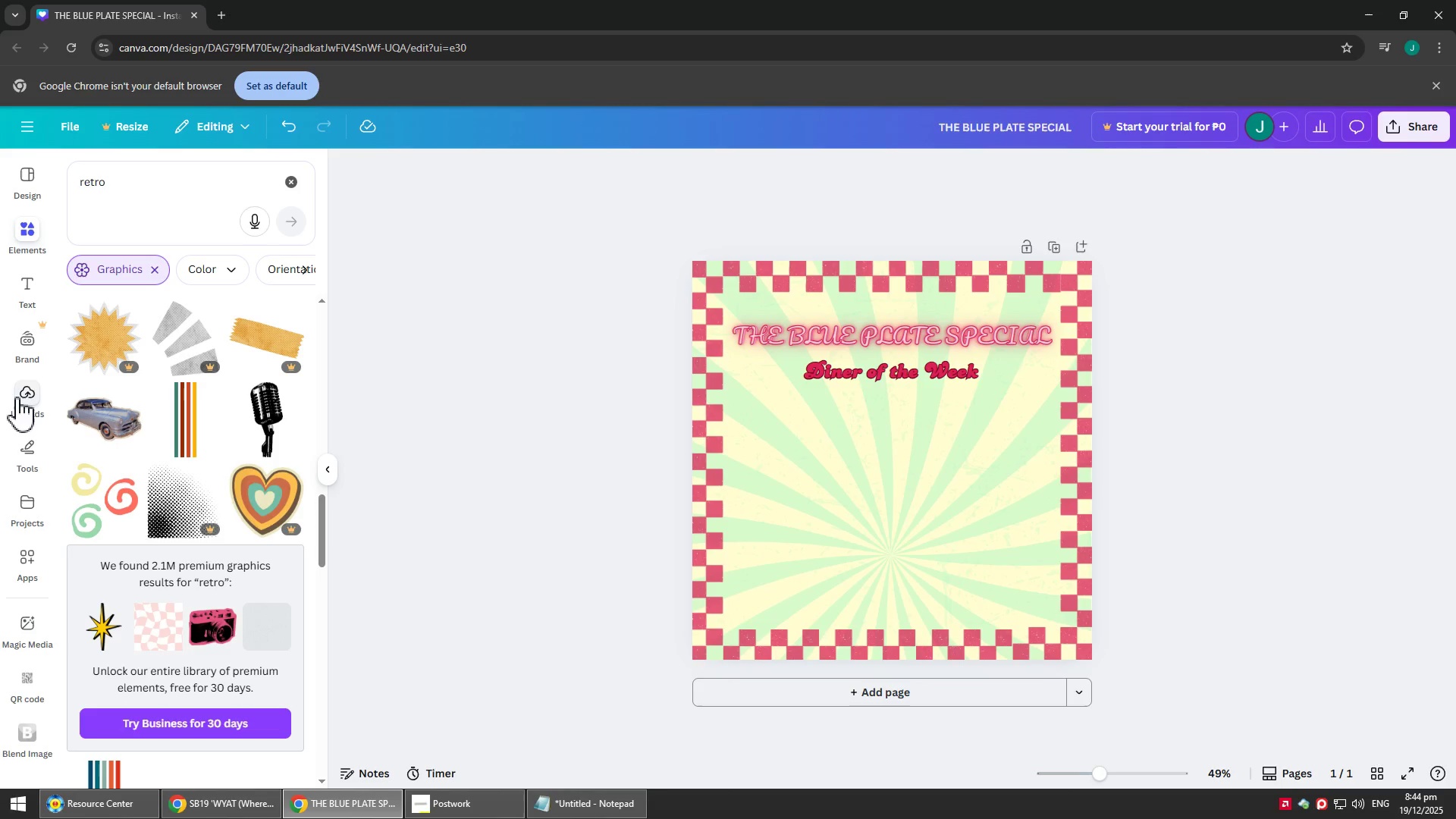 
wait(6.45)
 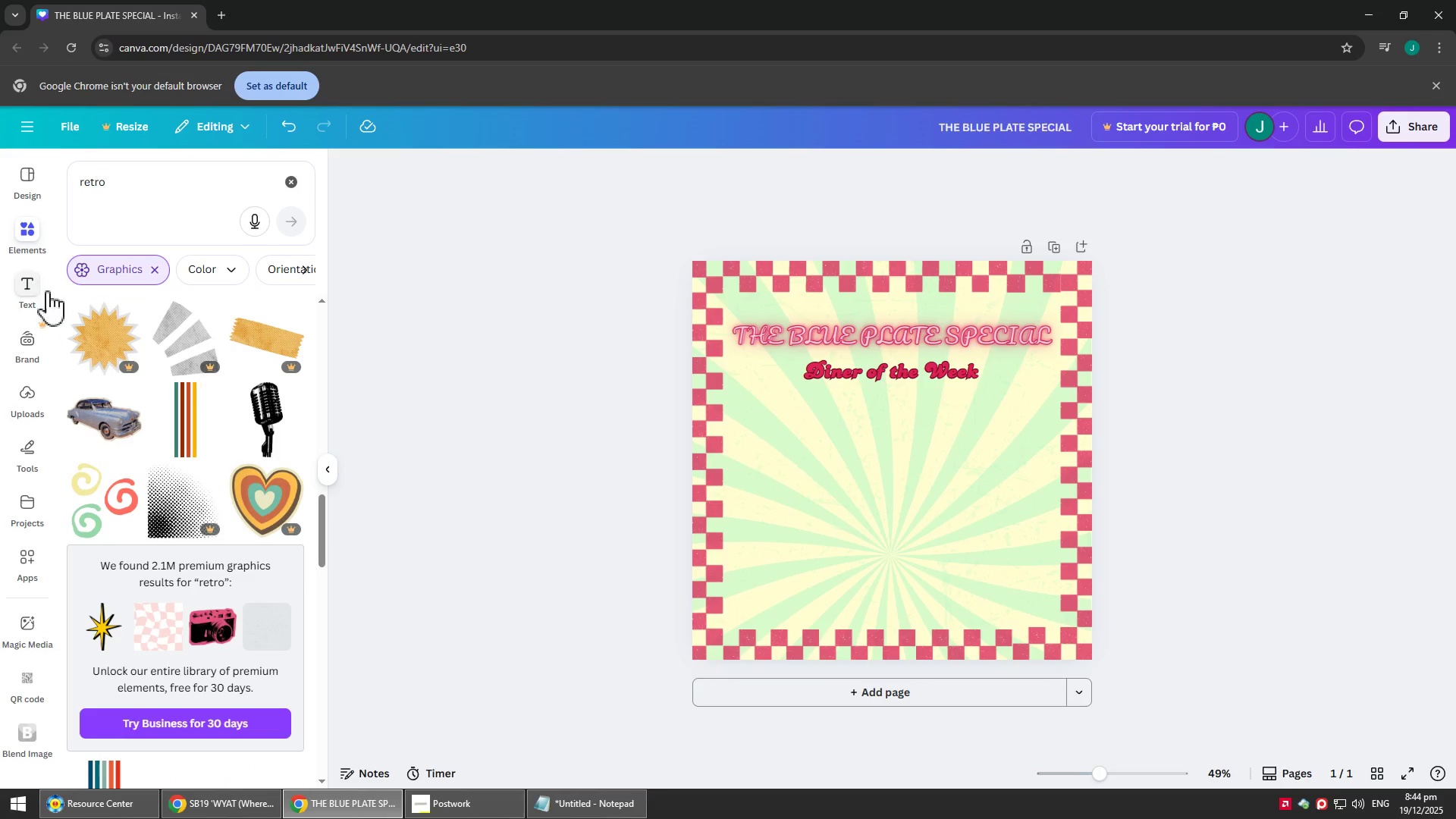 
left_click([40, 215])
 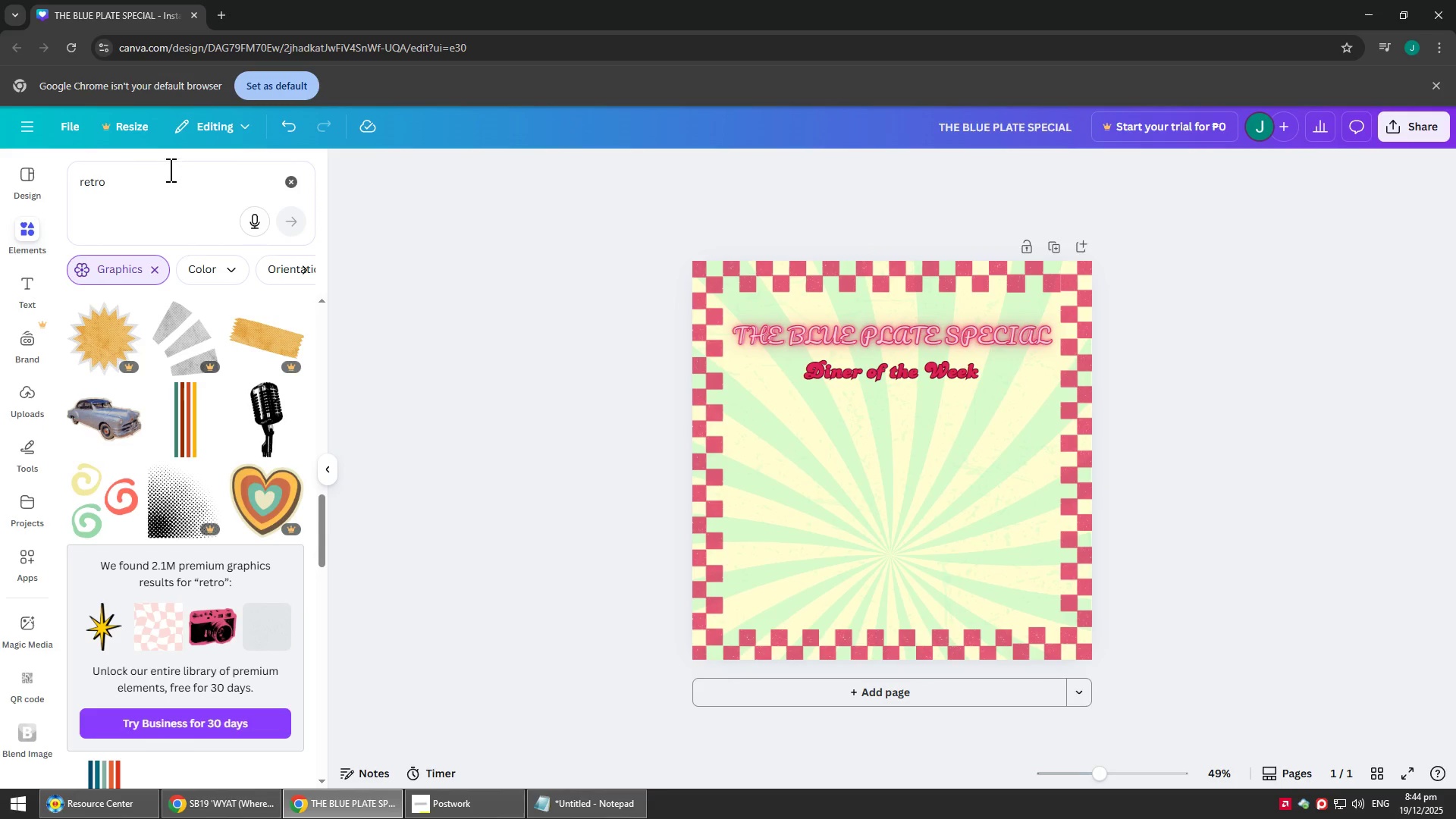 
left_click_drag(start_coordinate=[118, 176], to_coordinate=[0, 186])
 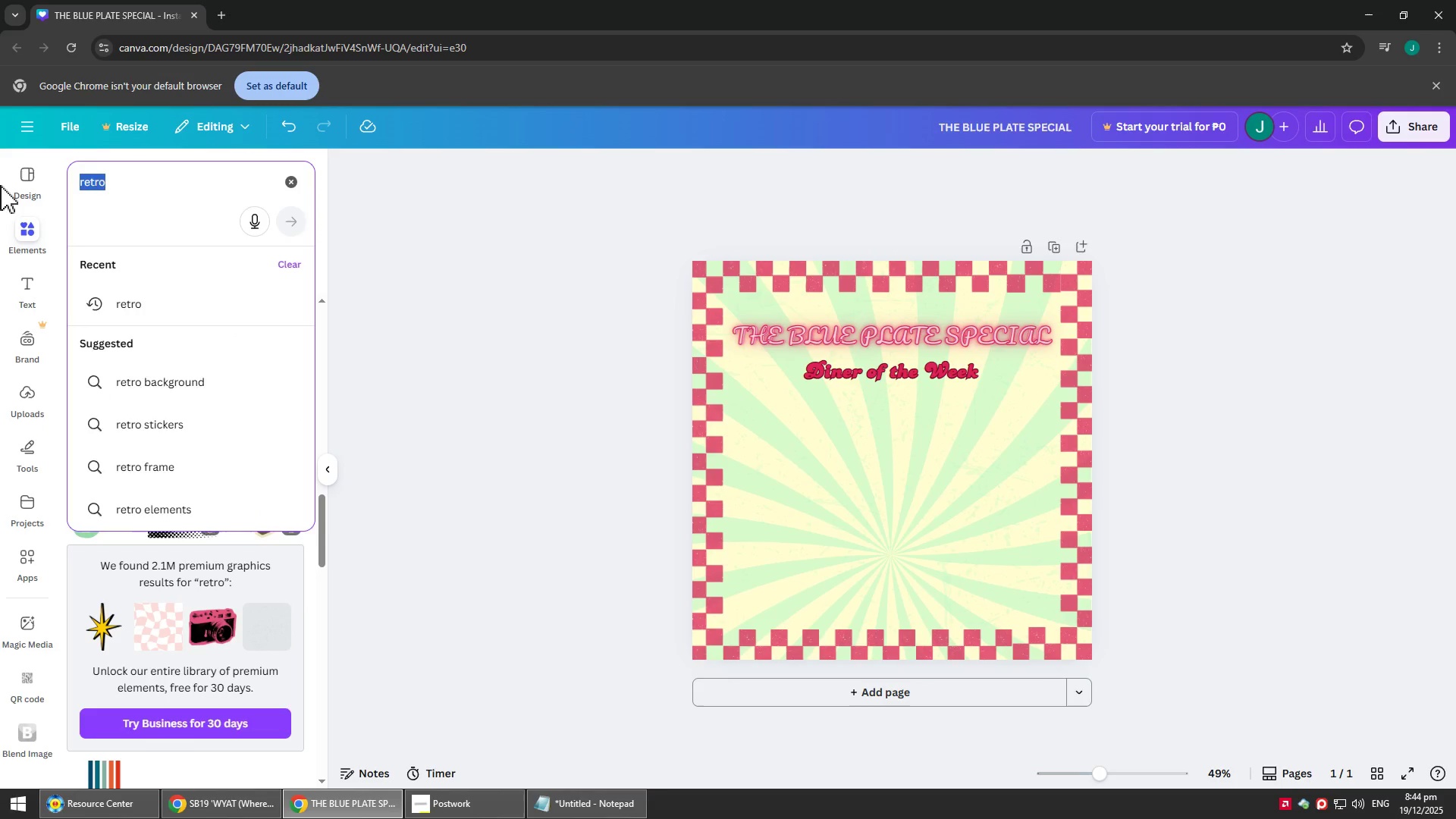 
type(g)
key(Backspace)
key(Backspace)
key(Backspace)
type(frame)
 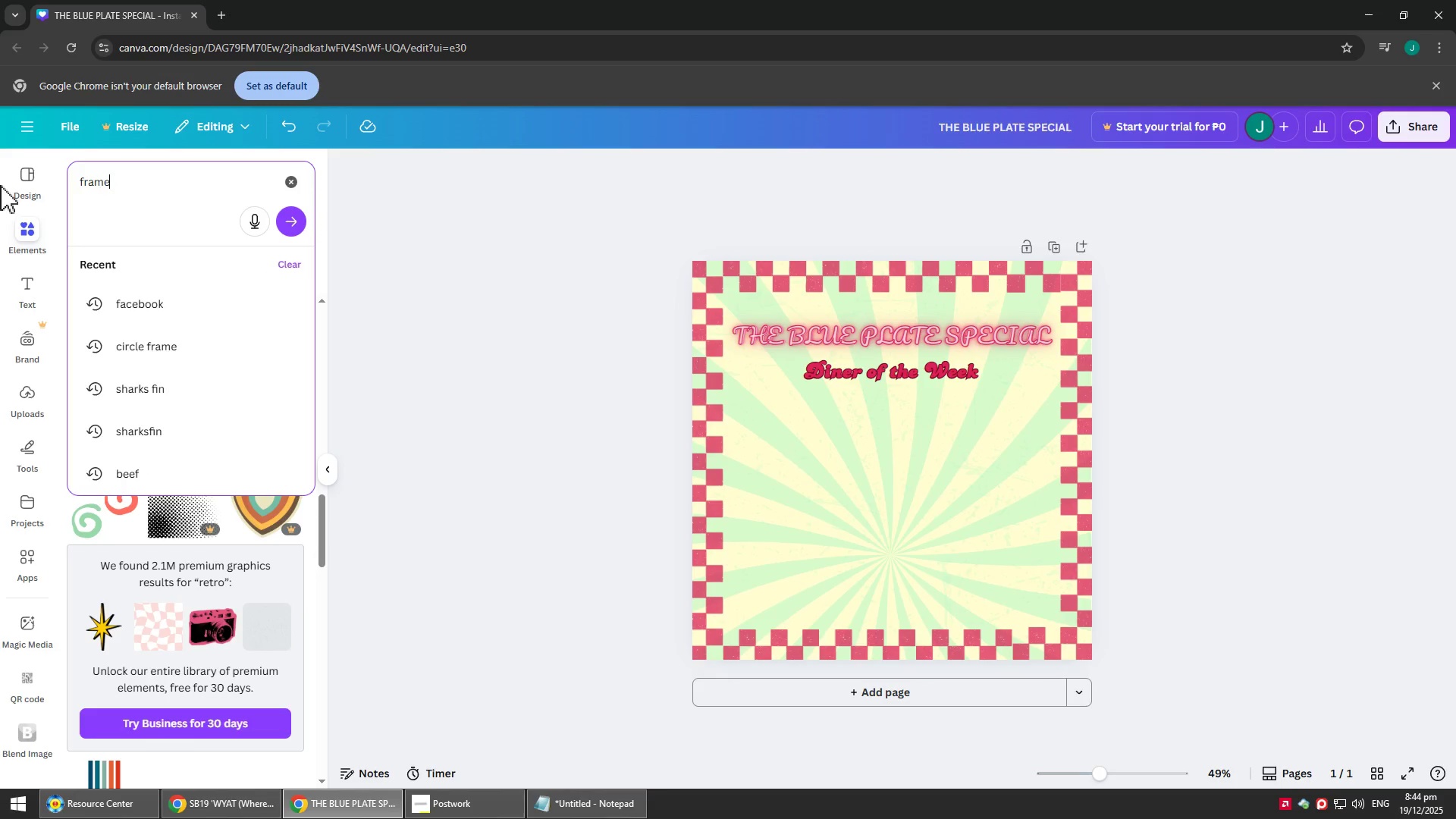 
key(Enter)
 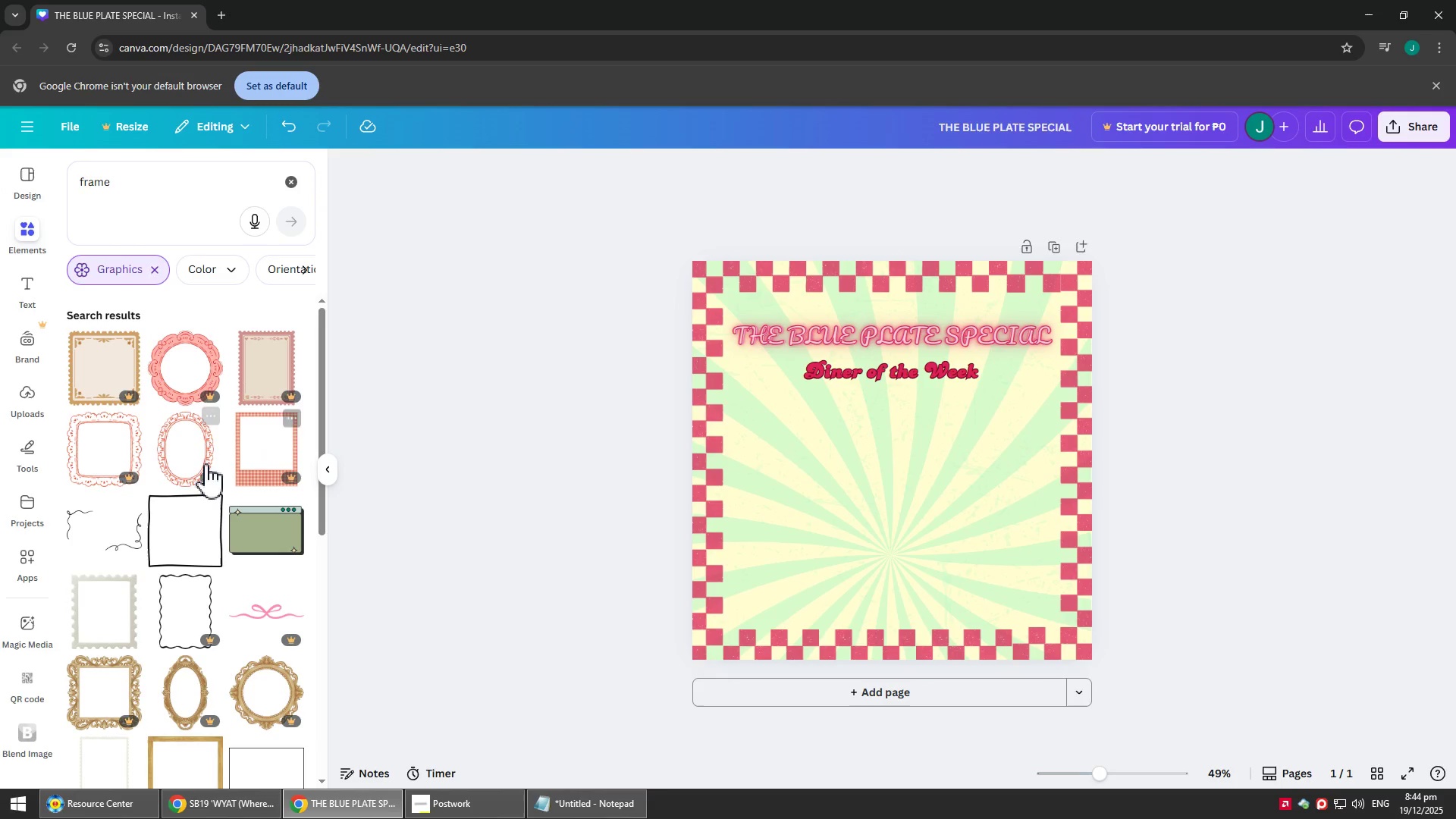 
scroll: coordinate [165, 387], scroll_direction: down, amount: 1.0
 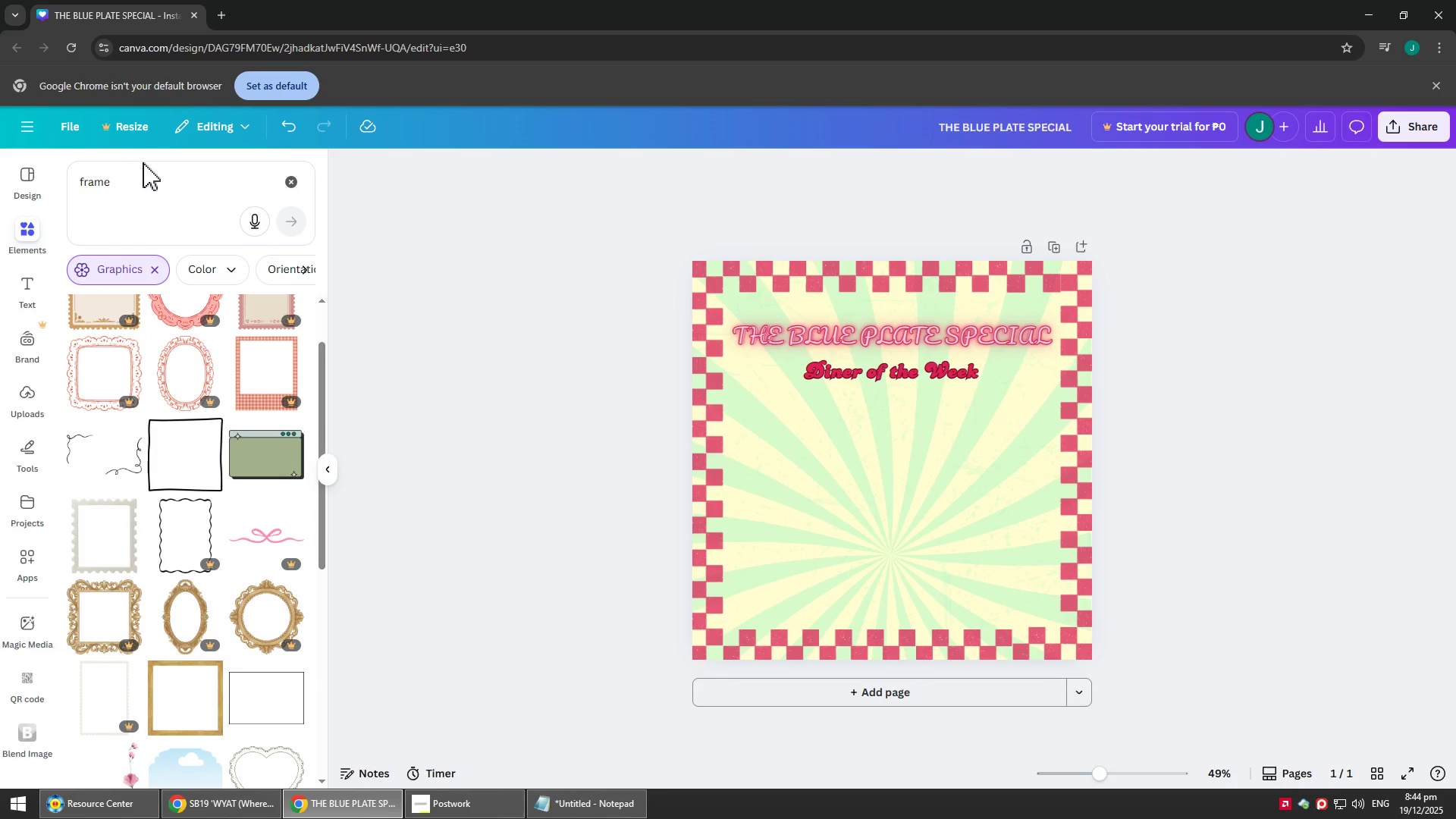 
left_click_drag(start_coordinate=[133, 189], to_coordinate=[0, 152])
 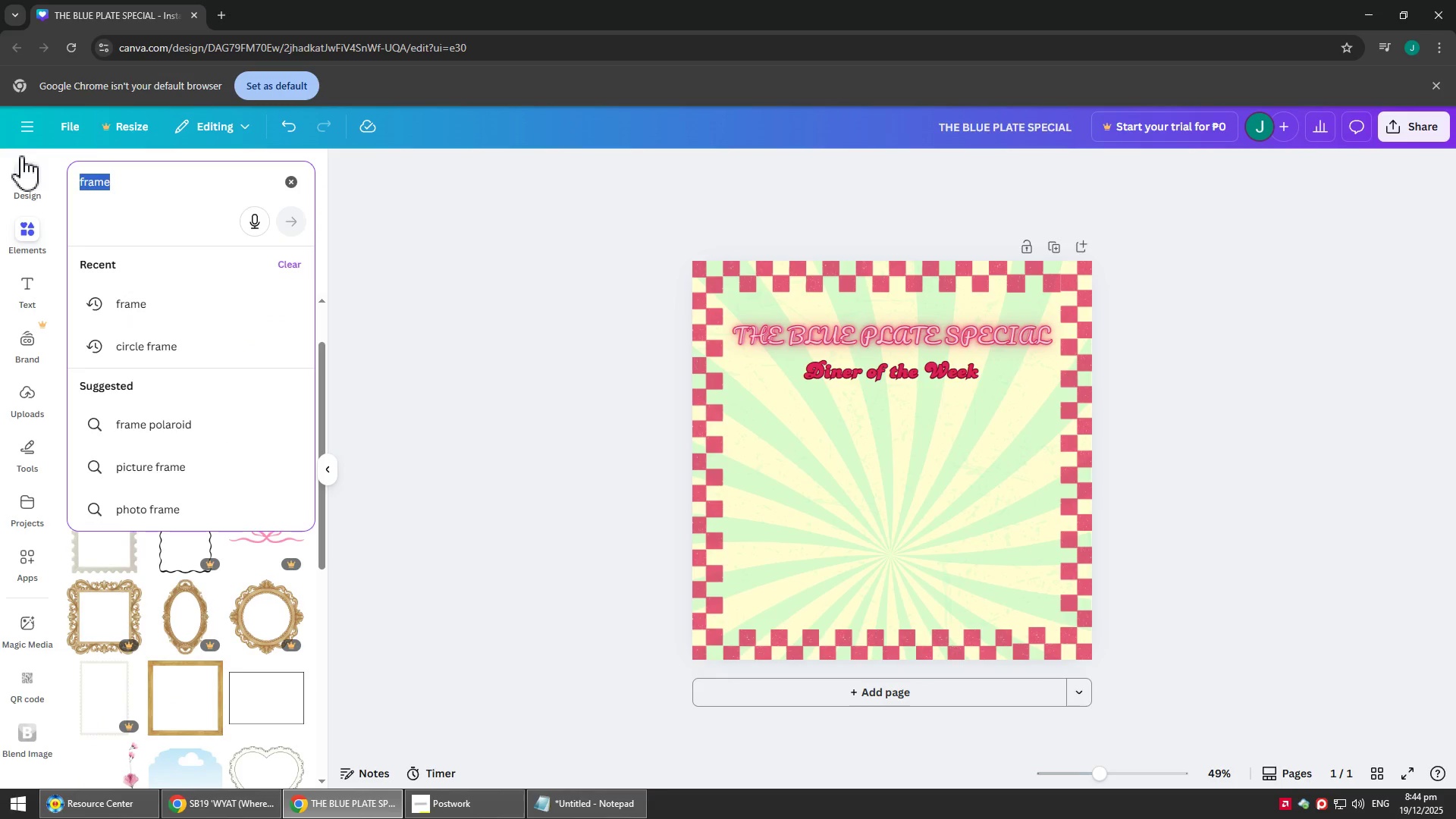 
type(picture frame)
 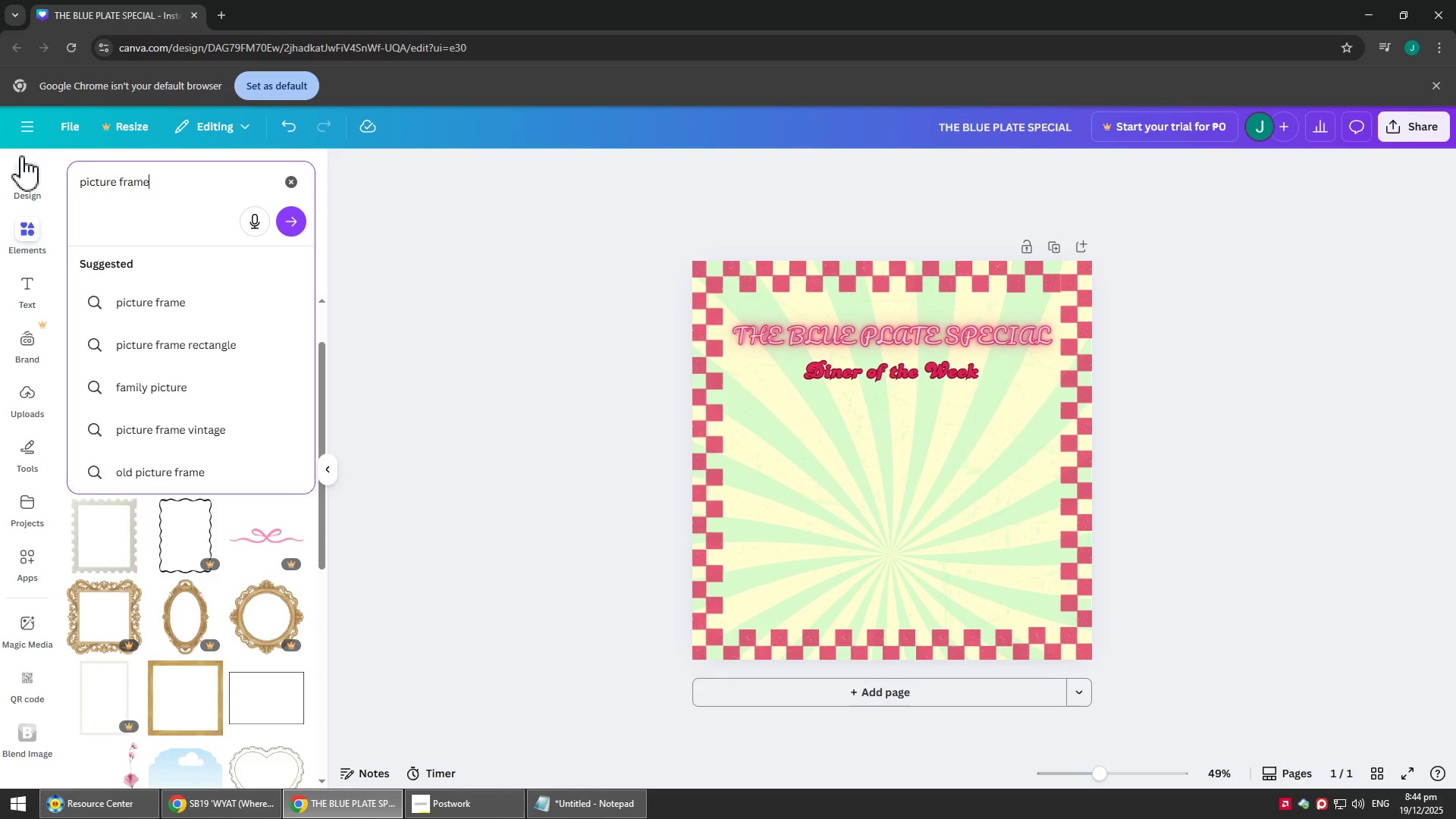 
key(Enter)
 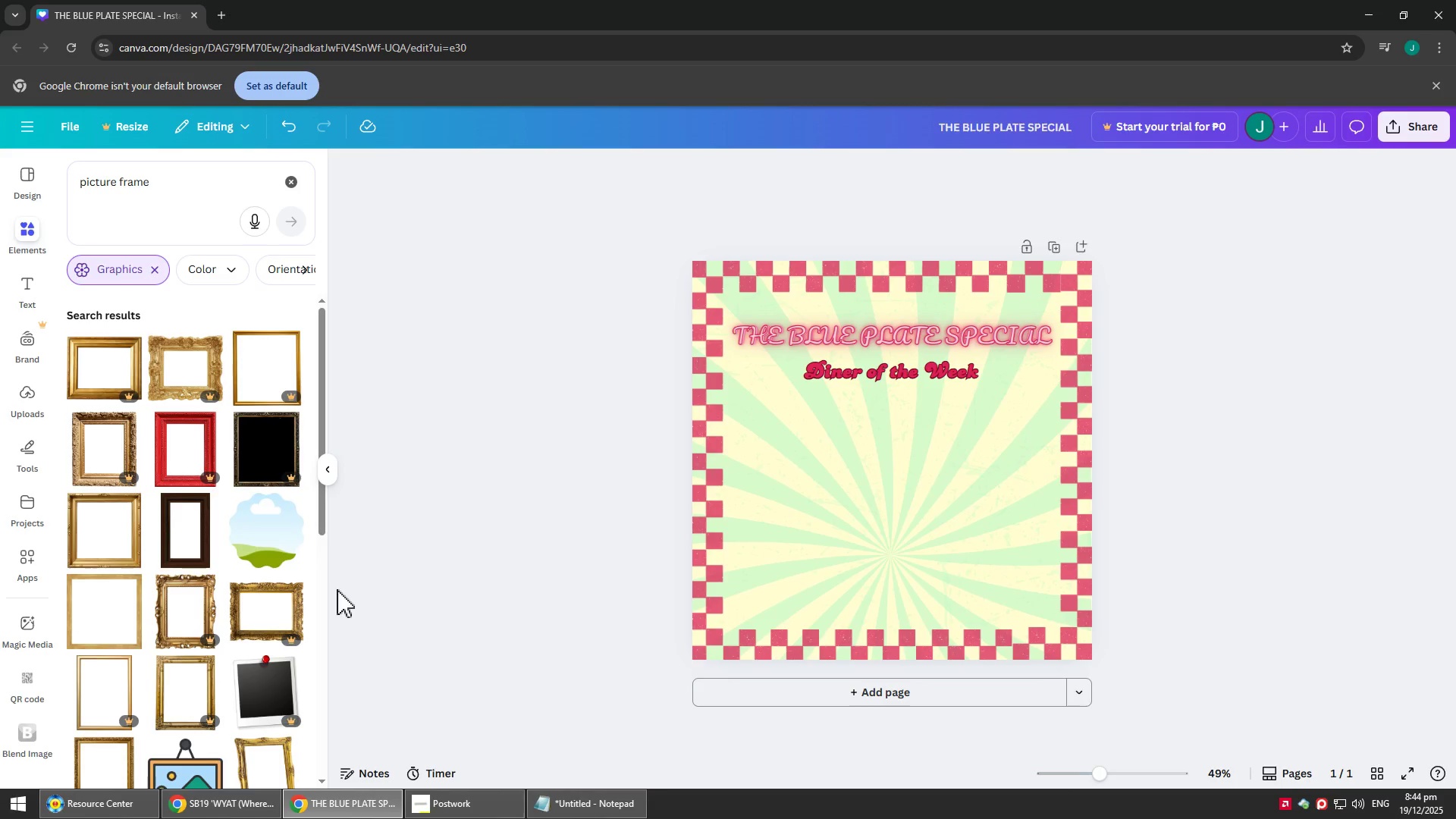 
scroll: coordinate [256, 475], scroll_direction: down, amount: 3.0
 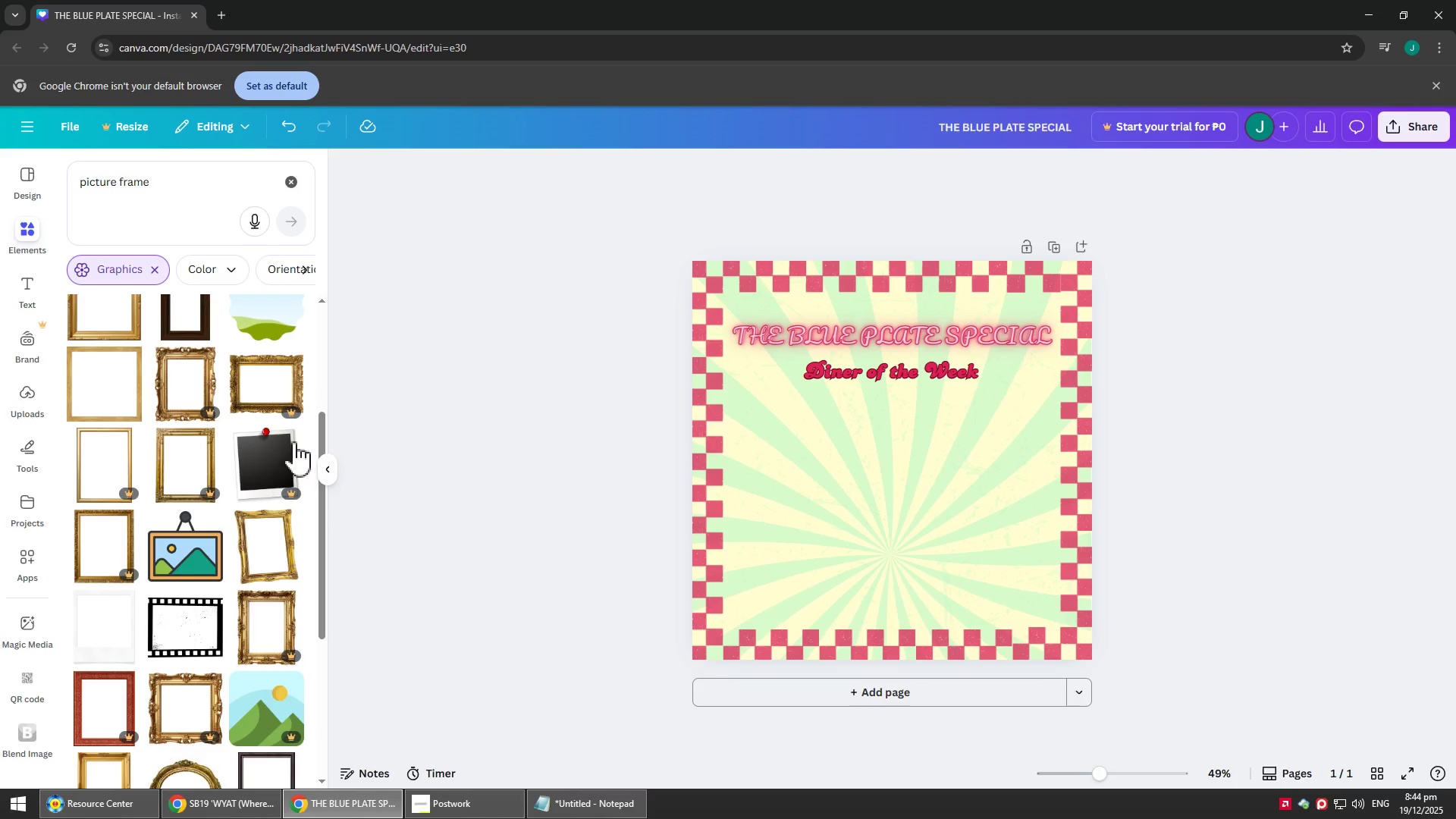 
scroll: coordinate [261, 416], scroll_direction: up, amount: 2.0
 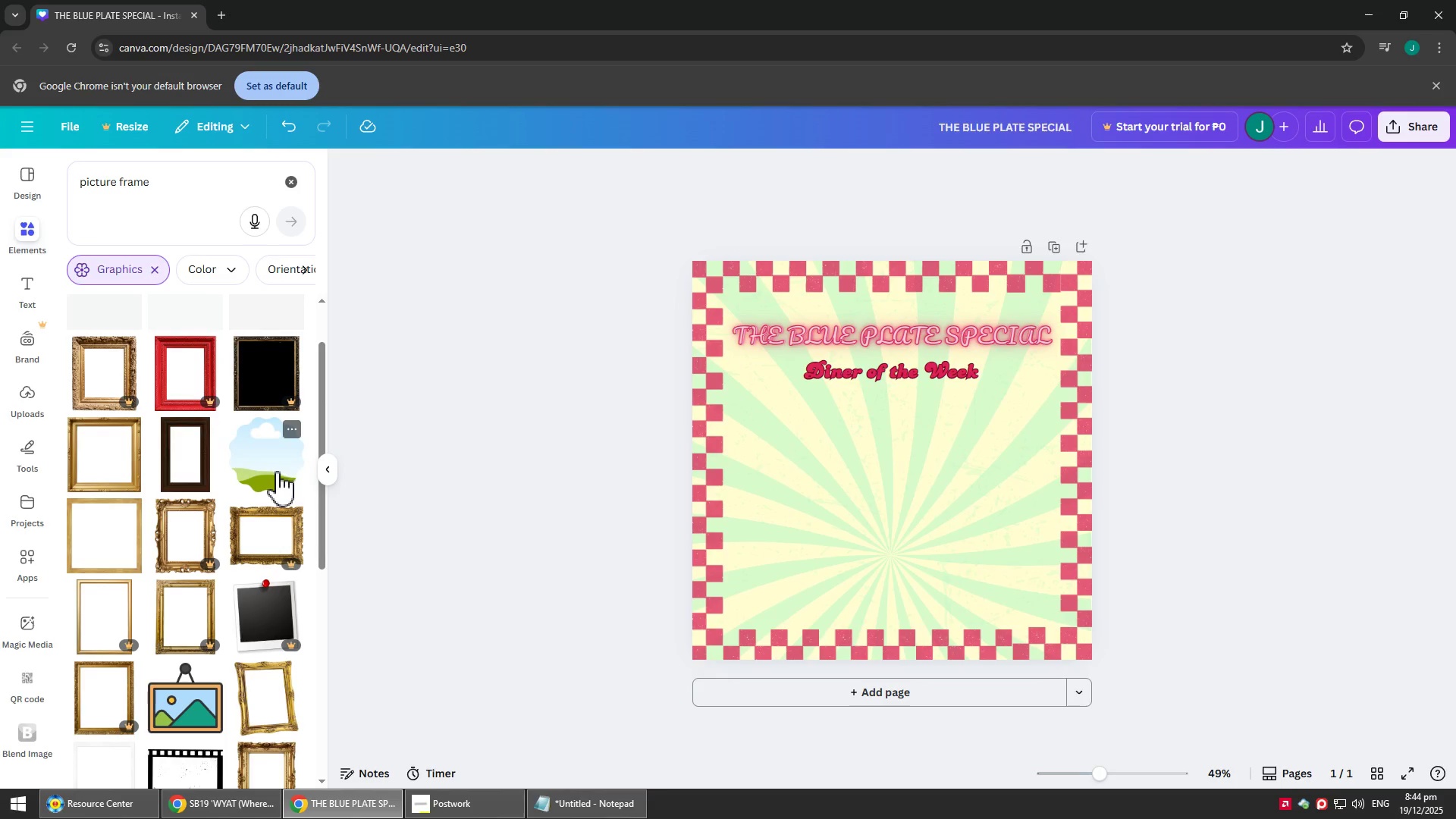 
scroll: coordinate [253, 435], scroll_direction: down, amount: 6.0
 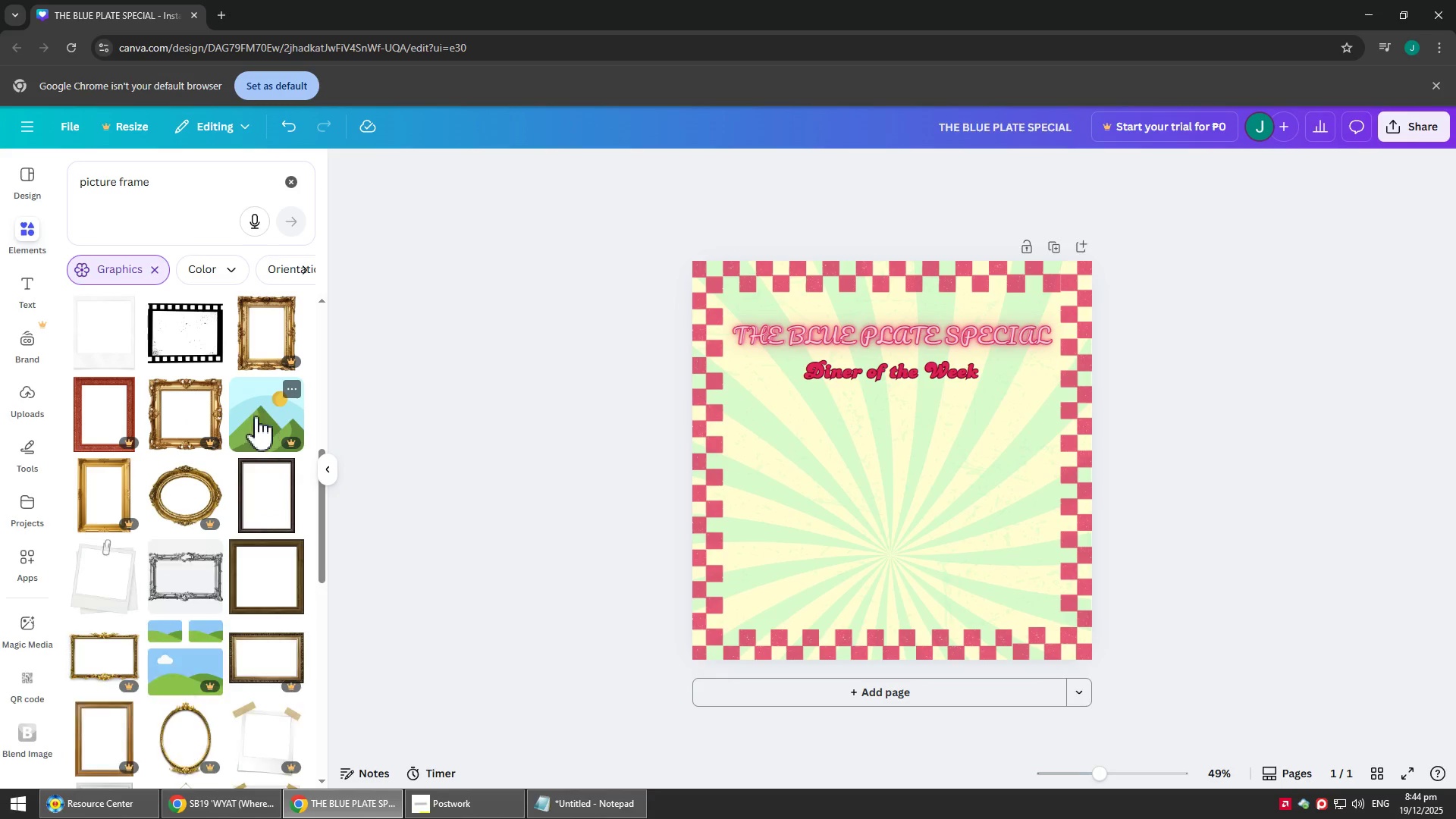 
scroll: coordinate [225, 391], scroll_direction: up, amount: 5.0
 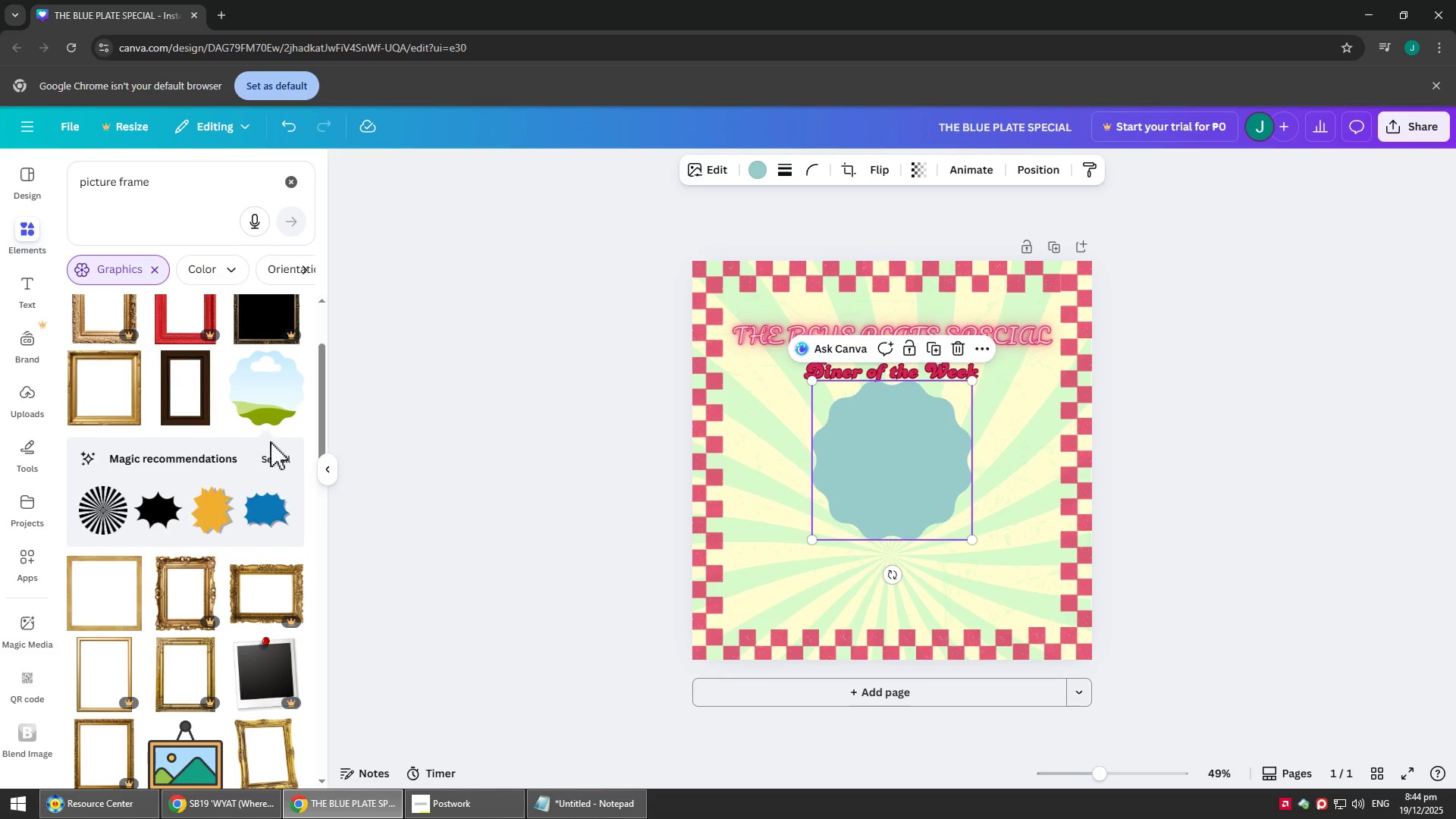 
left_click([290, 358])
 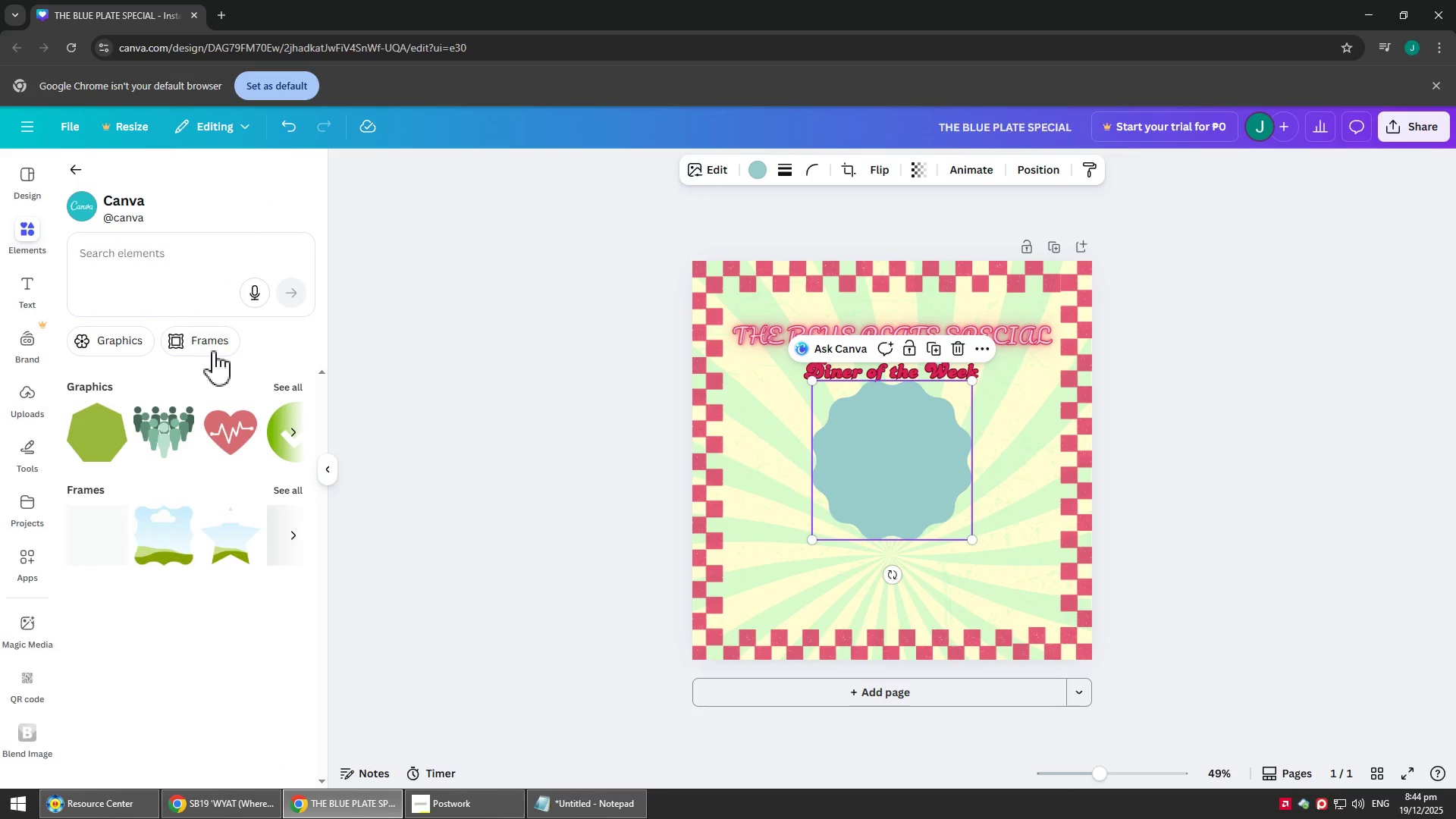 
wait(6.06)
 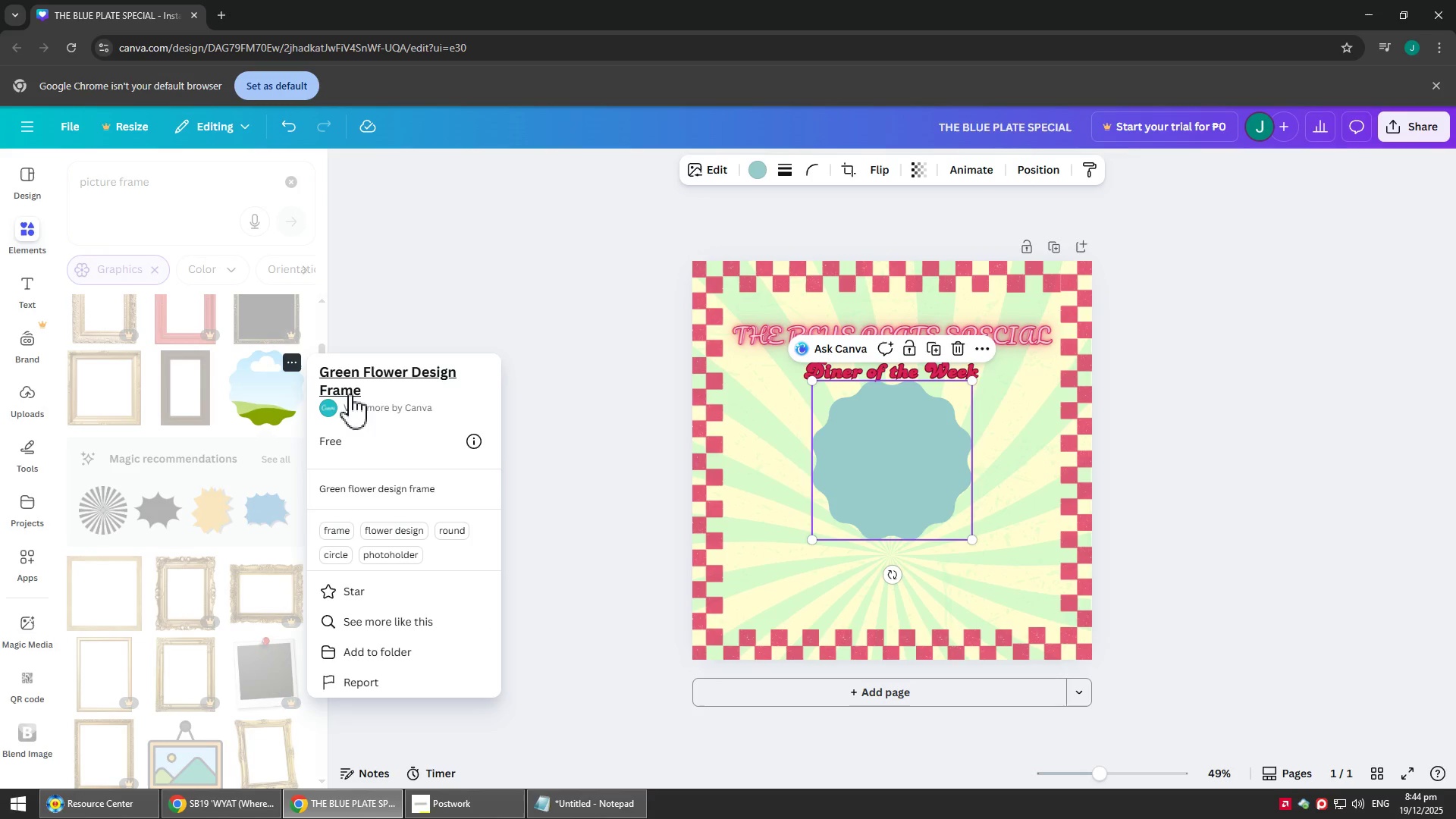 
left_click([279, 500])
 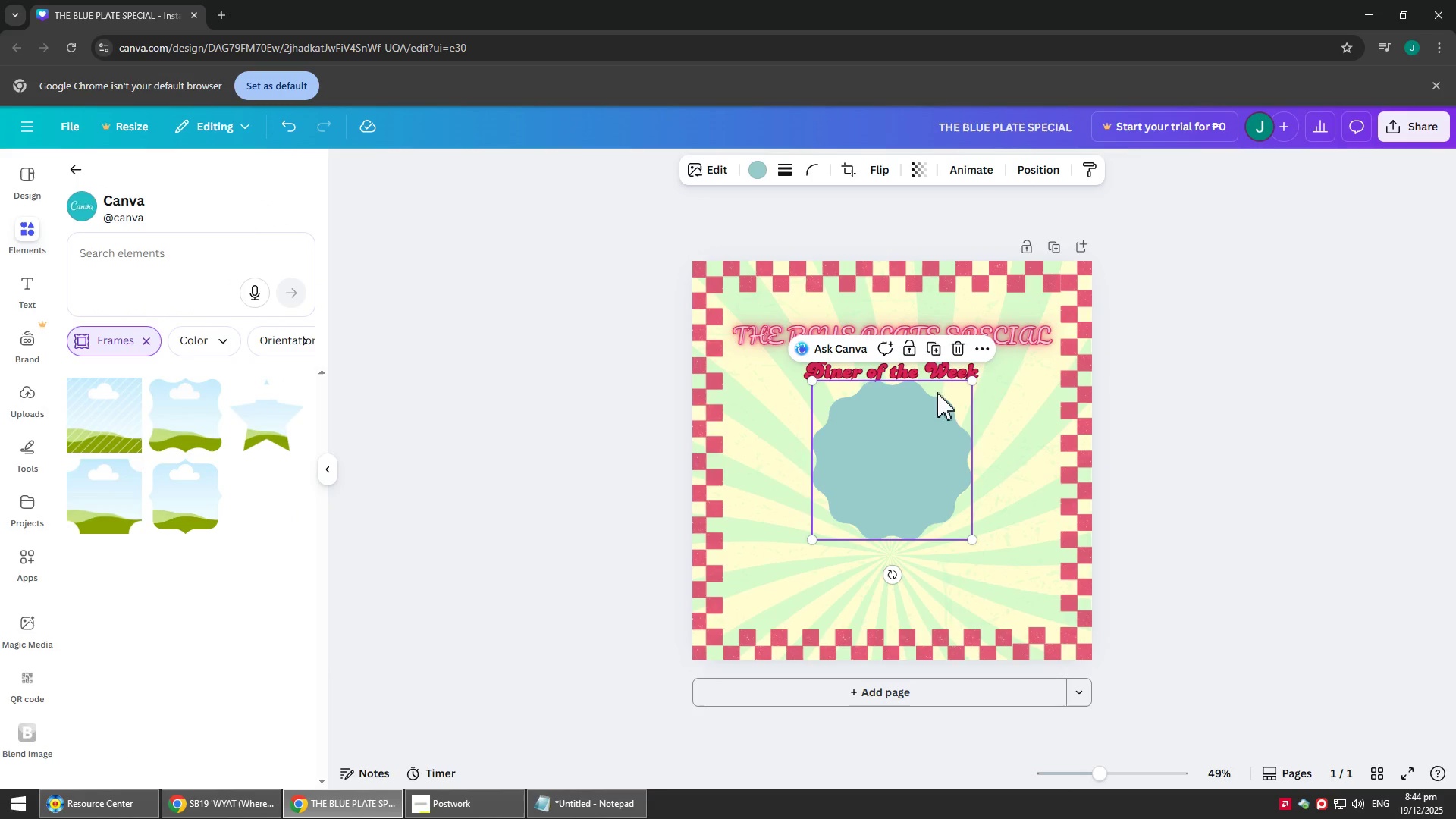 
left_click([959, 353])
 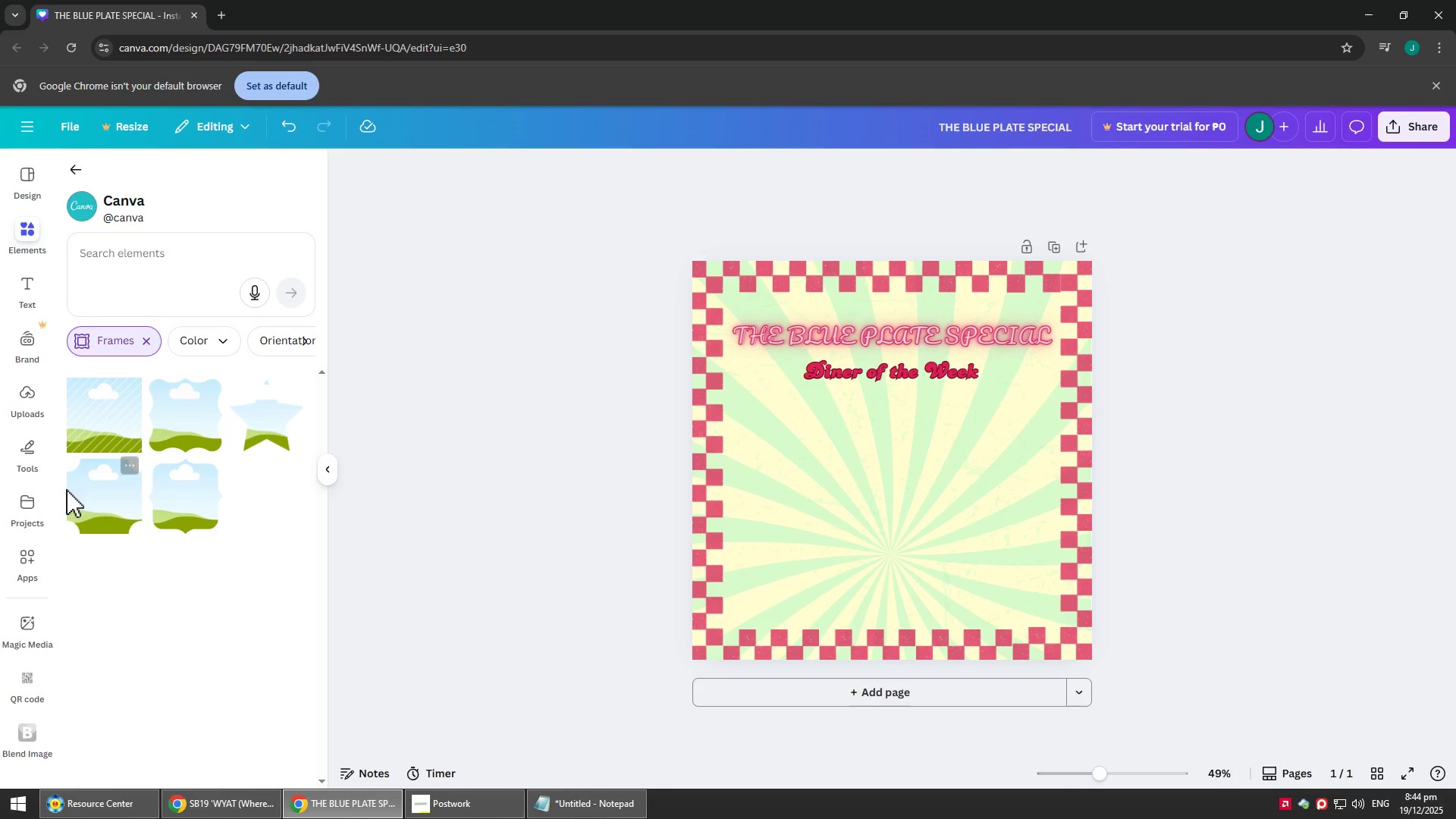 
left_click([76, 435])
 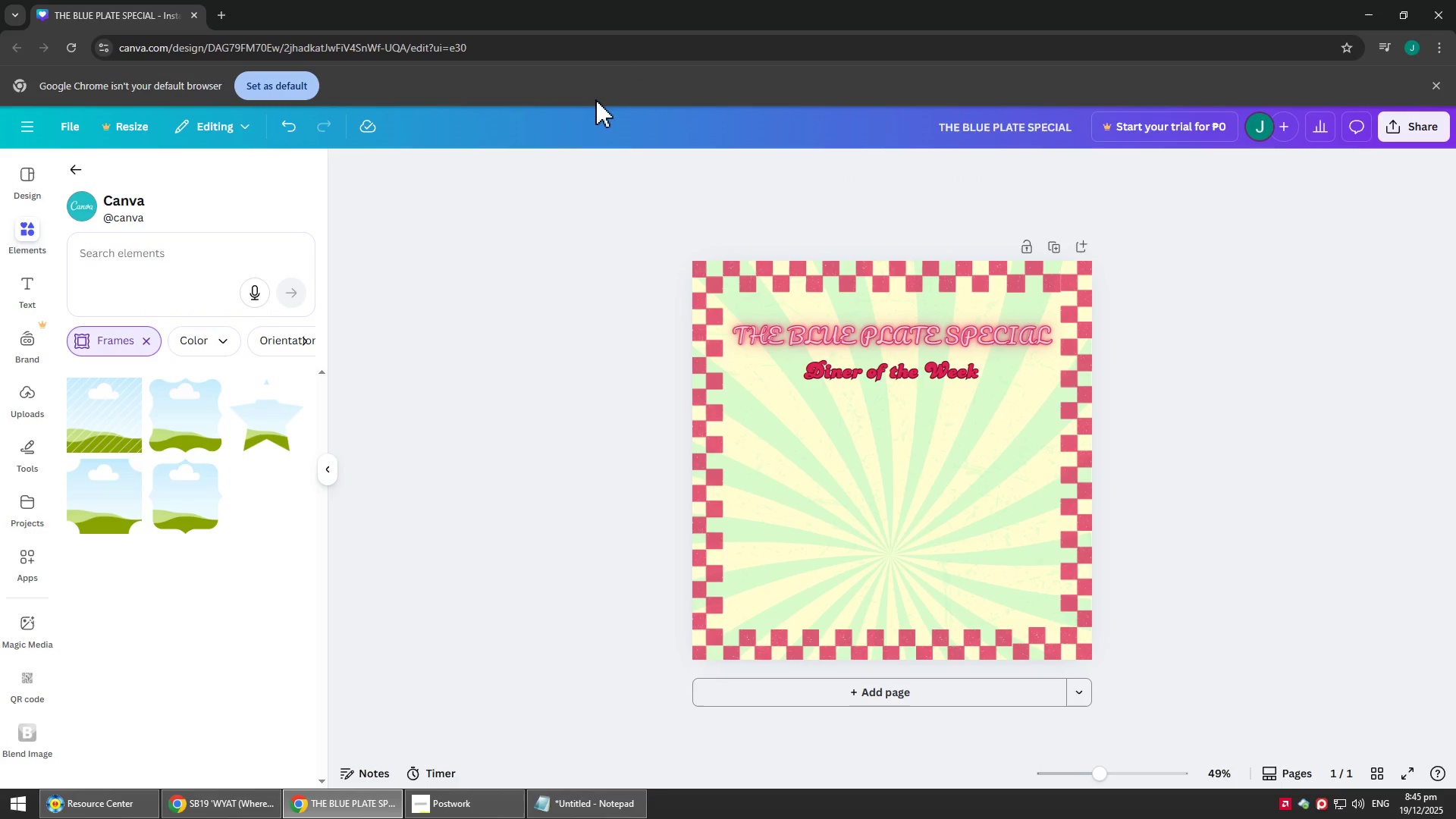 
wait(12.66)
 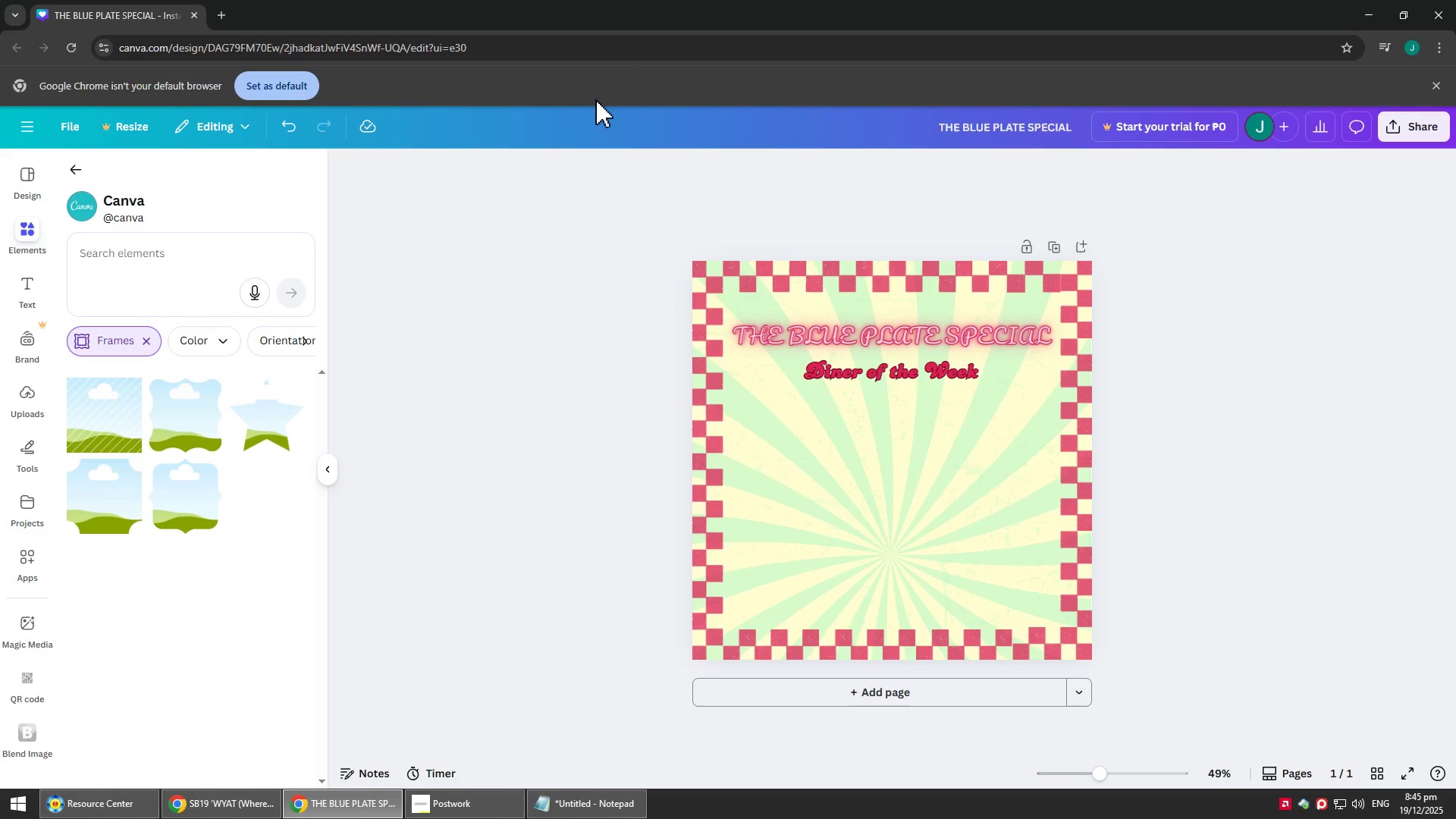 
left_click_drag(start_coordinate=[176, 265], to_coordinate=[0, 282])
 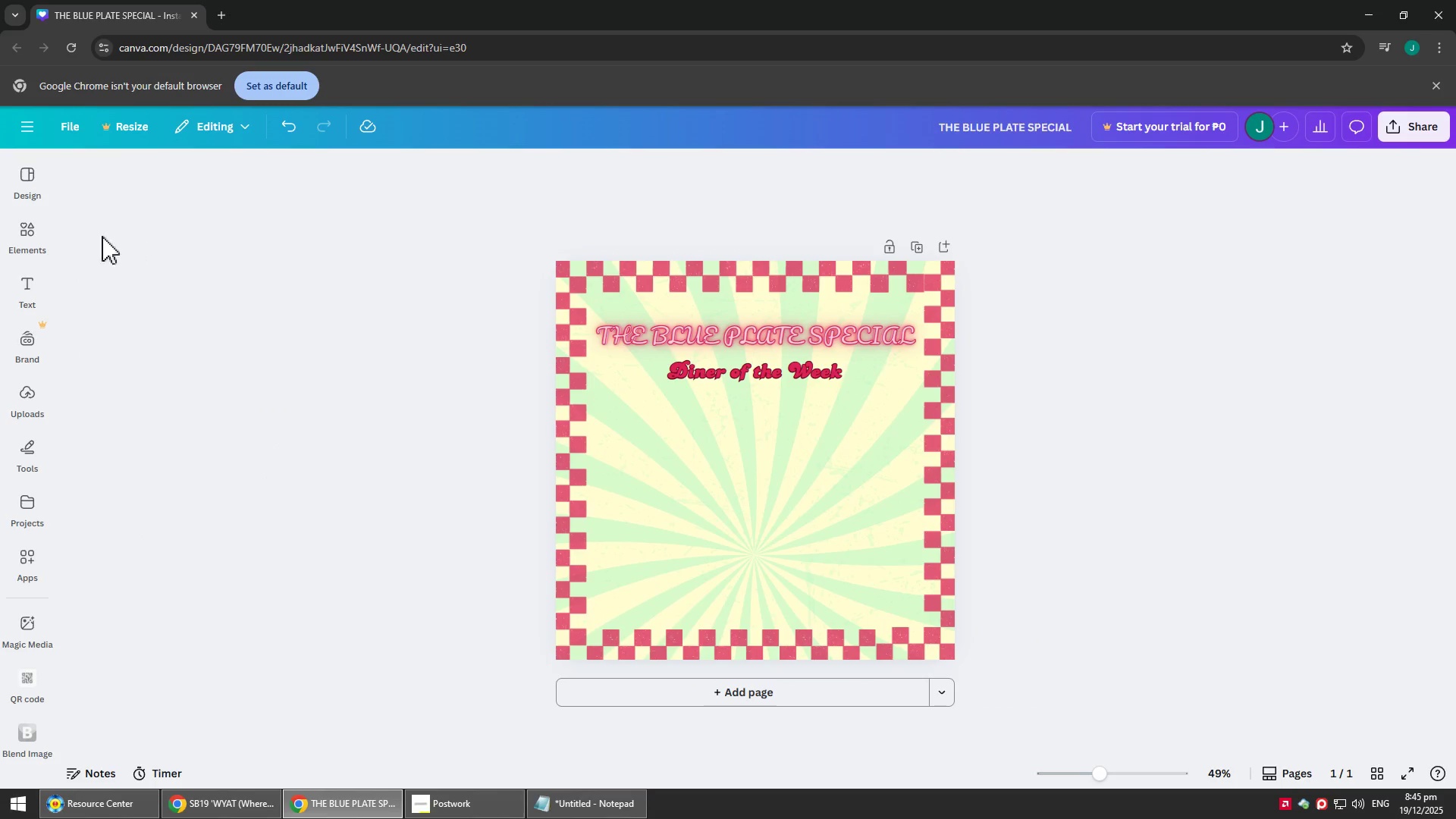 
left_click([20, 229])
 